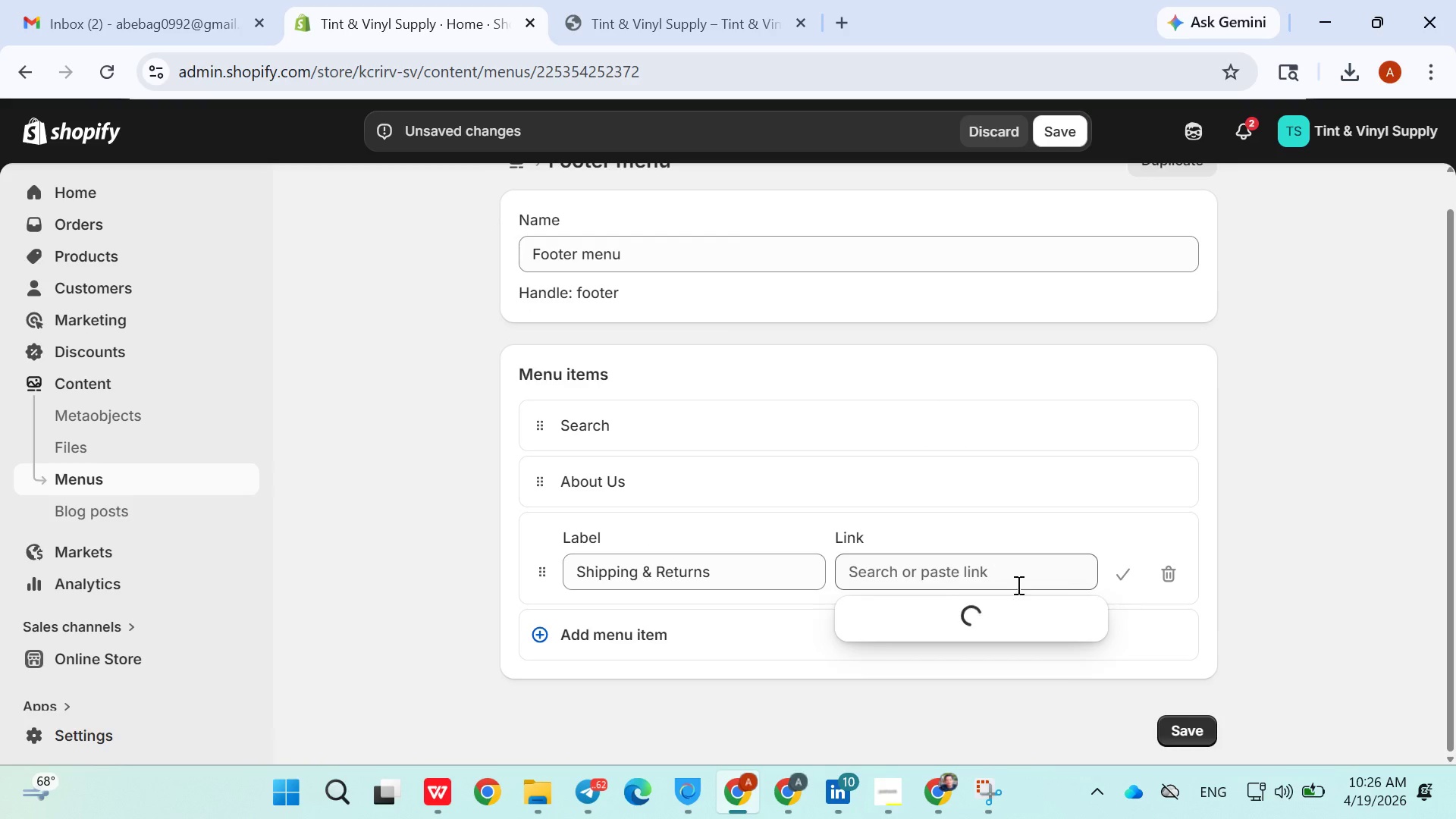 
mouse_move([1010, 601])
 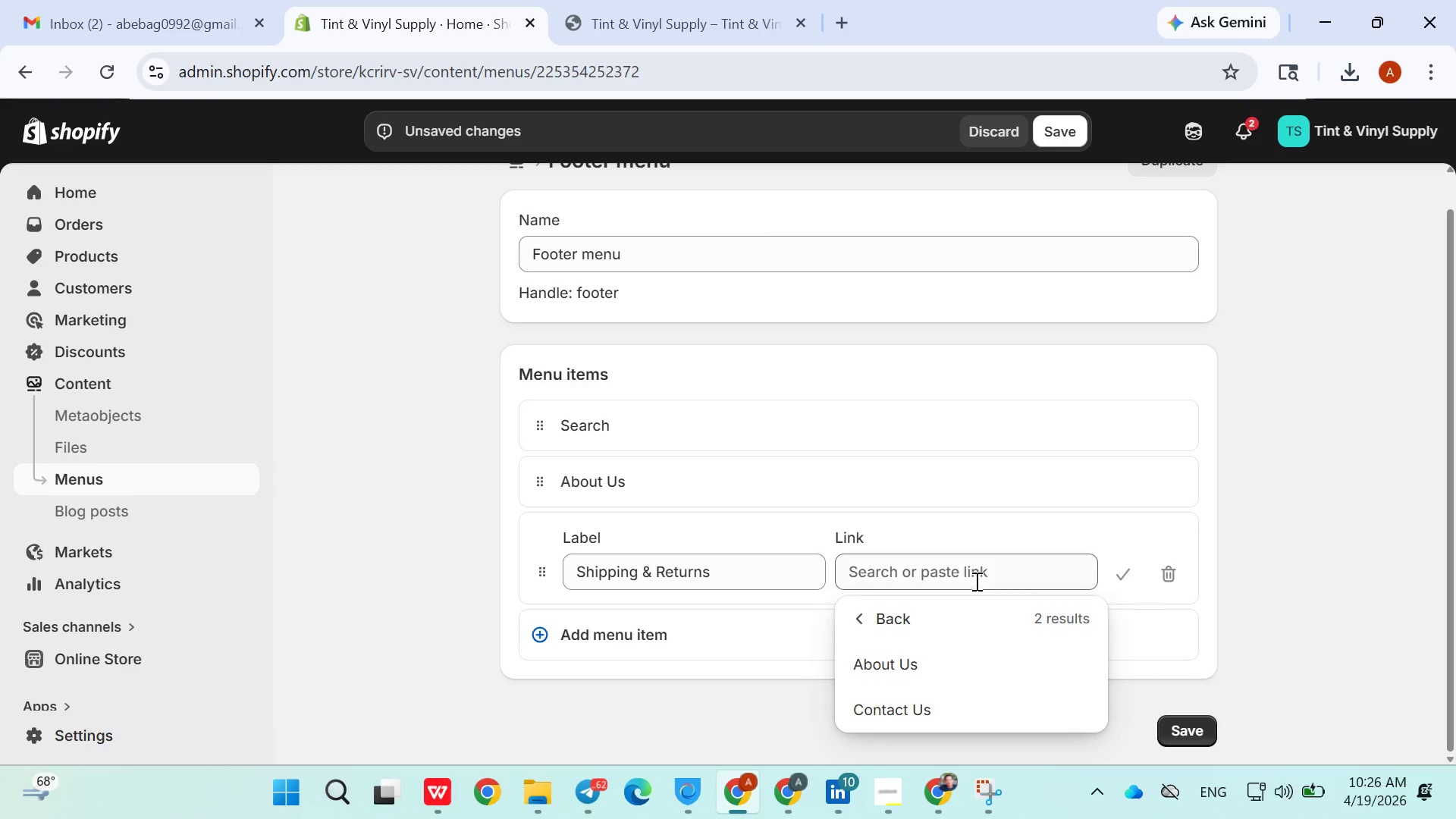 
left_click([975, 581])
 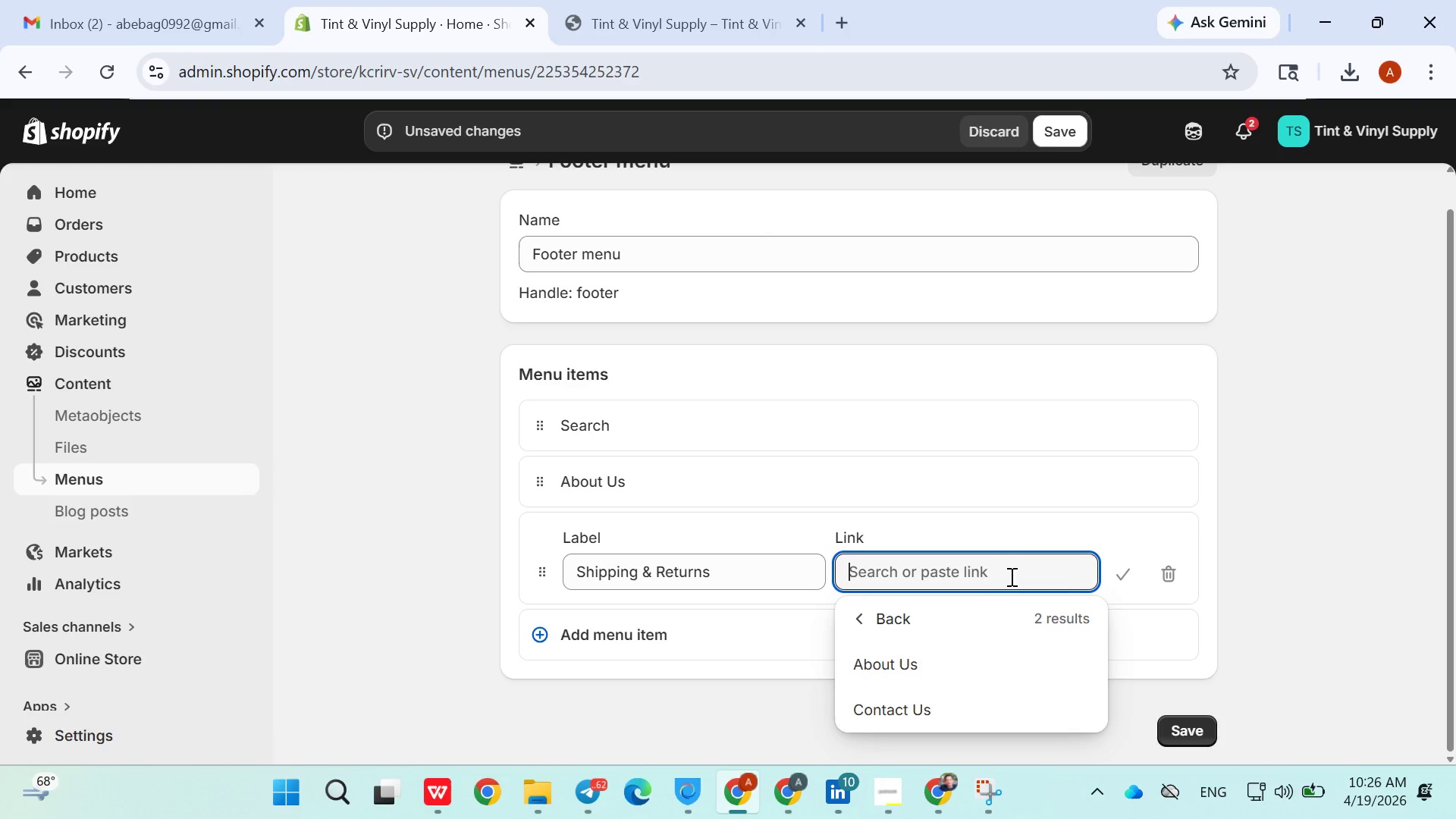 
left_click([940, 613])
 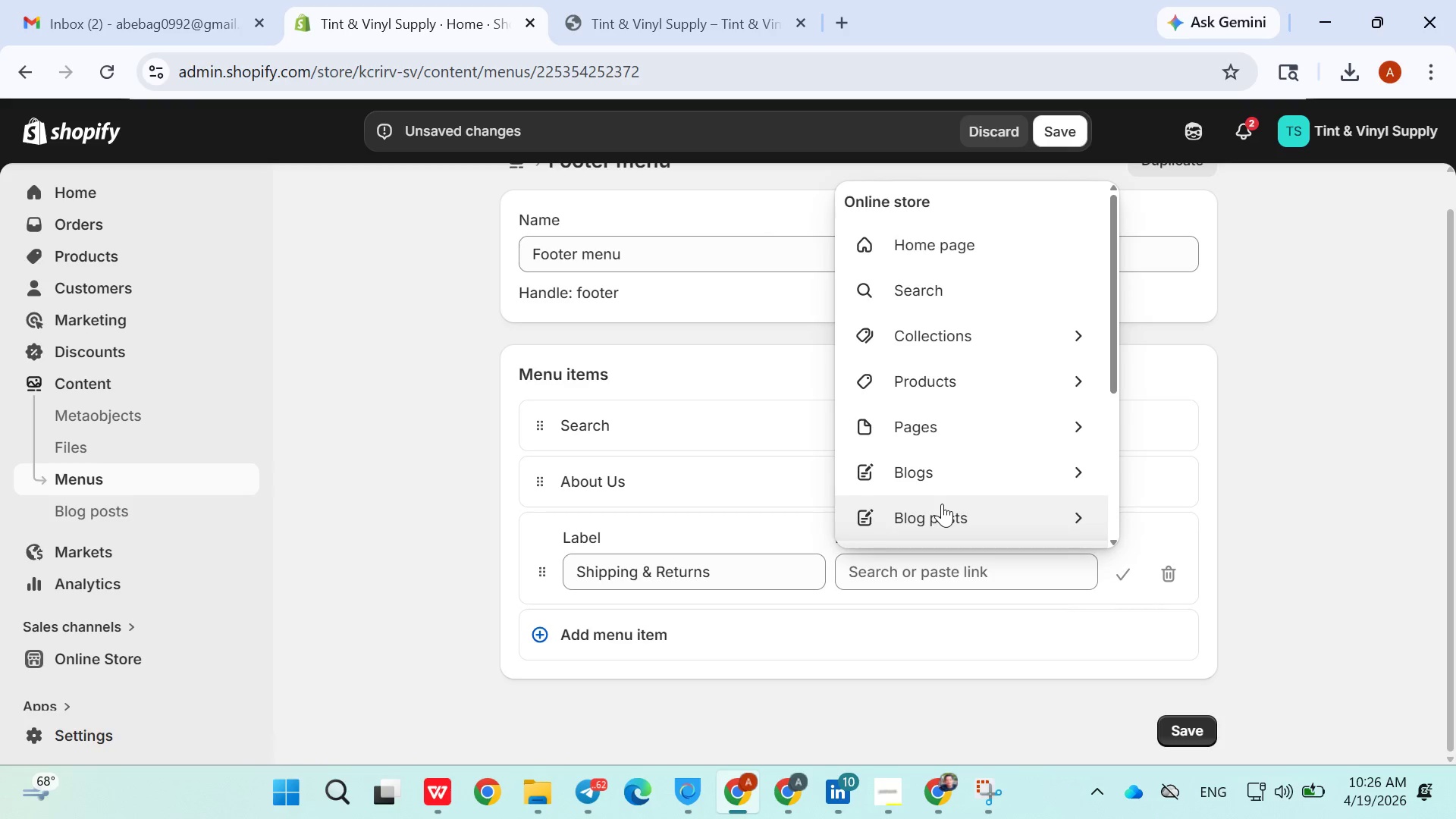 
scroll: coordinate [966, 467], scroll_direction: down, amount: 5.0
 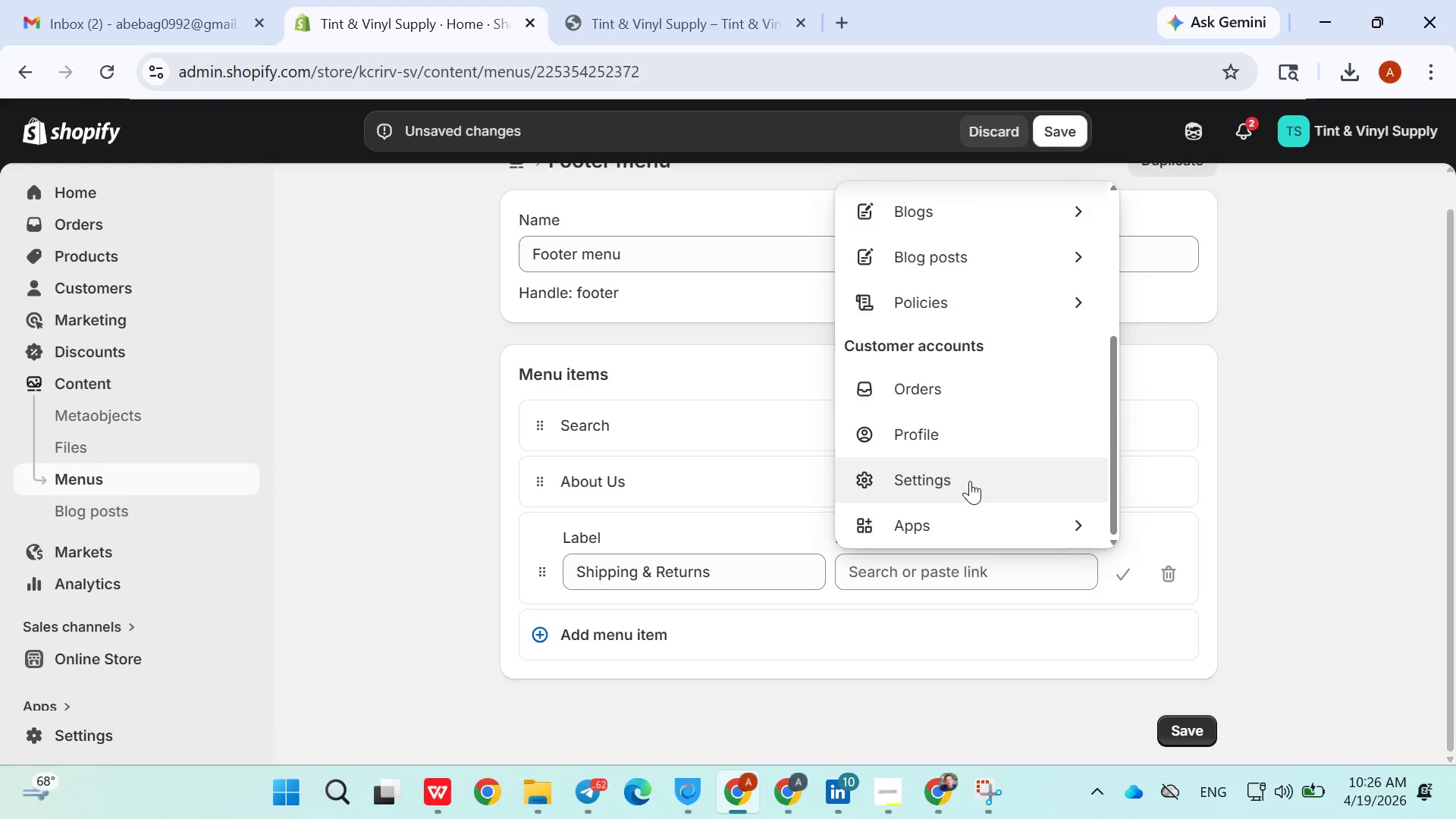 
left_click([970, 481])
 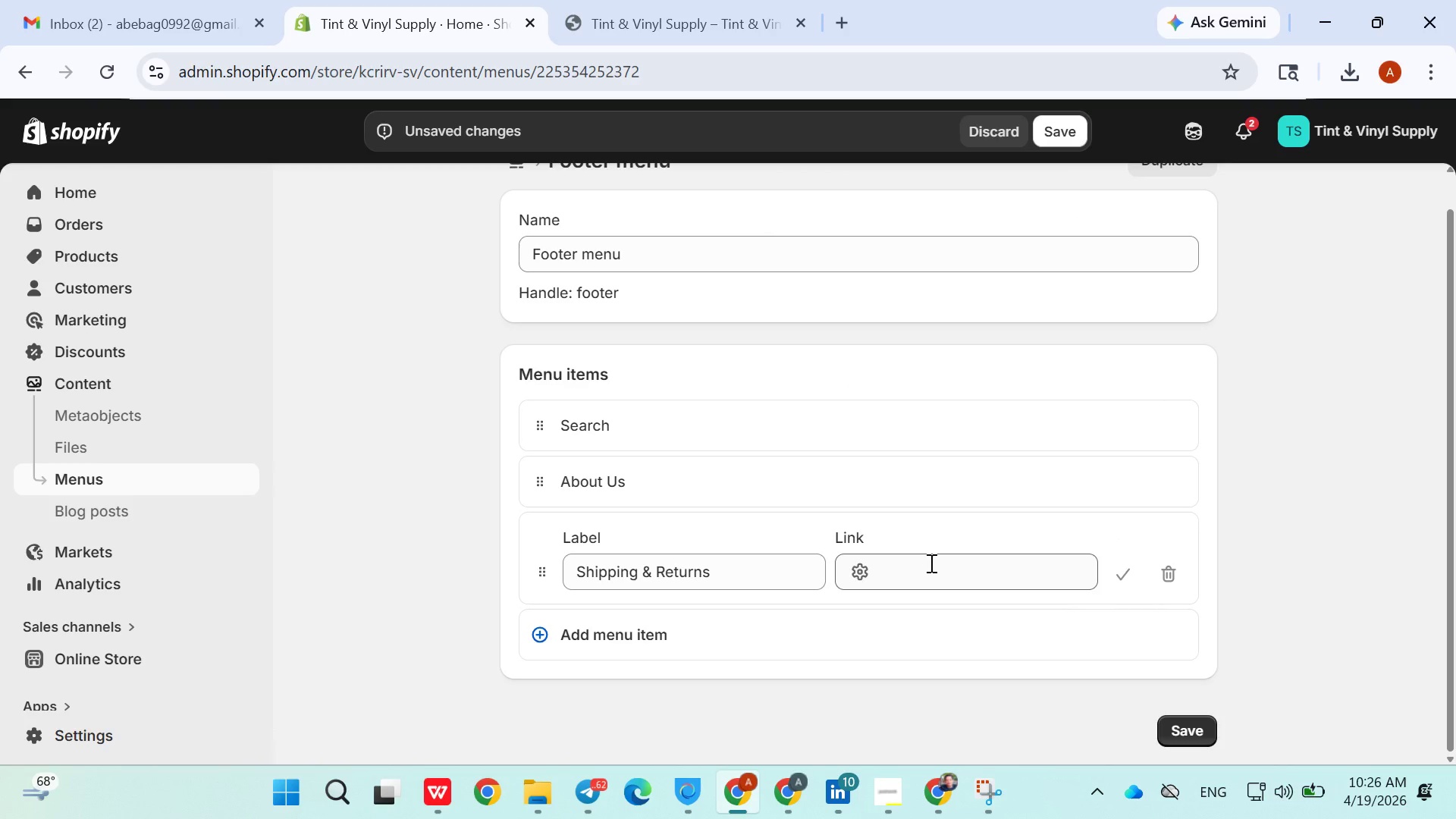 
left_click([944, 570])
 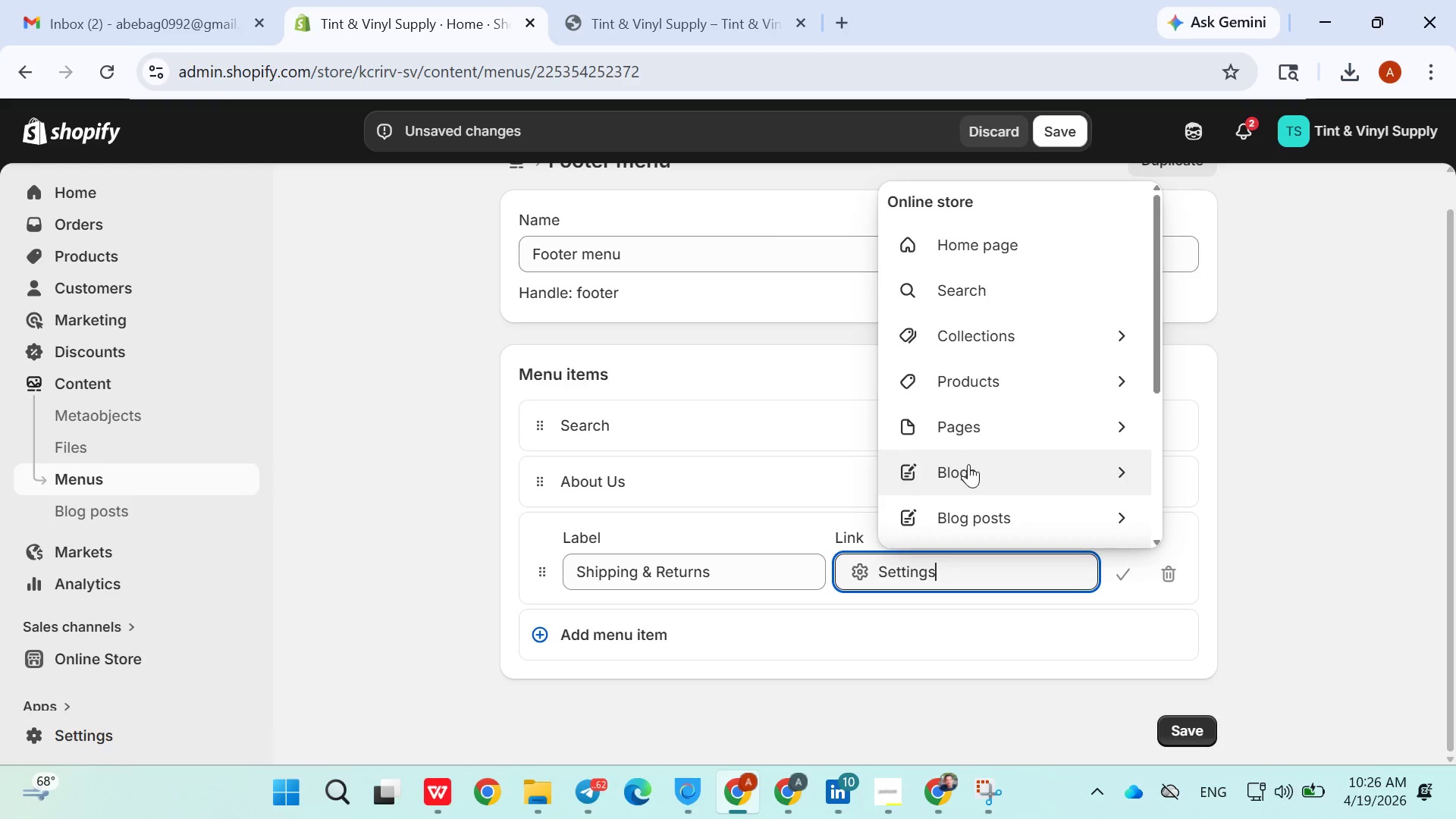 
scroll: coordinate [971, 459], scroll_direction: up, amount: 3.0
 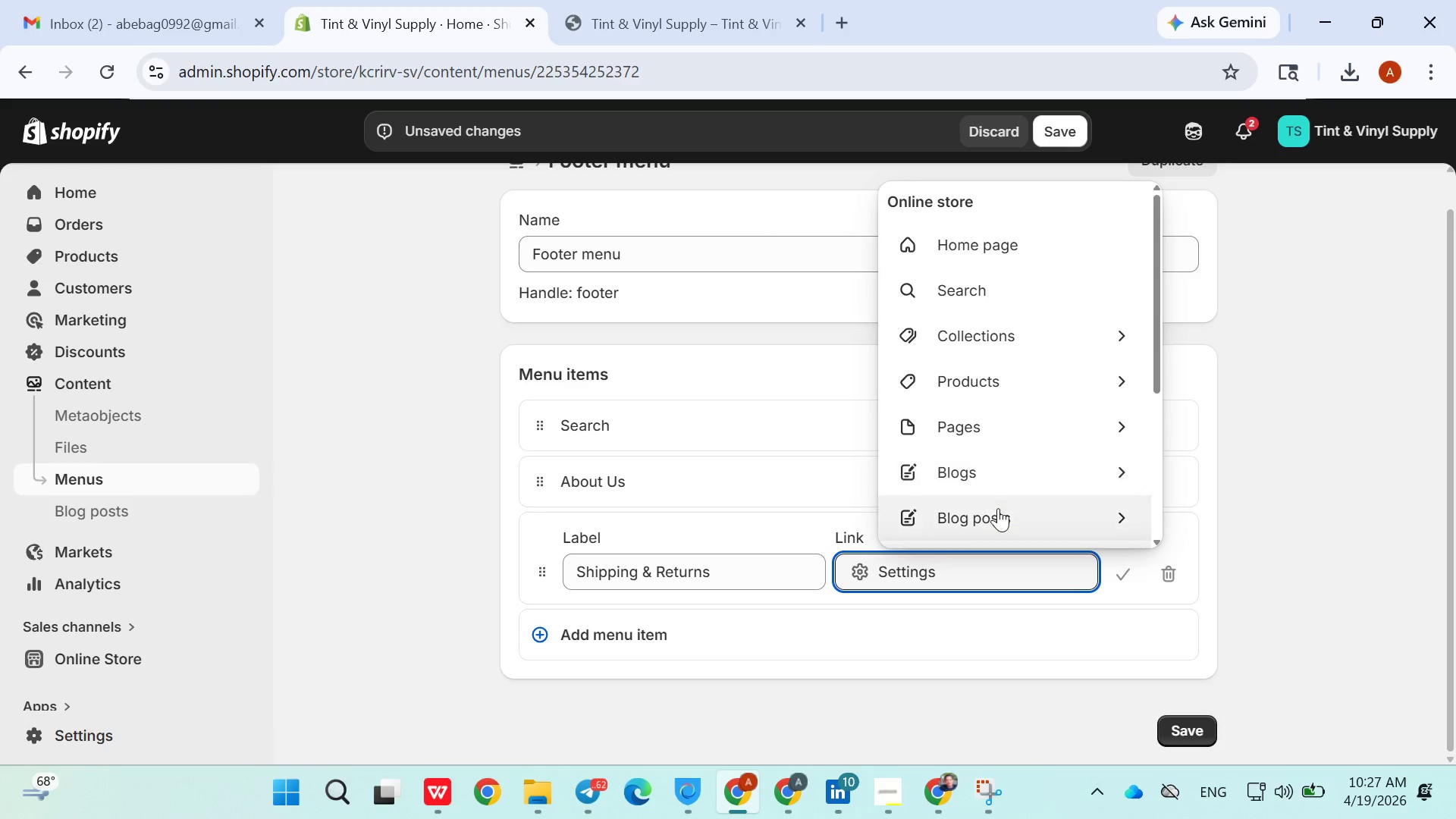 
scroll: coordinate [1009, 457], scroll_direction: down, amount: 3.0
 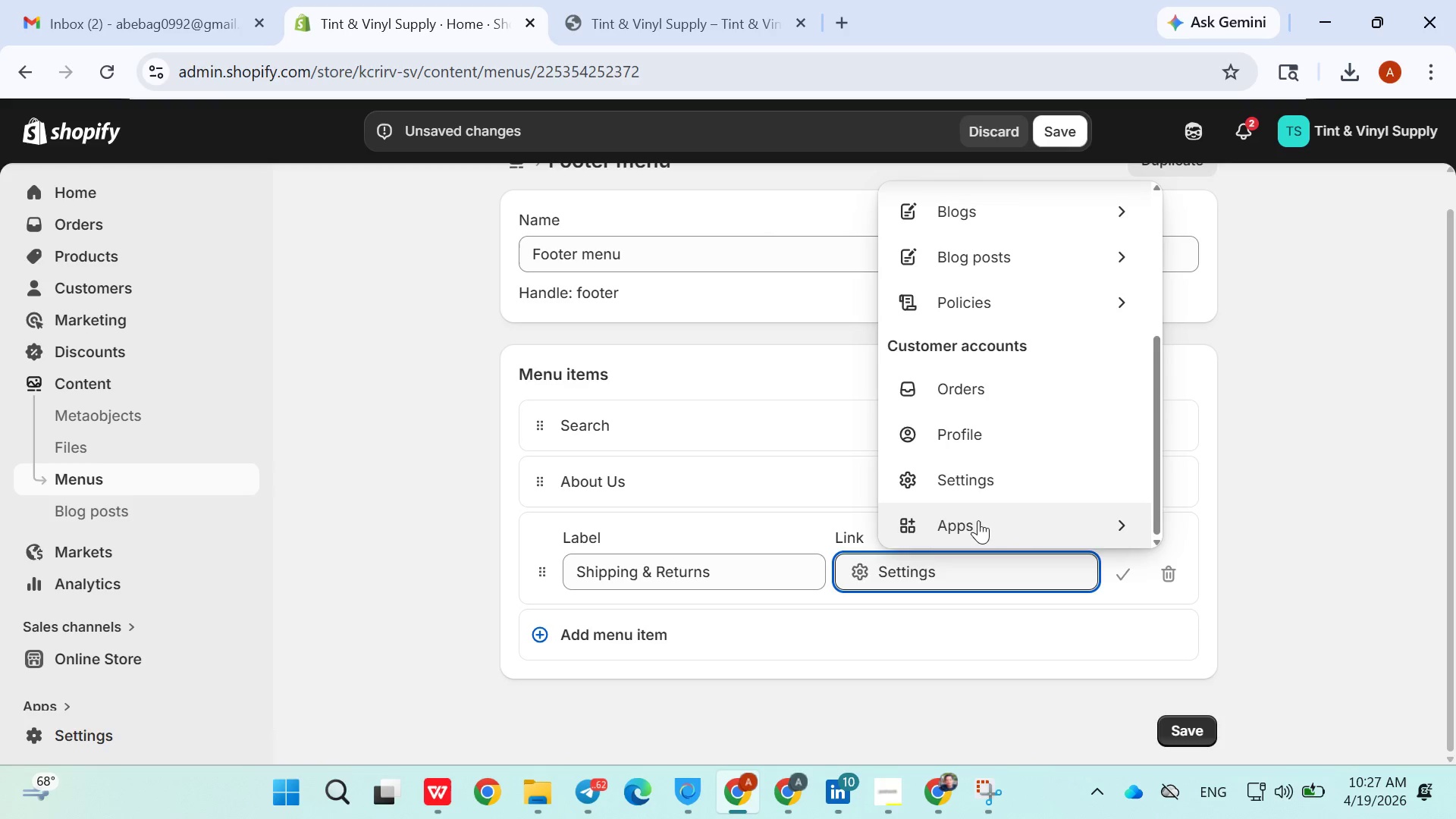 
left_click([978, 520])
 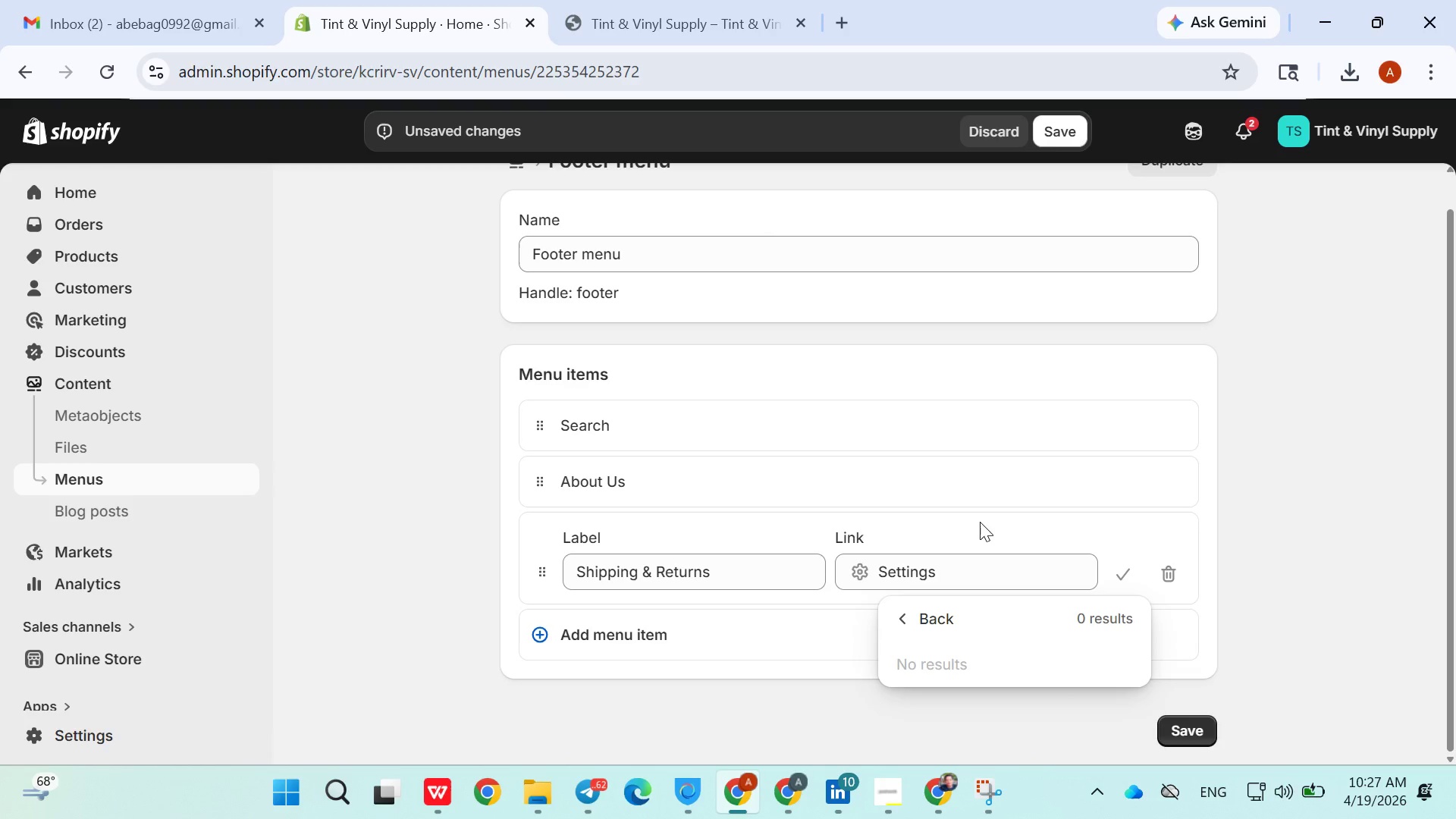 
wait(6.36)
 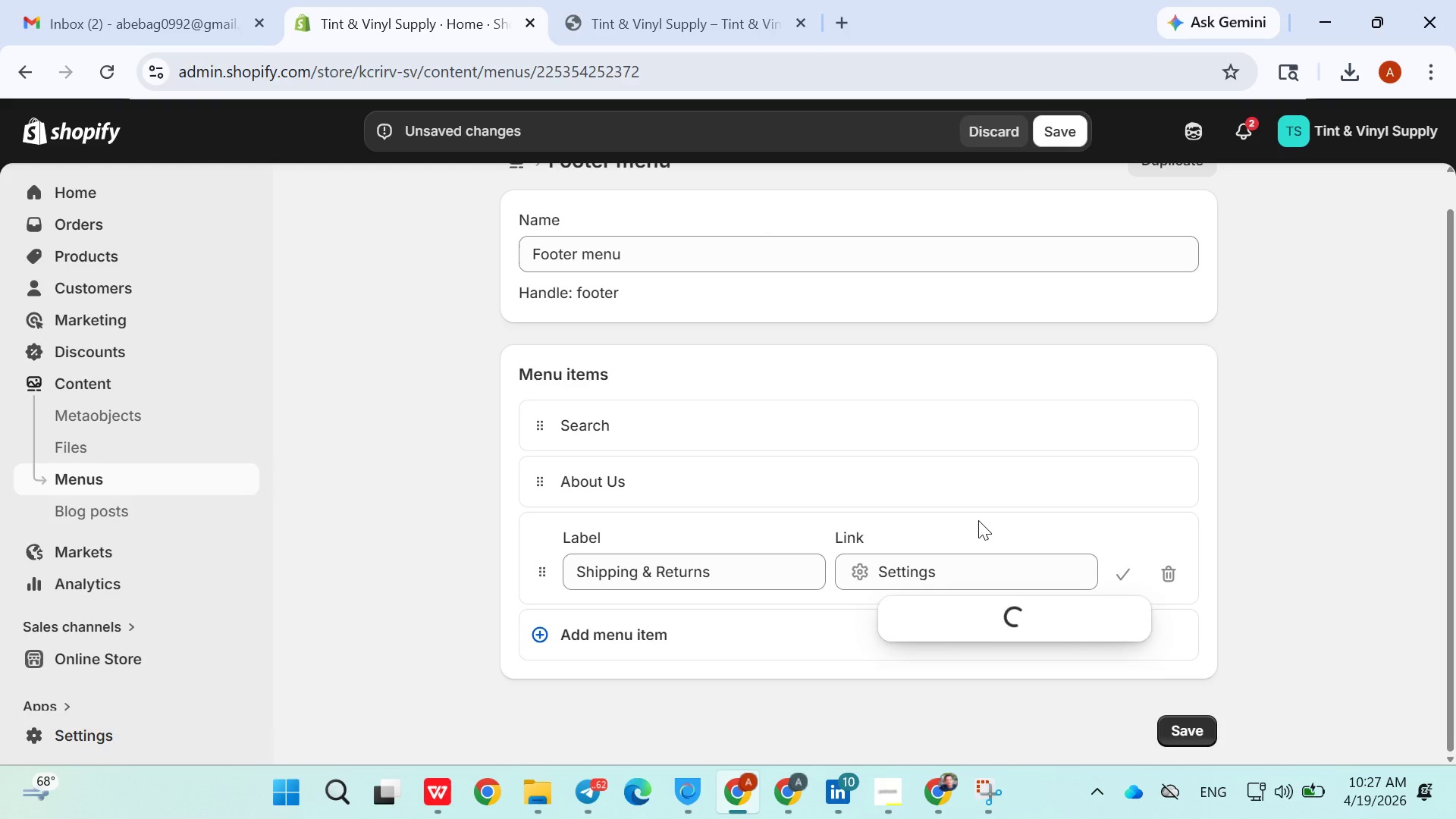 
left_click([921, 611])
 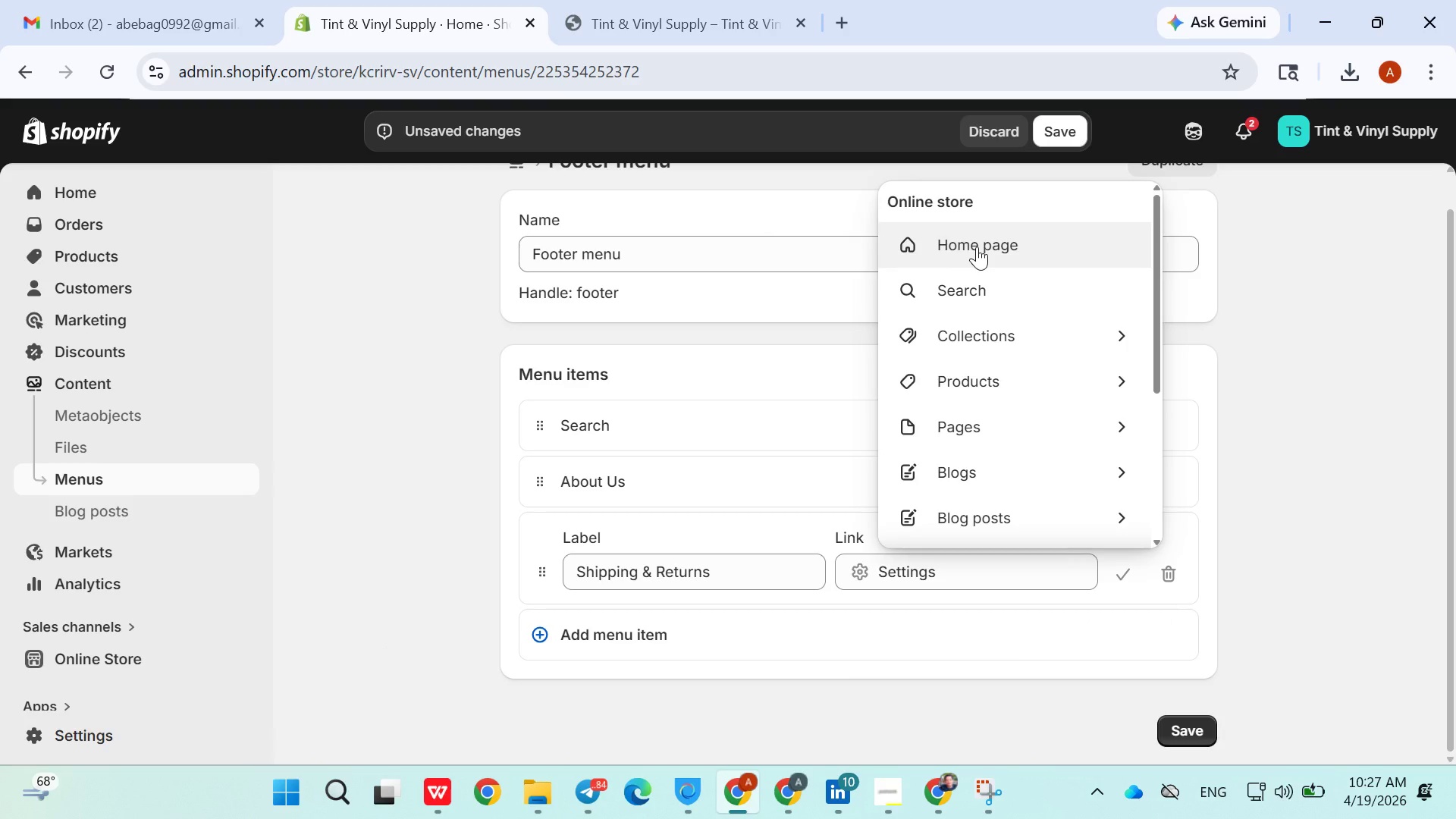 
left_click([957, 334])
 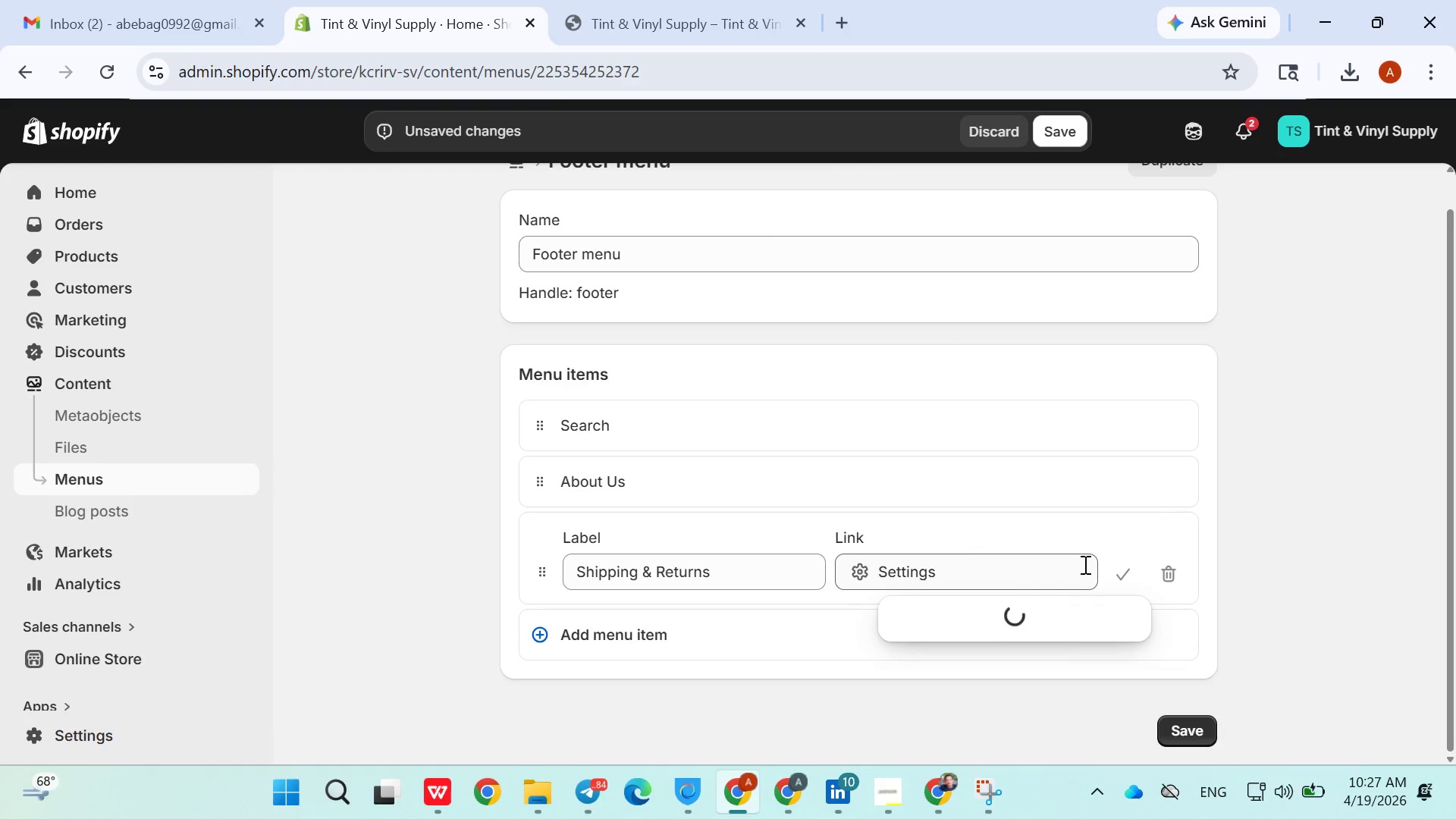 
mouse_move([1128, 572])
 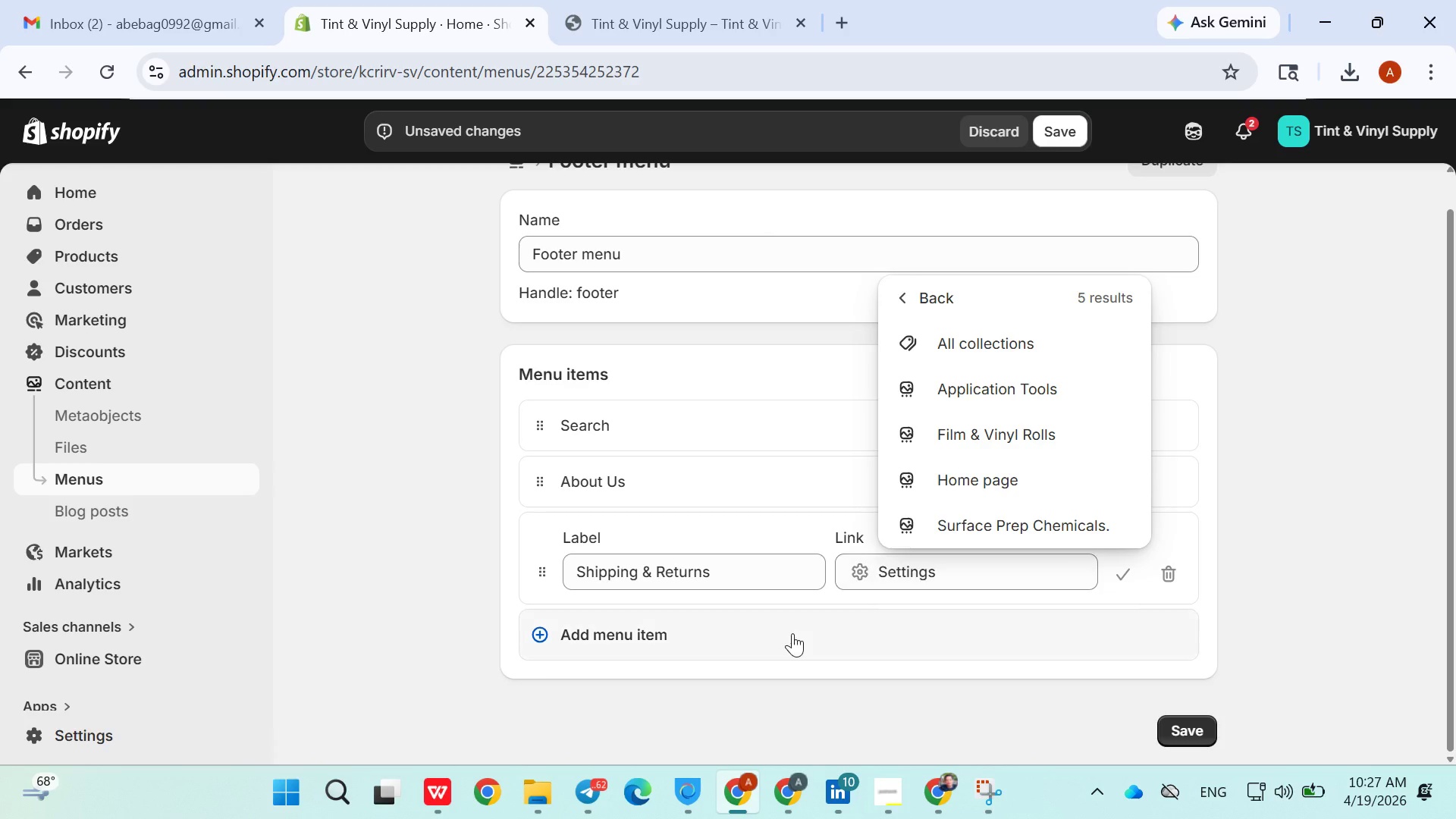 
left_click([406, 601])
 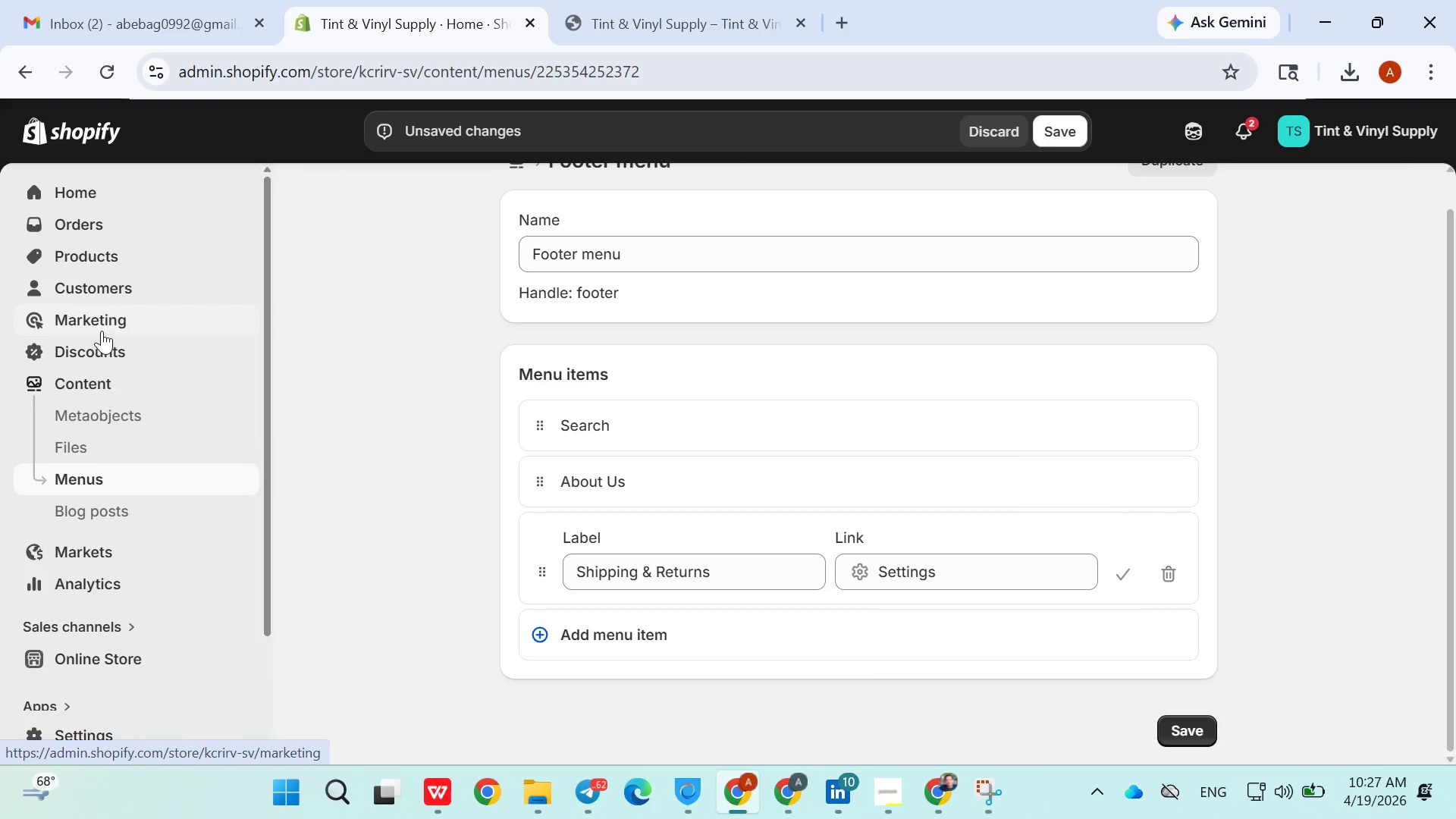 
scroll: coordinate [153, 450], scroll_direction: down, amount: 5.0
 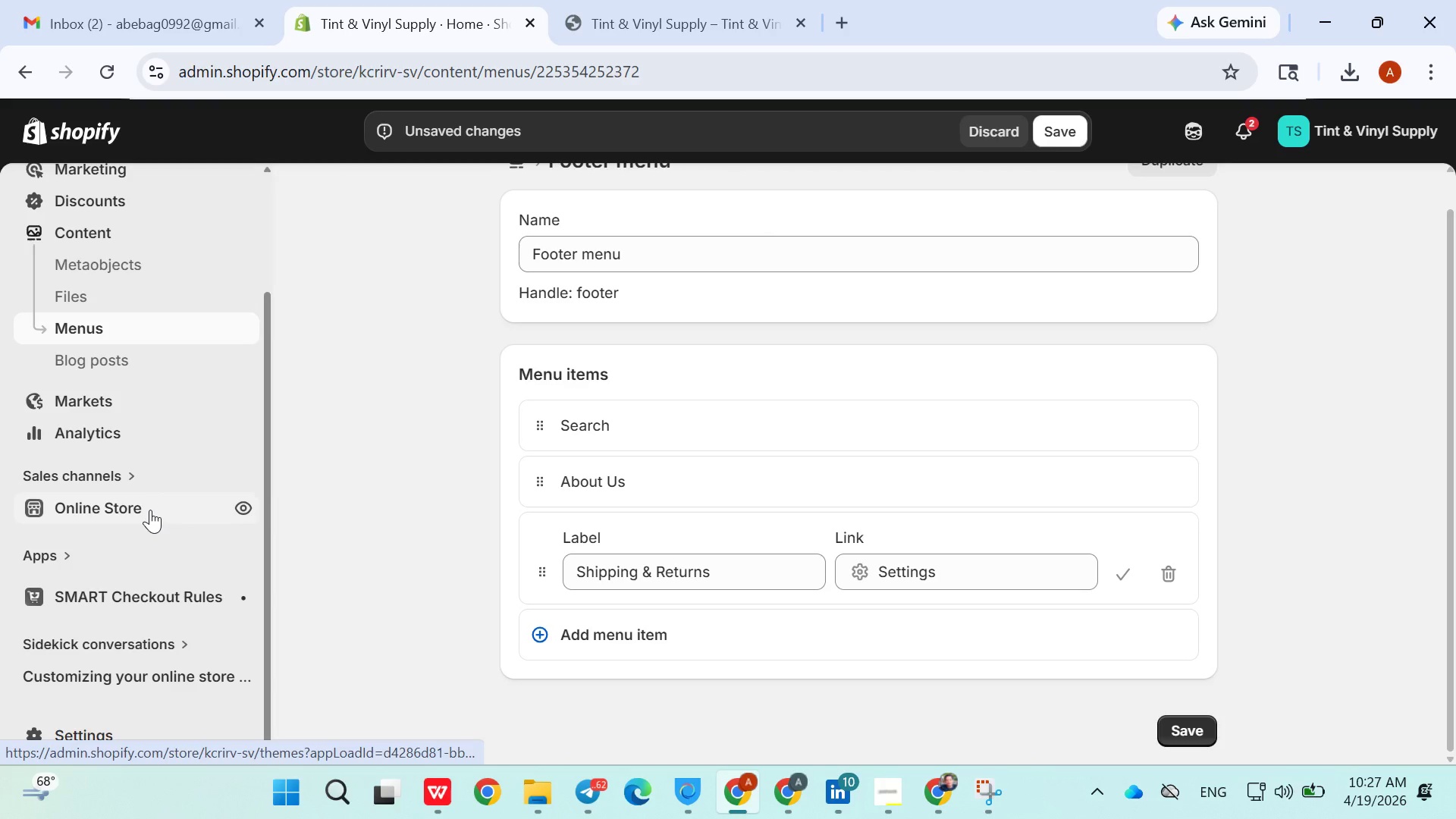 
scroll: coordinate [149, 510], scroll_direction: up, amount: 3.0
 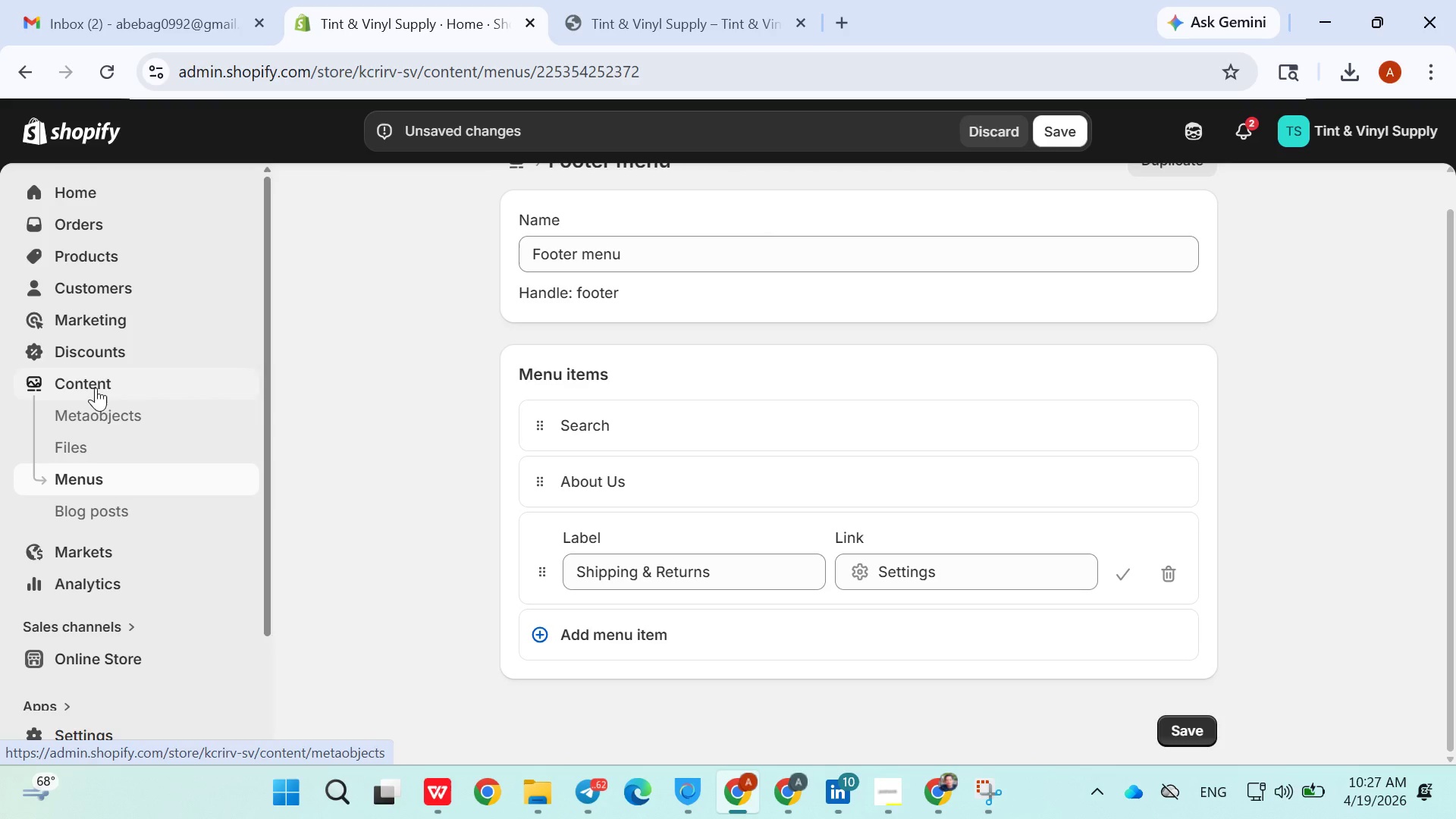 
left_click([118, 648])
 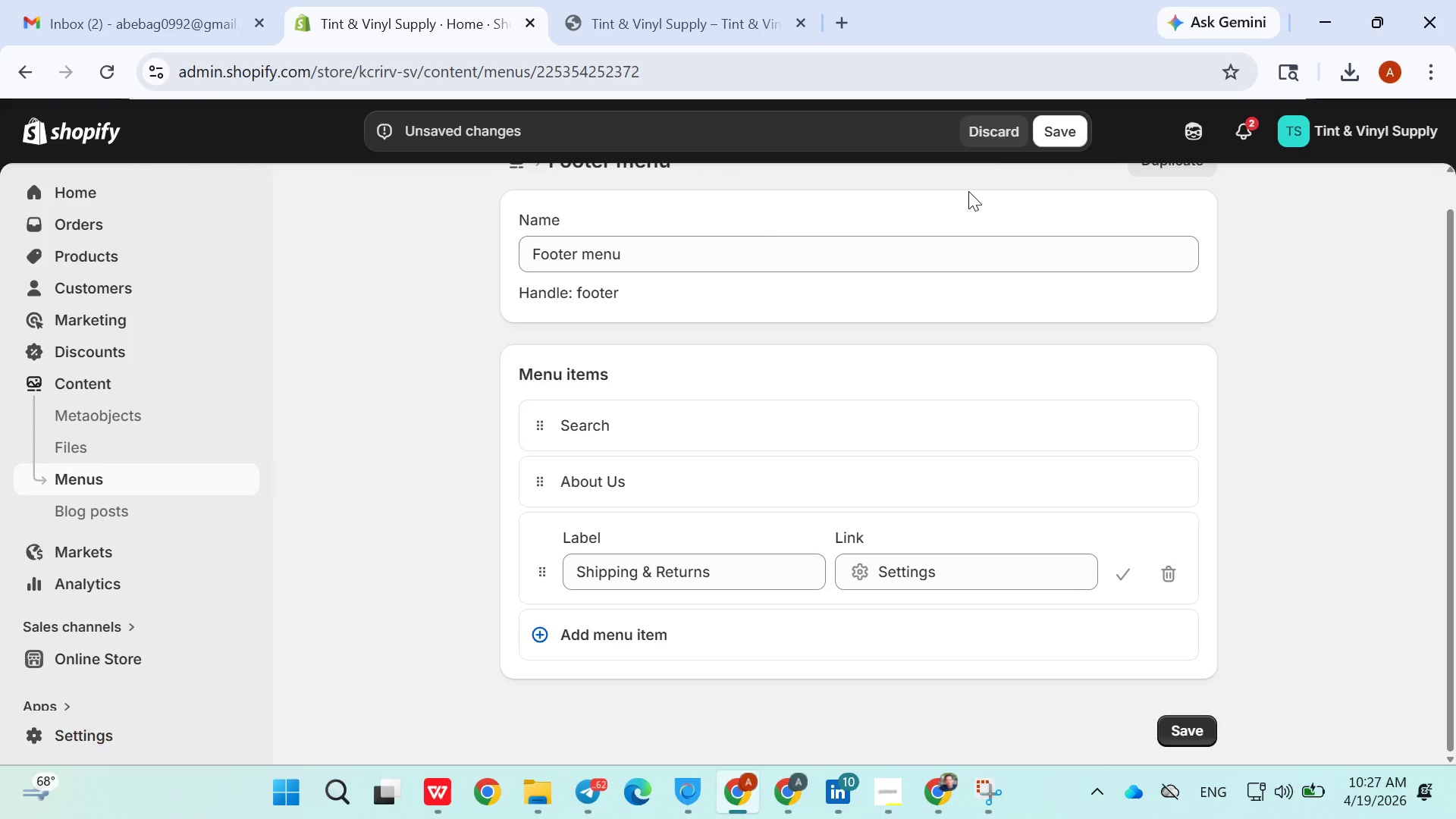 
left_click([984, 117])
 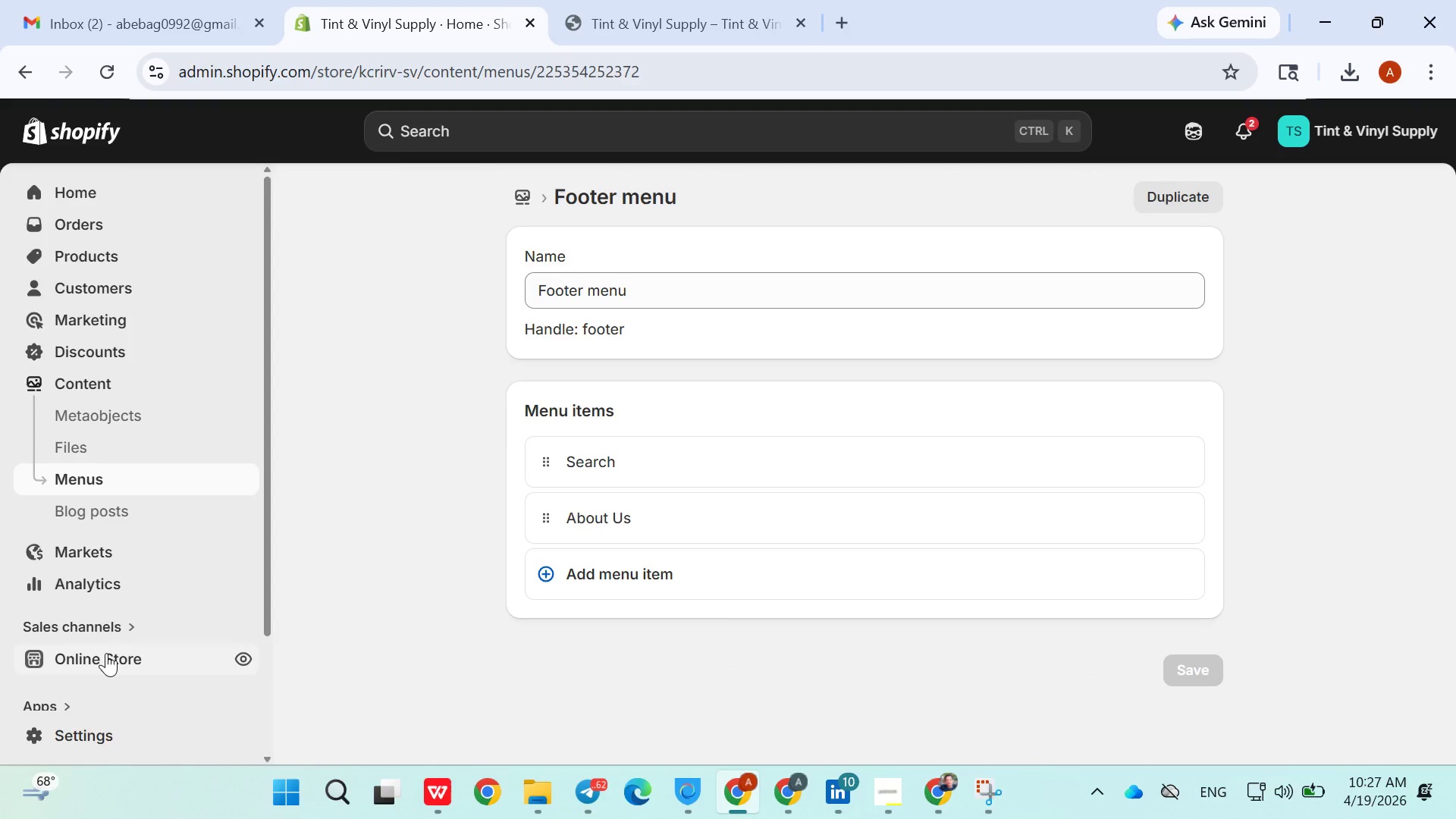 
left_click([106, 653])
 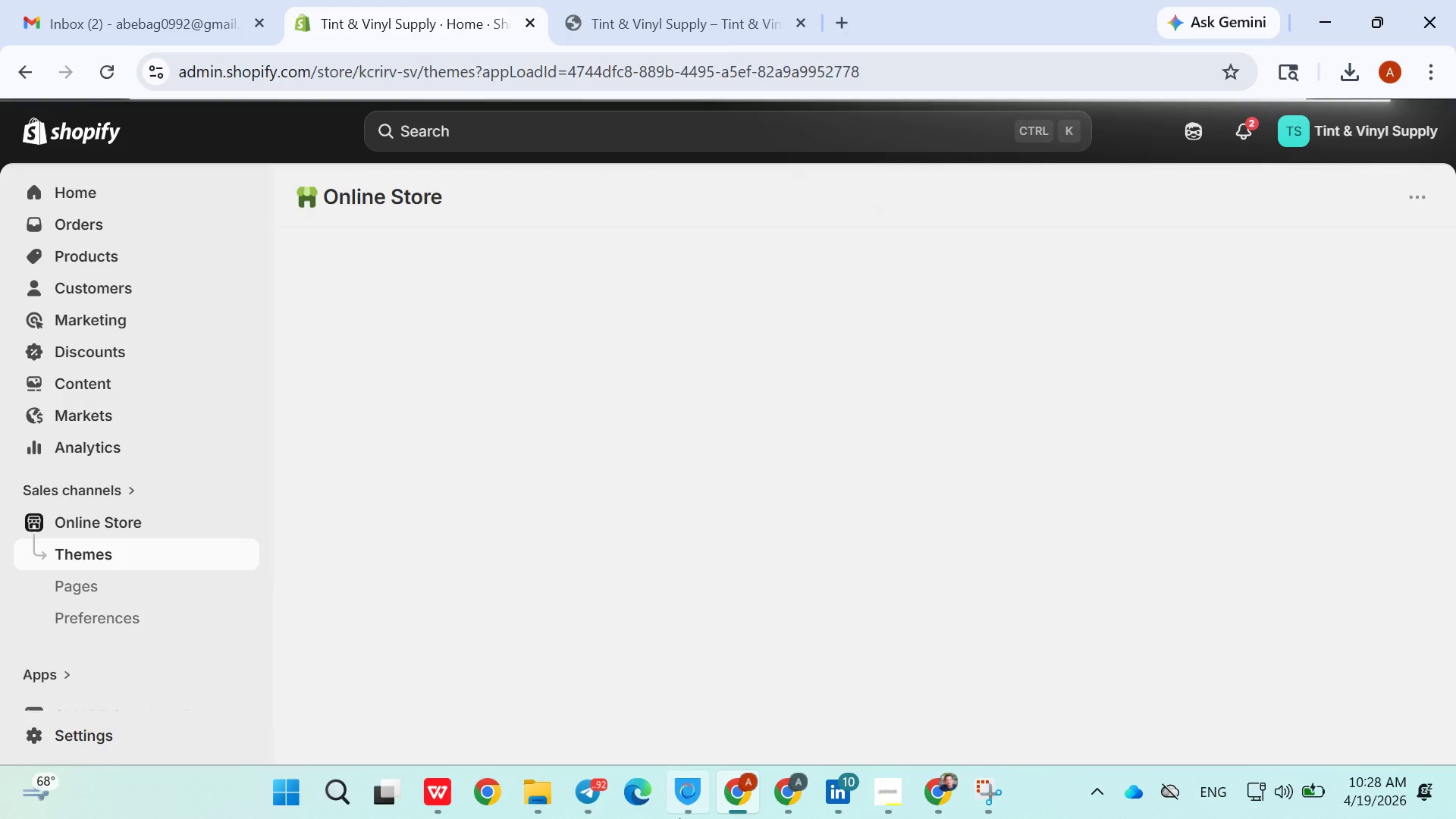 
wait(25.3)
 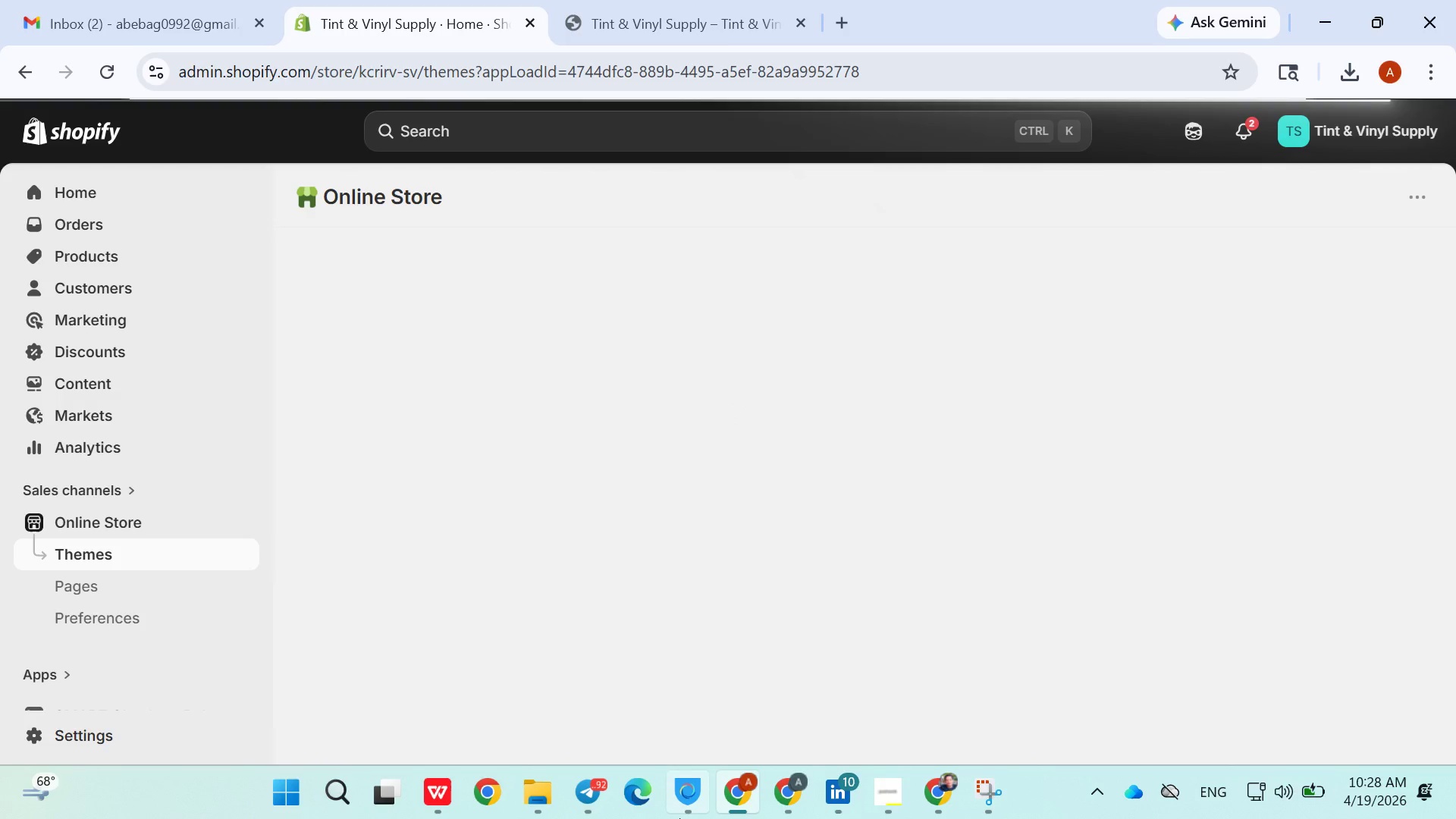 
left_click([107, 588])
 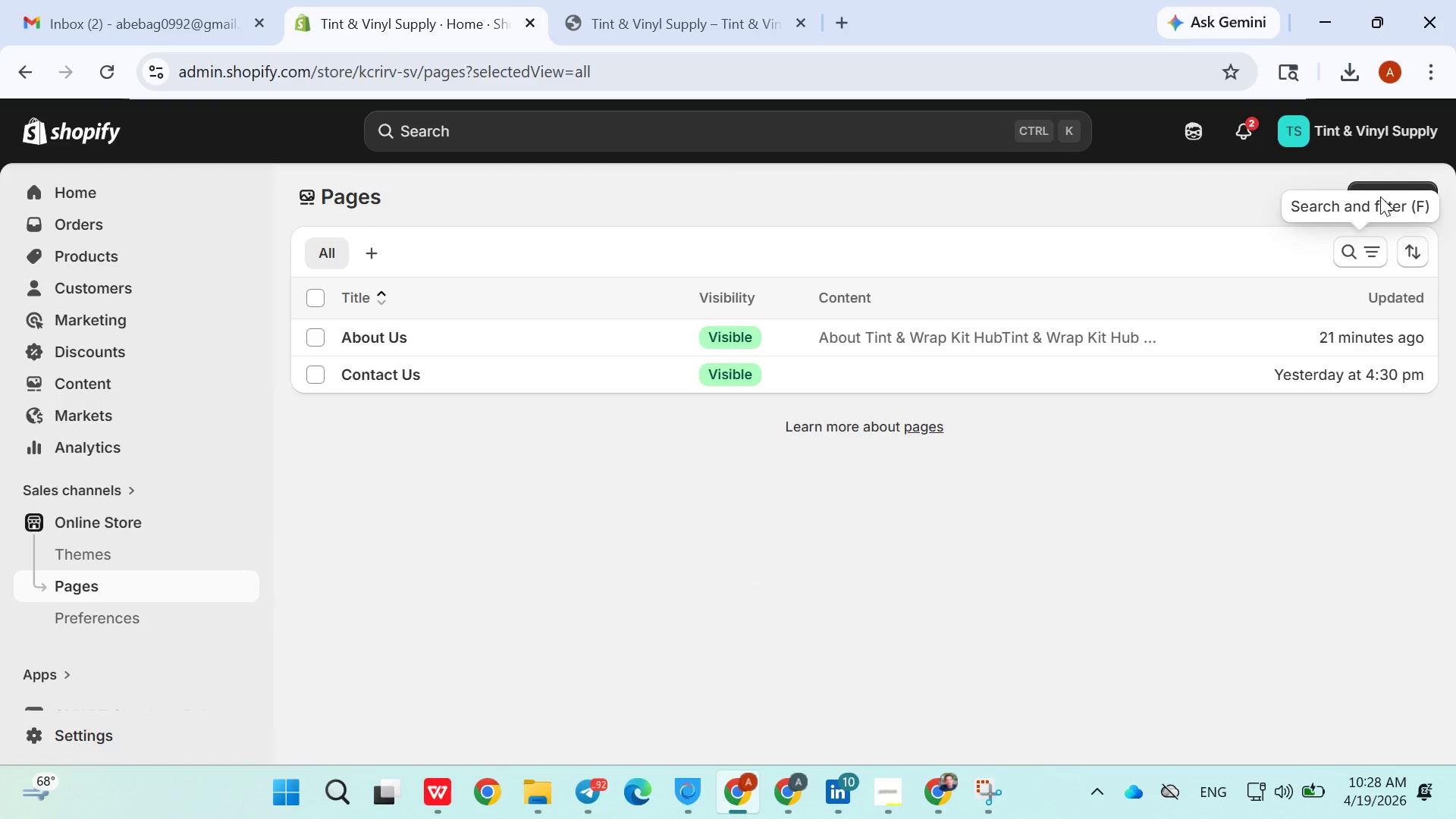 
left_click([1376, 198])
 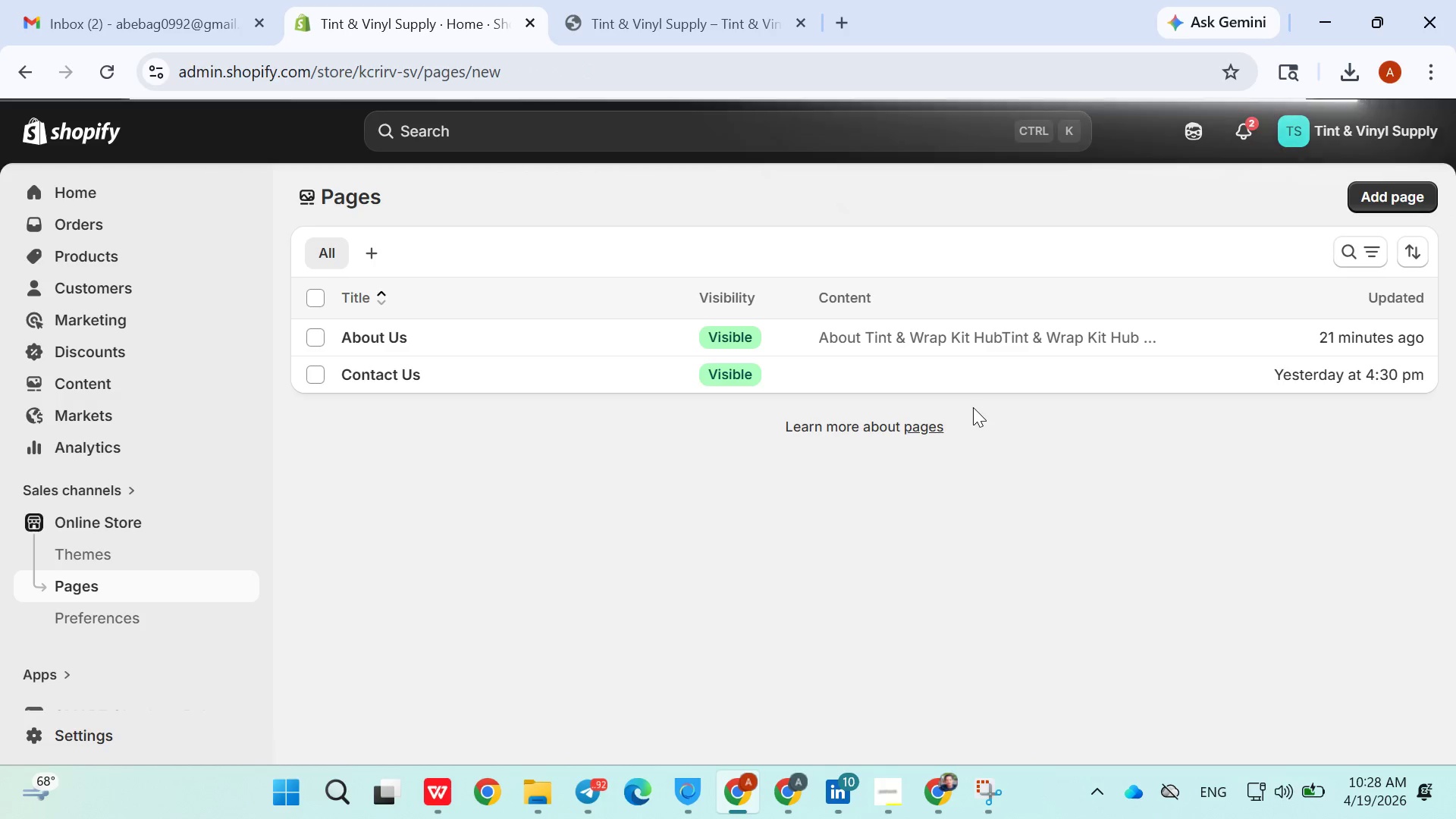 
wait(6.67)
 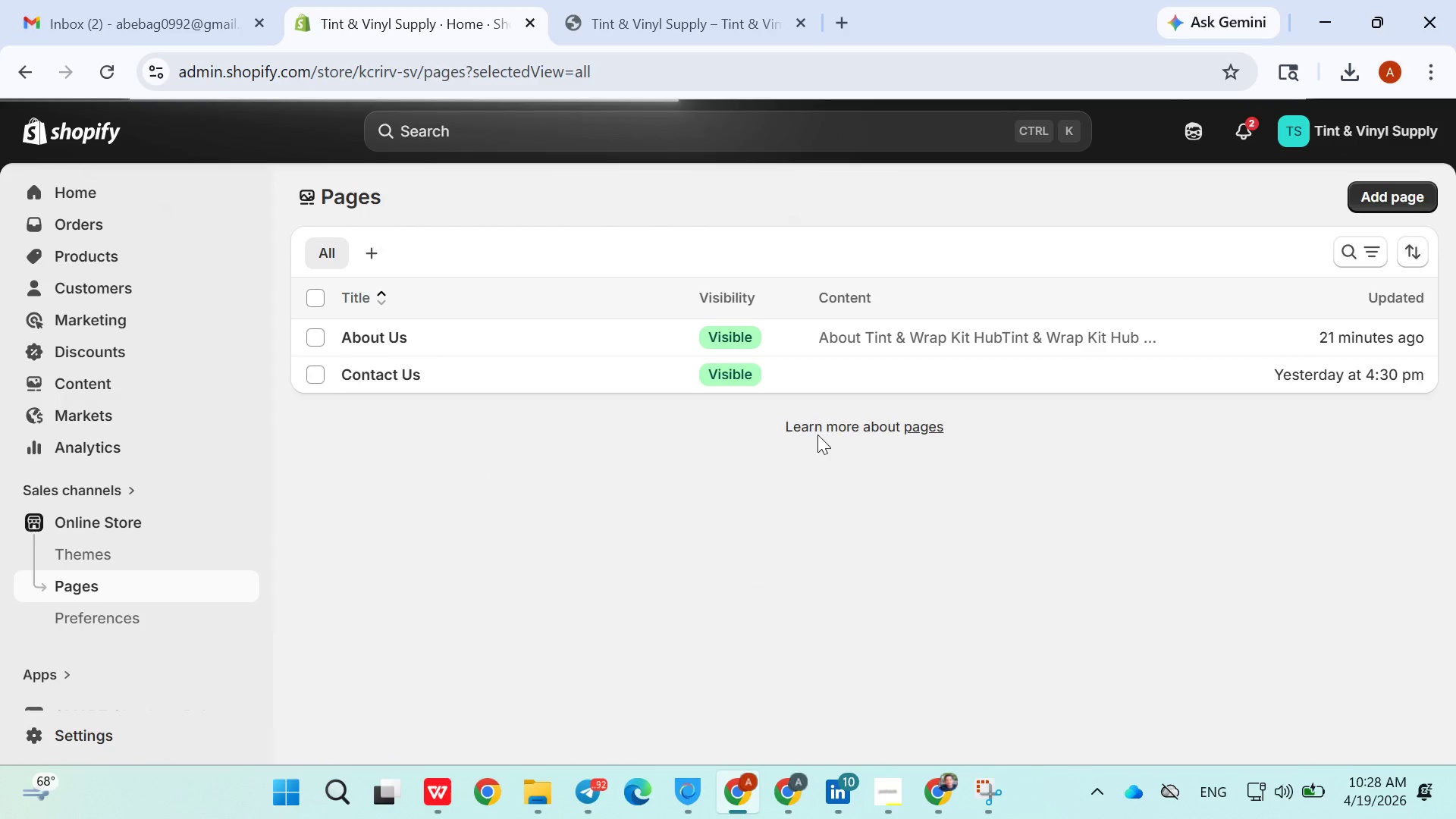 
left_click([639, 300])
 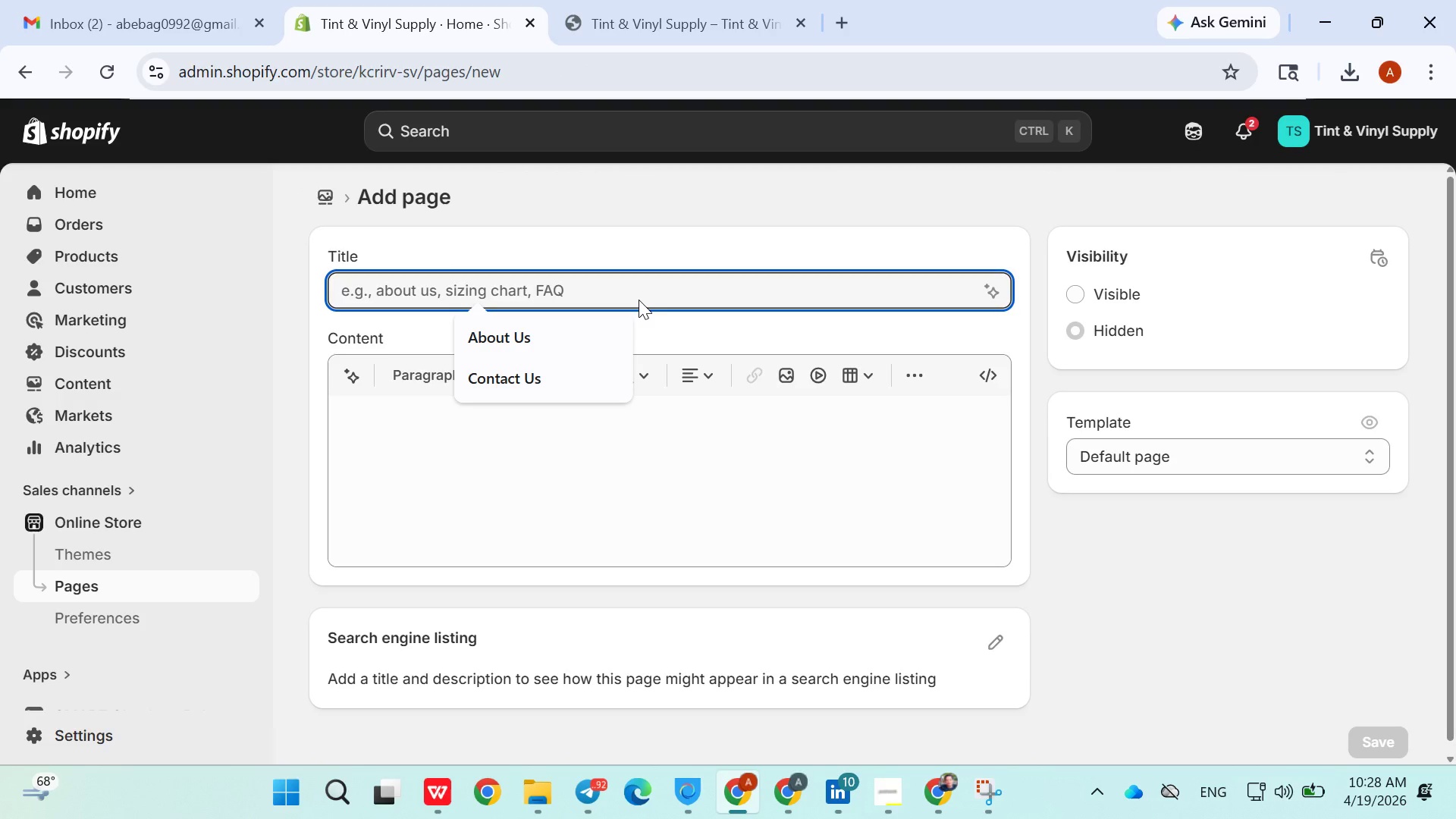 
wait(6.98)
 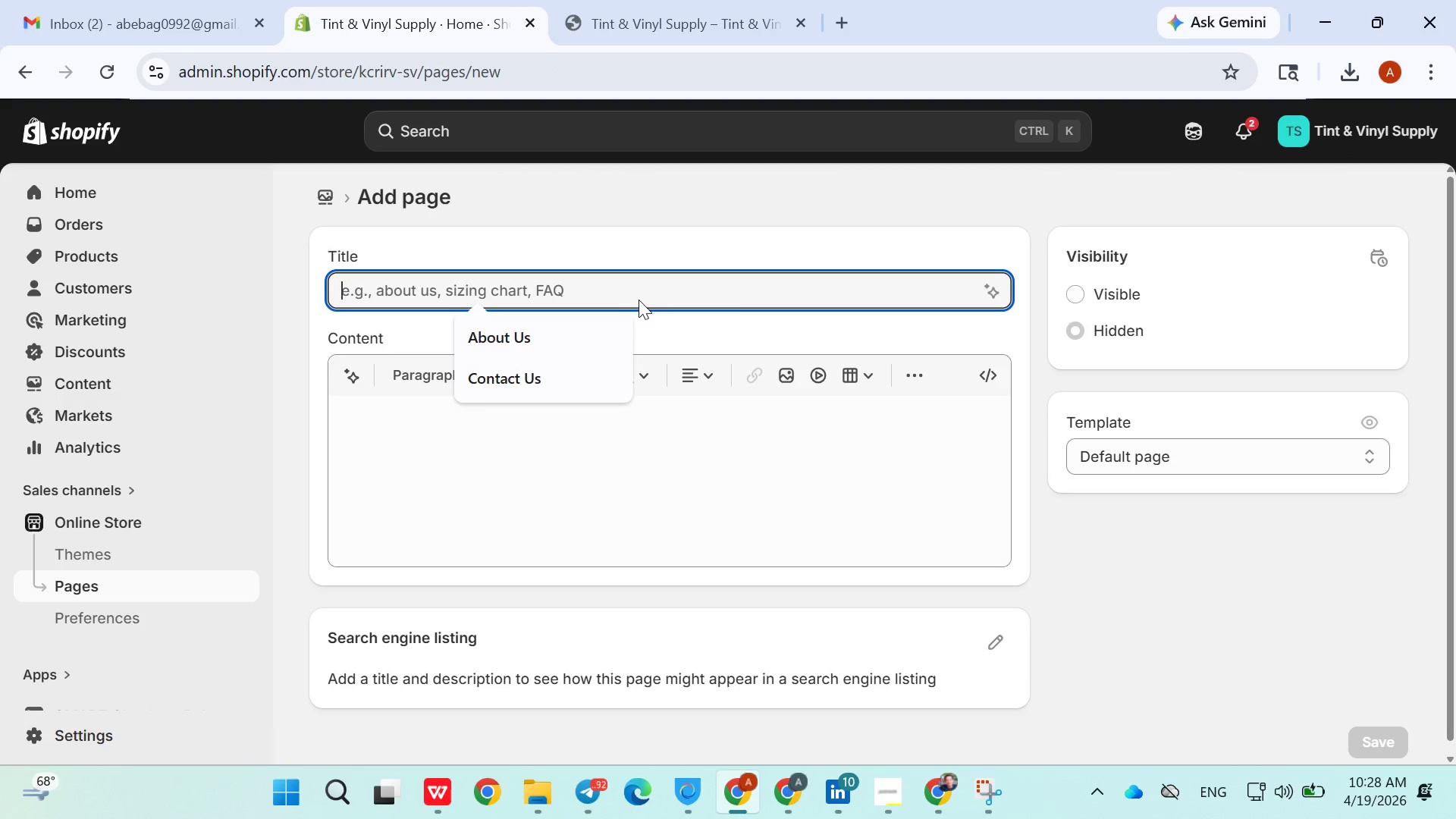 
type(Shipping $)
 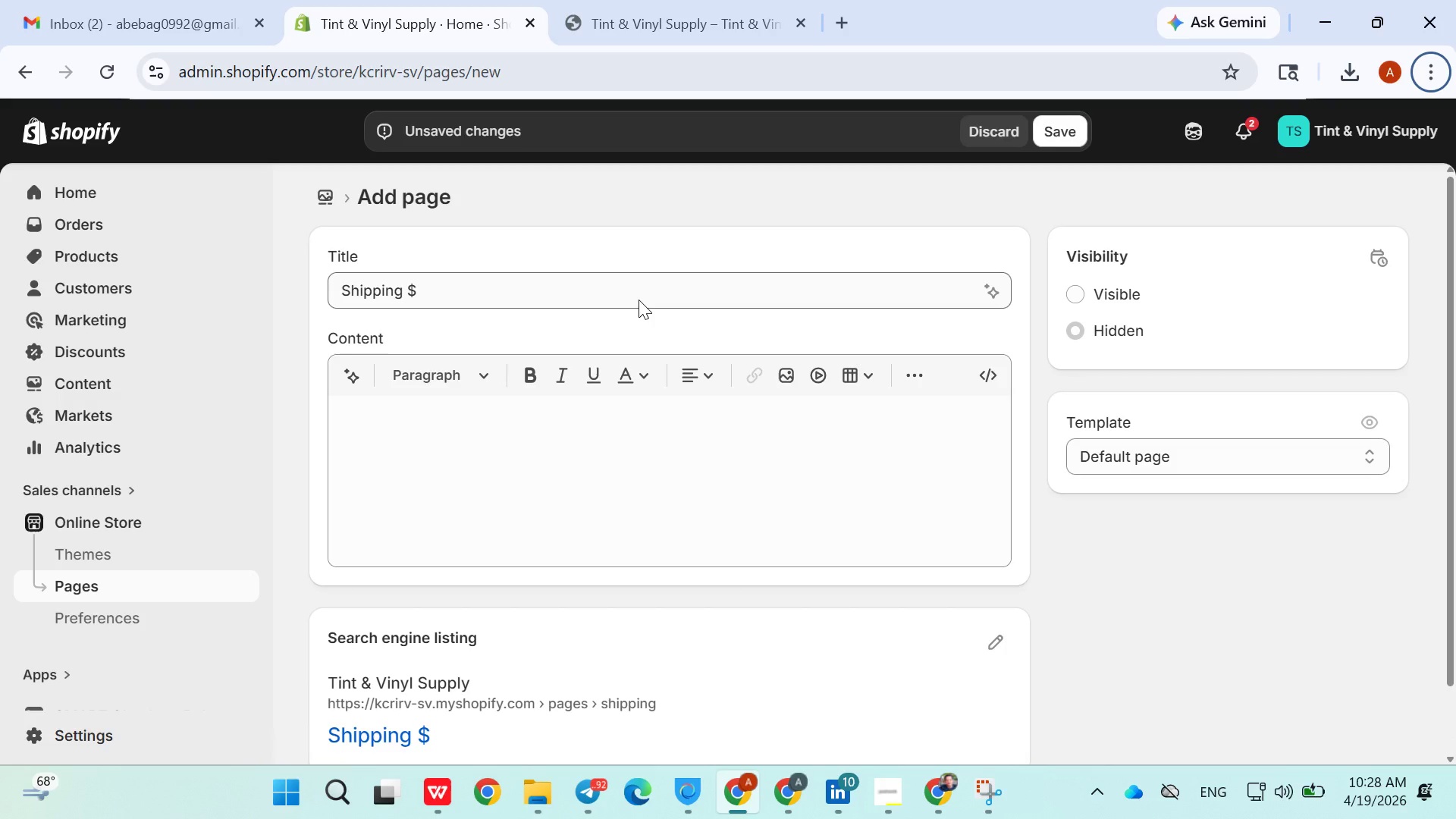 
 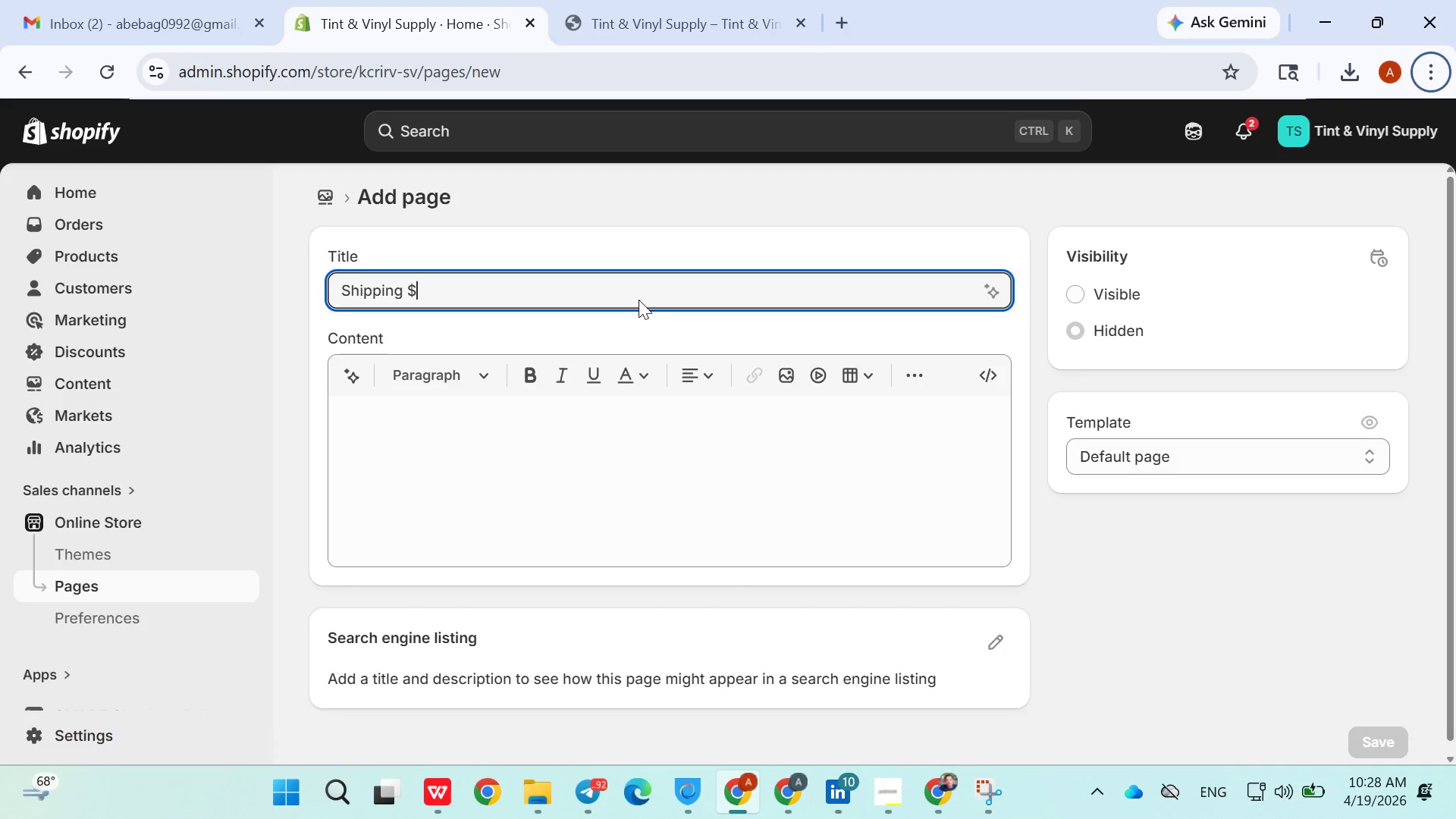 
key(Alt+AltLeft)
 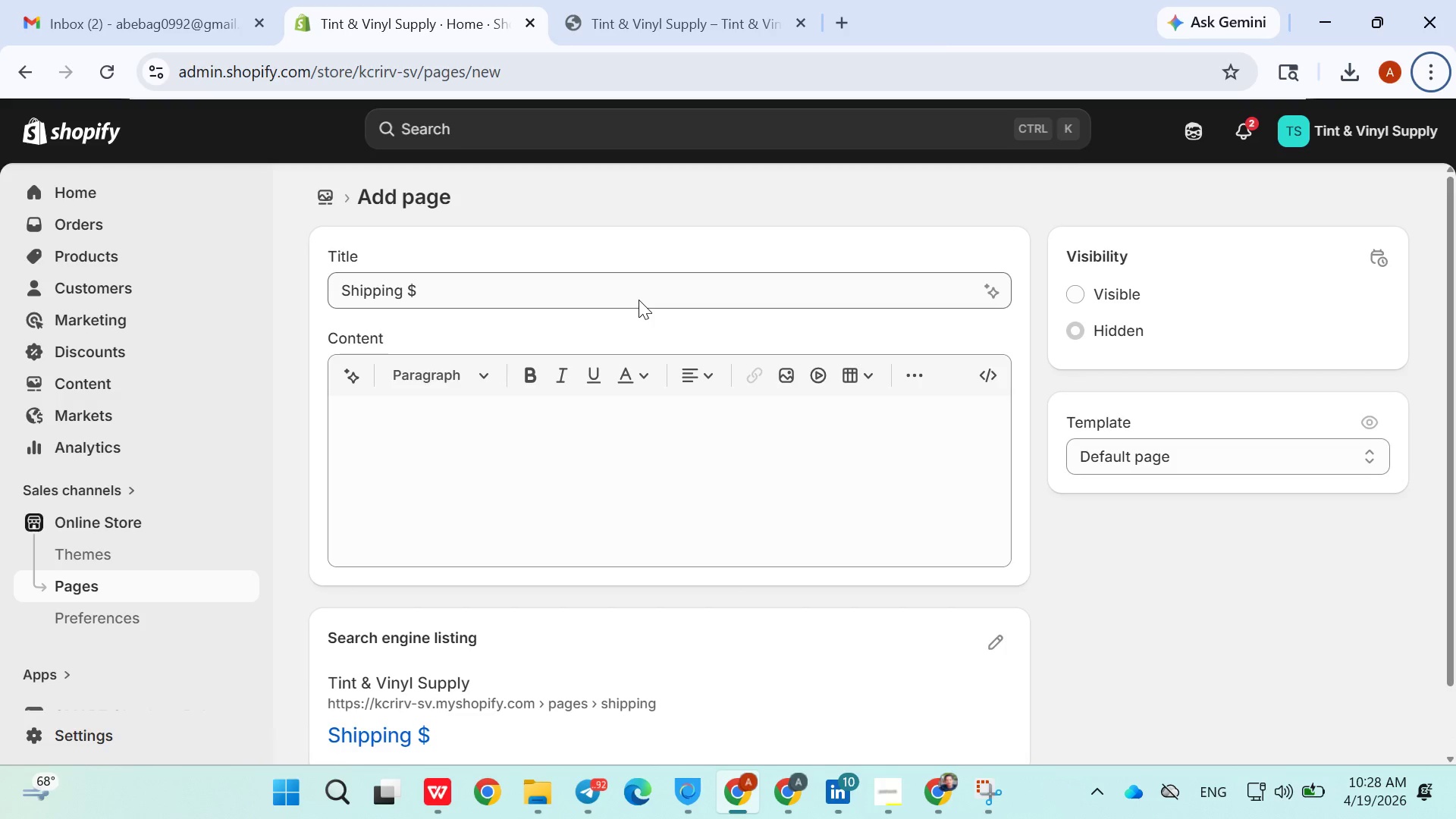 
key(Shift+R)
 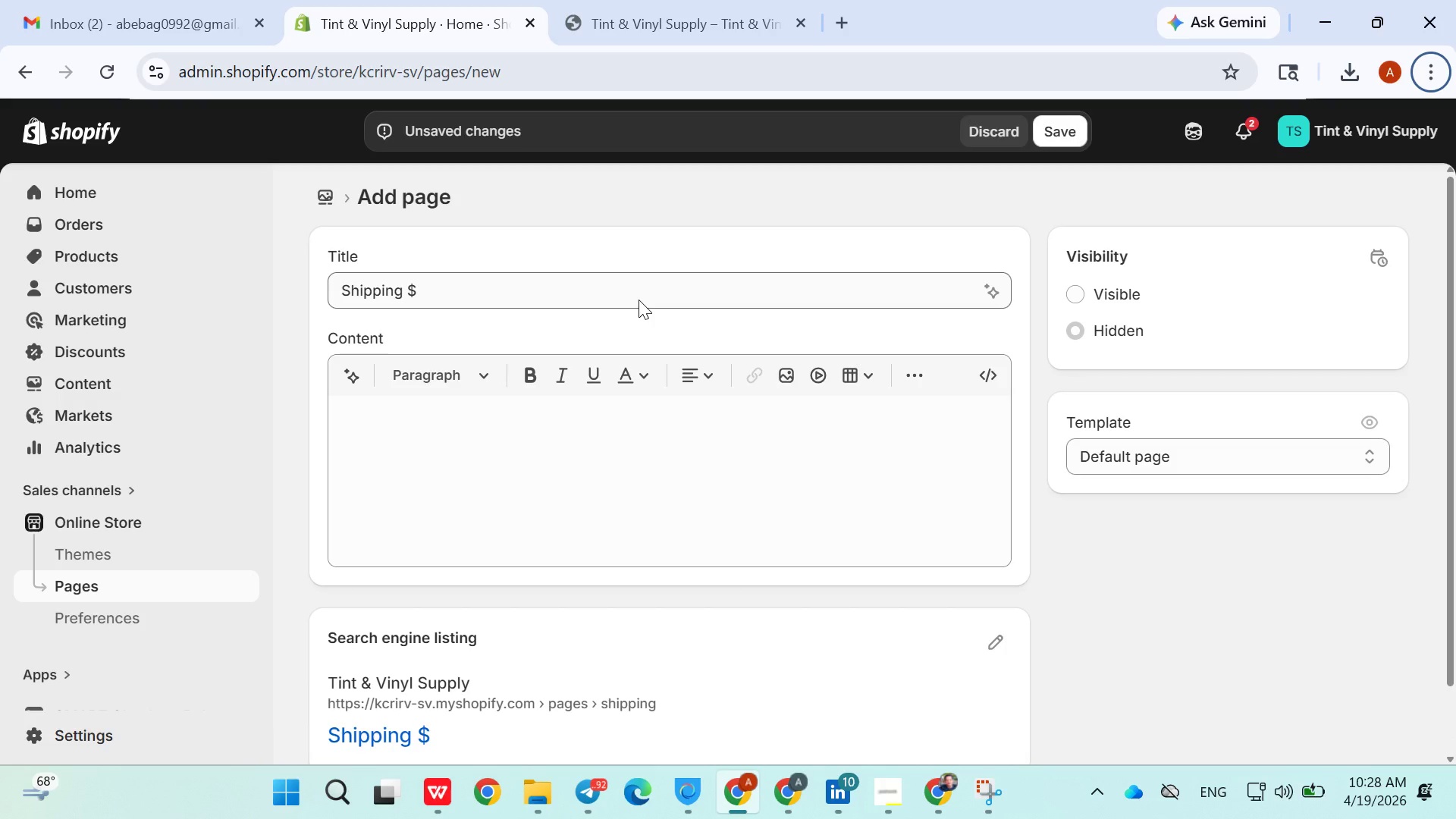 
key(Backspace)
 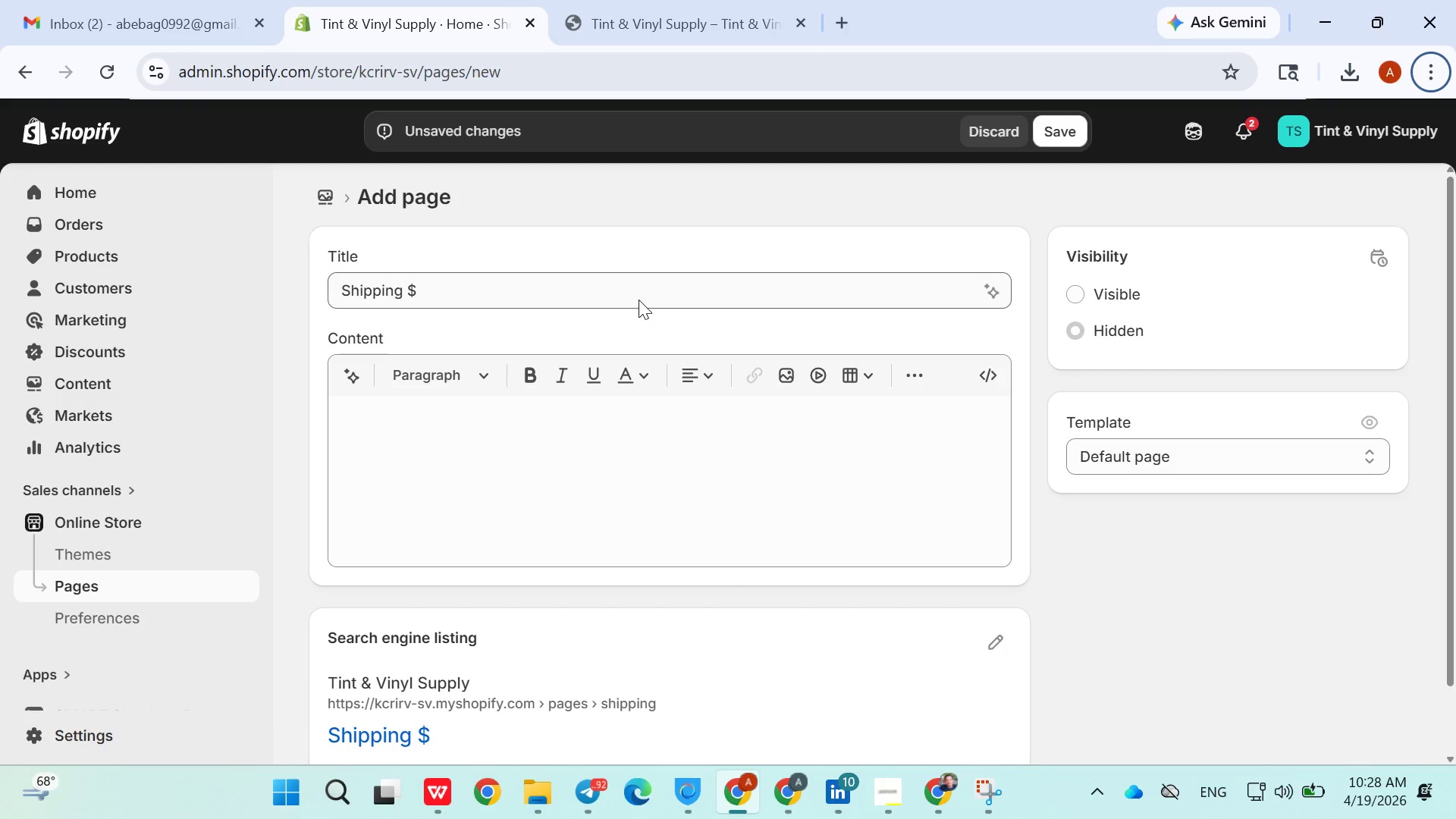 
key(Backspace)
 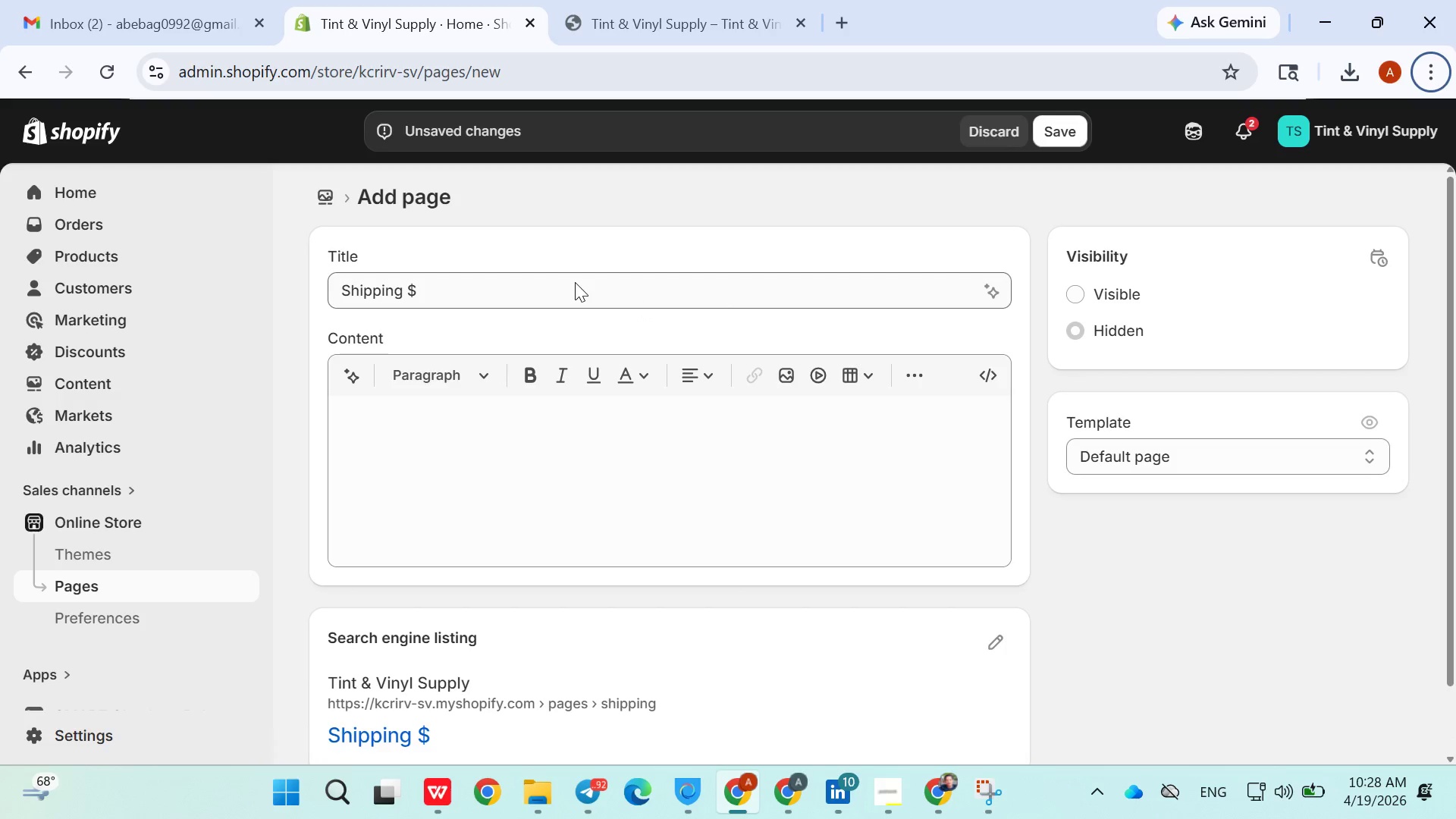 
left_click([558, 283])
 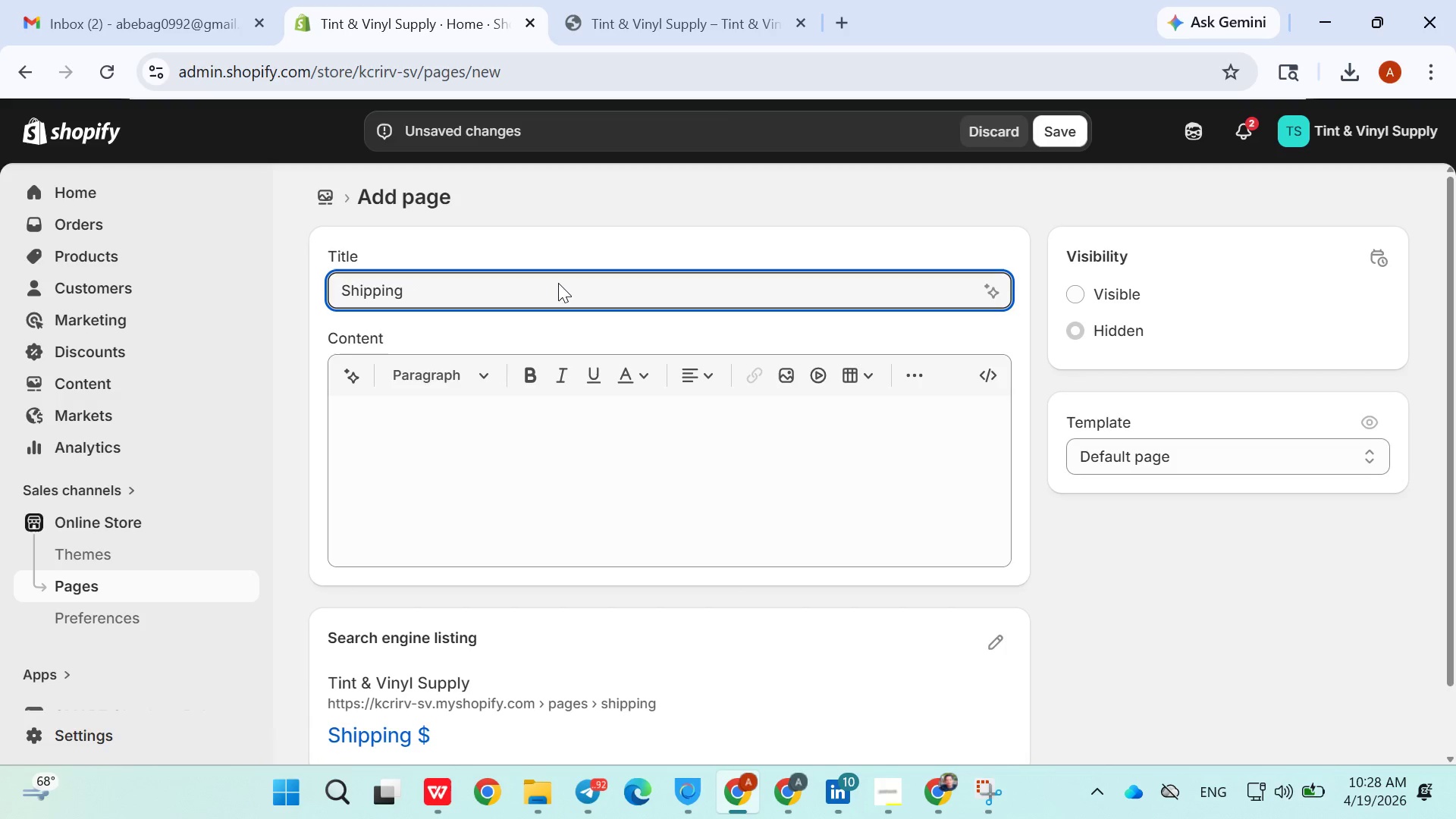 
key(Backspace)
type(& Returns )
key(Backspace)
key(Backspace)
type(s)
 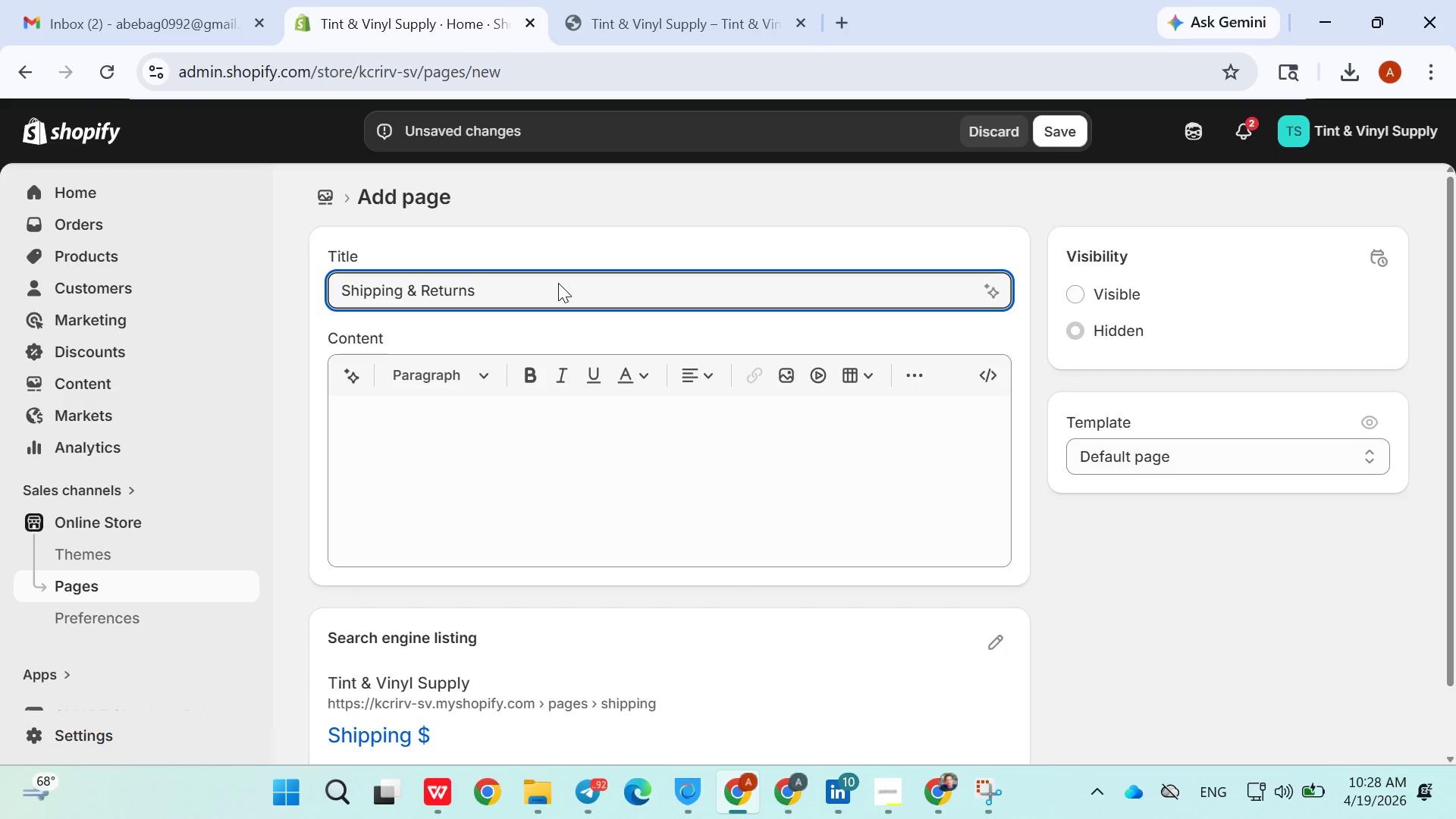 
wait(8.95)
 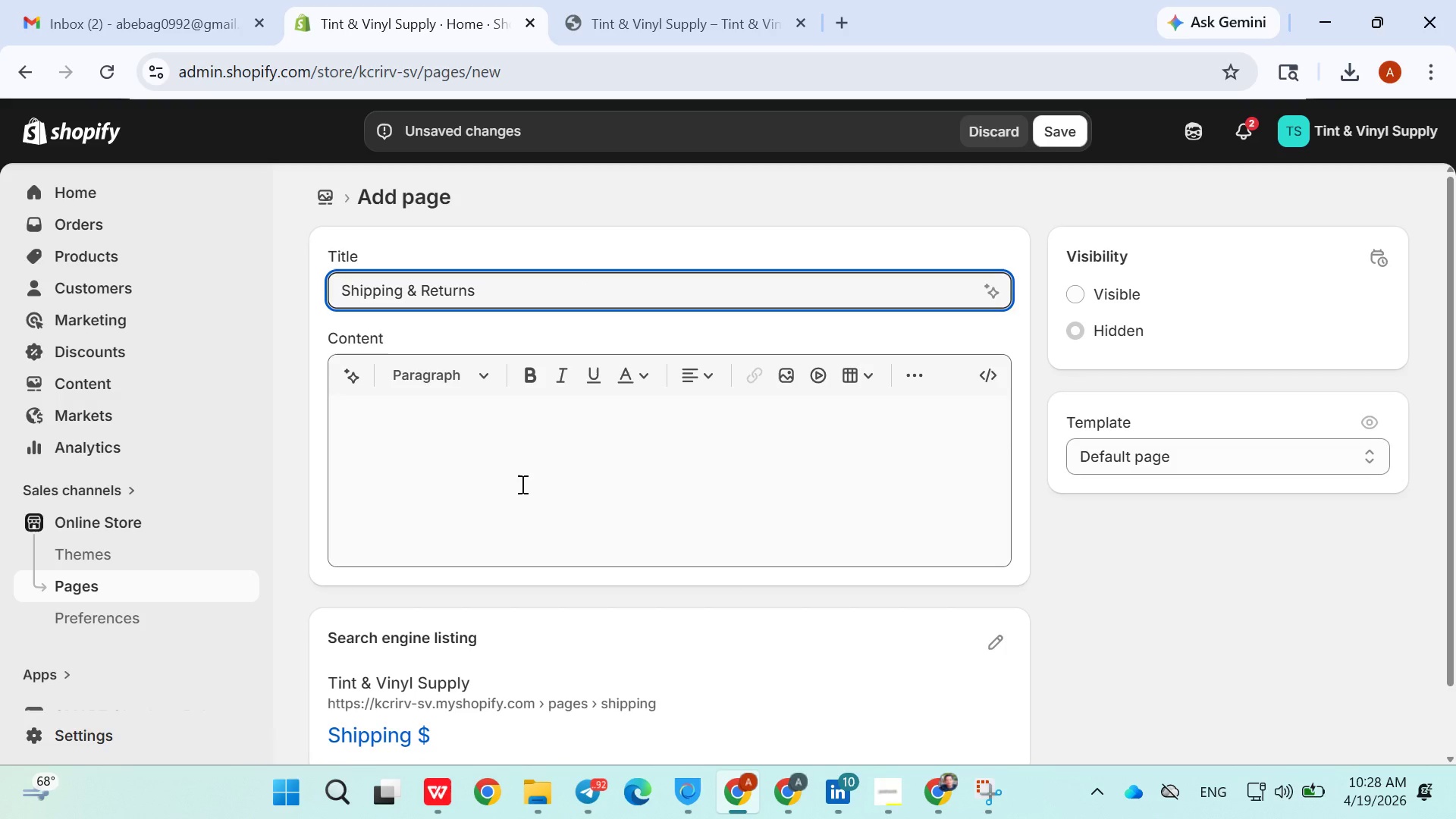 
left_click([599, 783])
 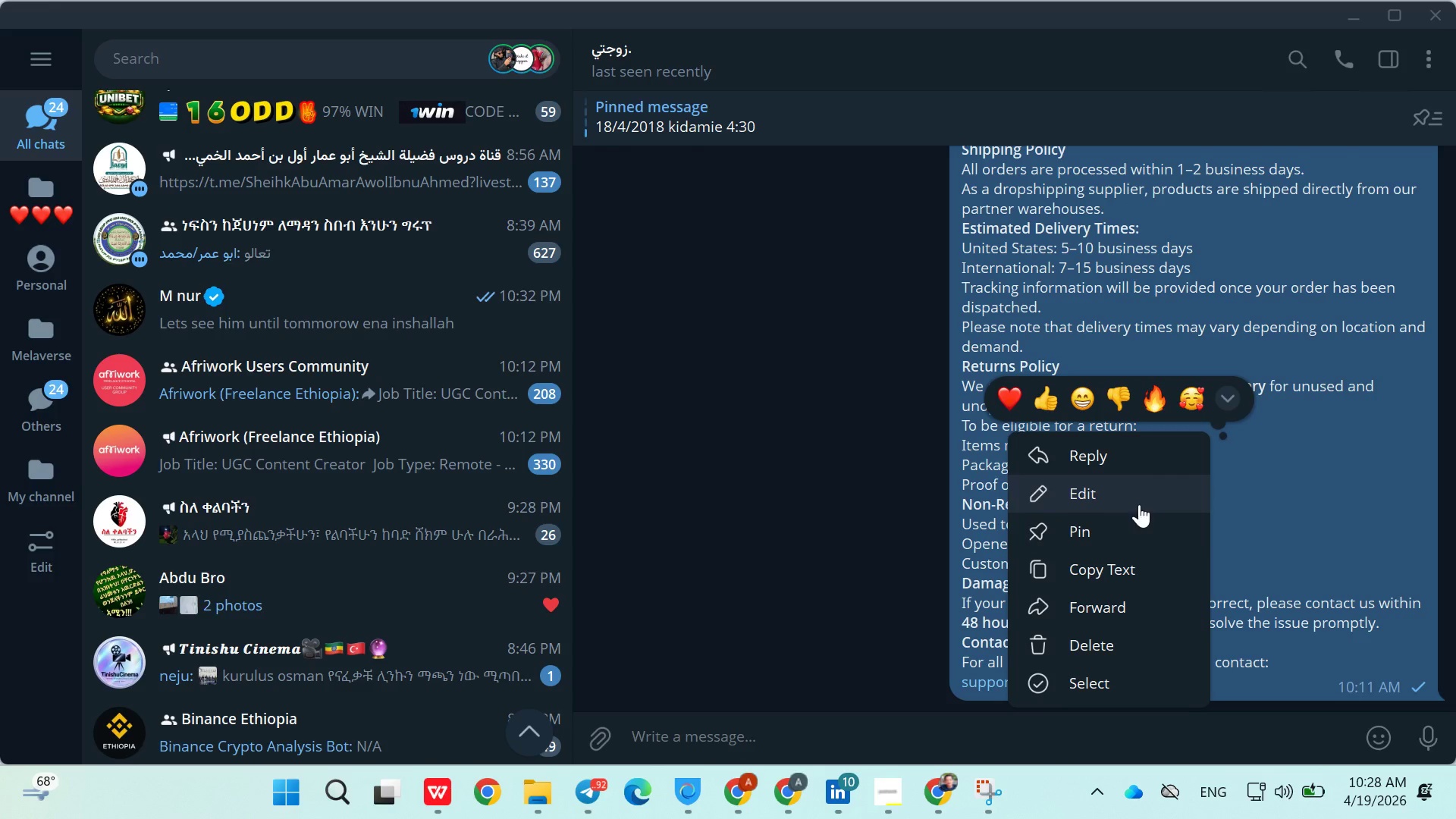 
left_click([1139, 560])
 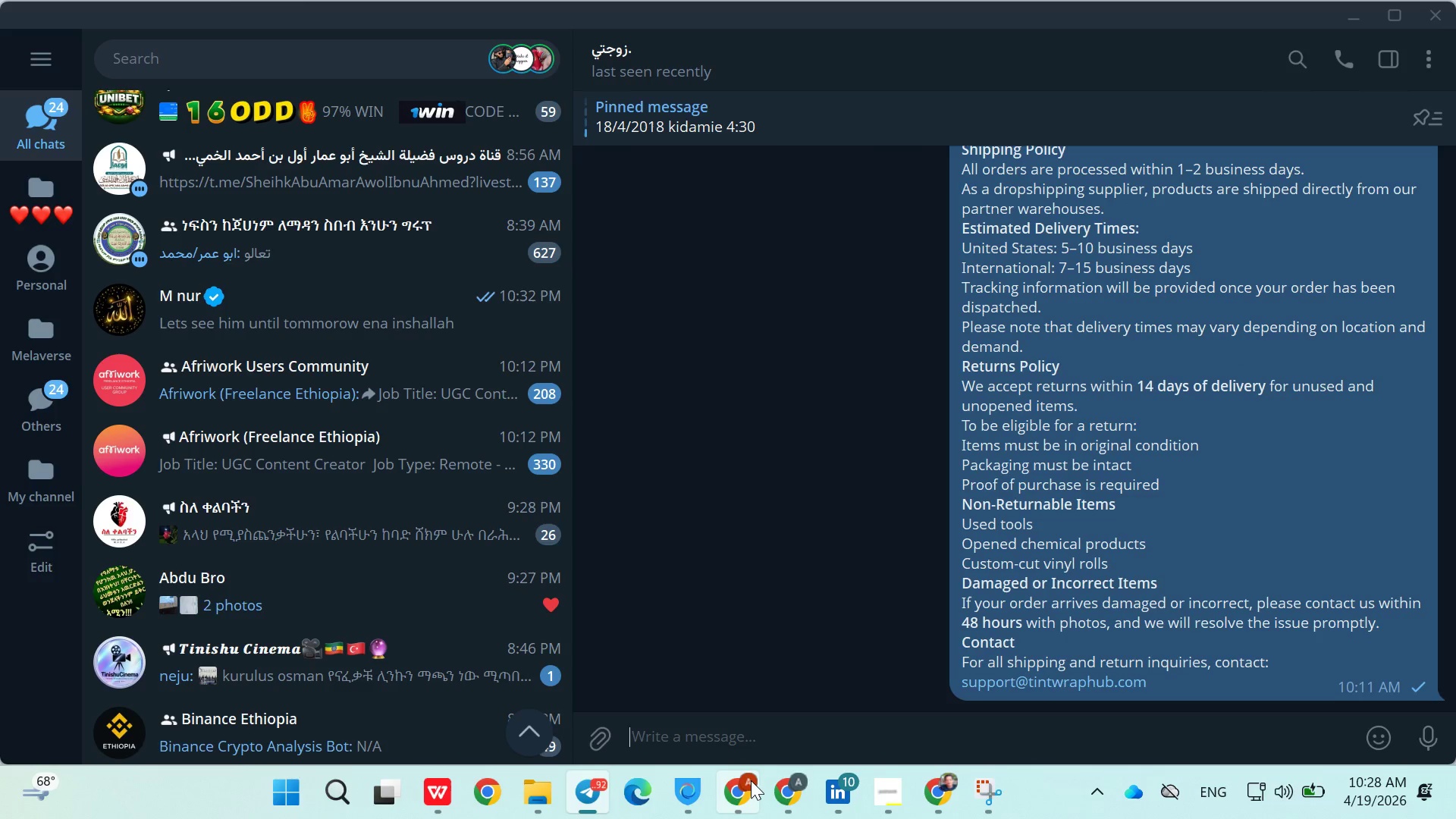 
left_click([753, 781])
 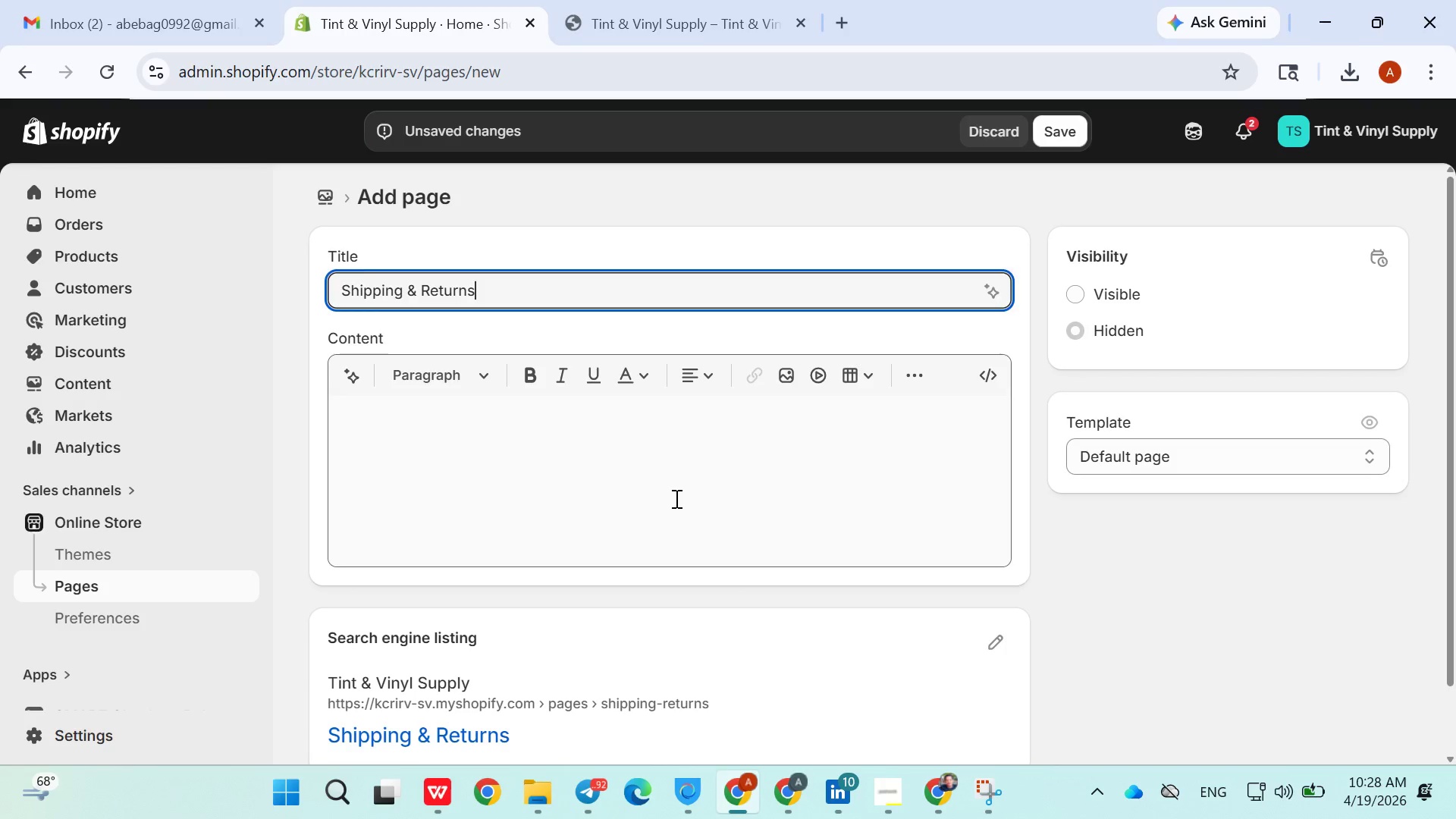 
left_click([675, 498])
 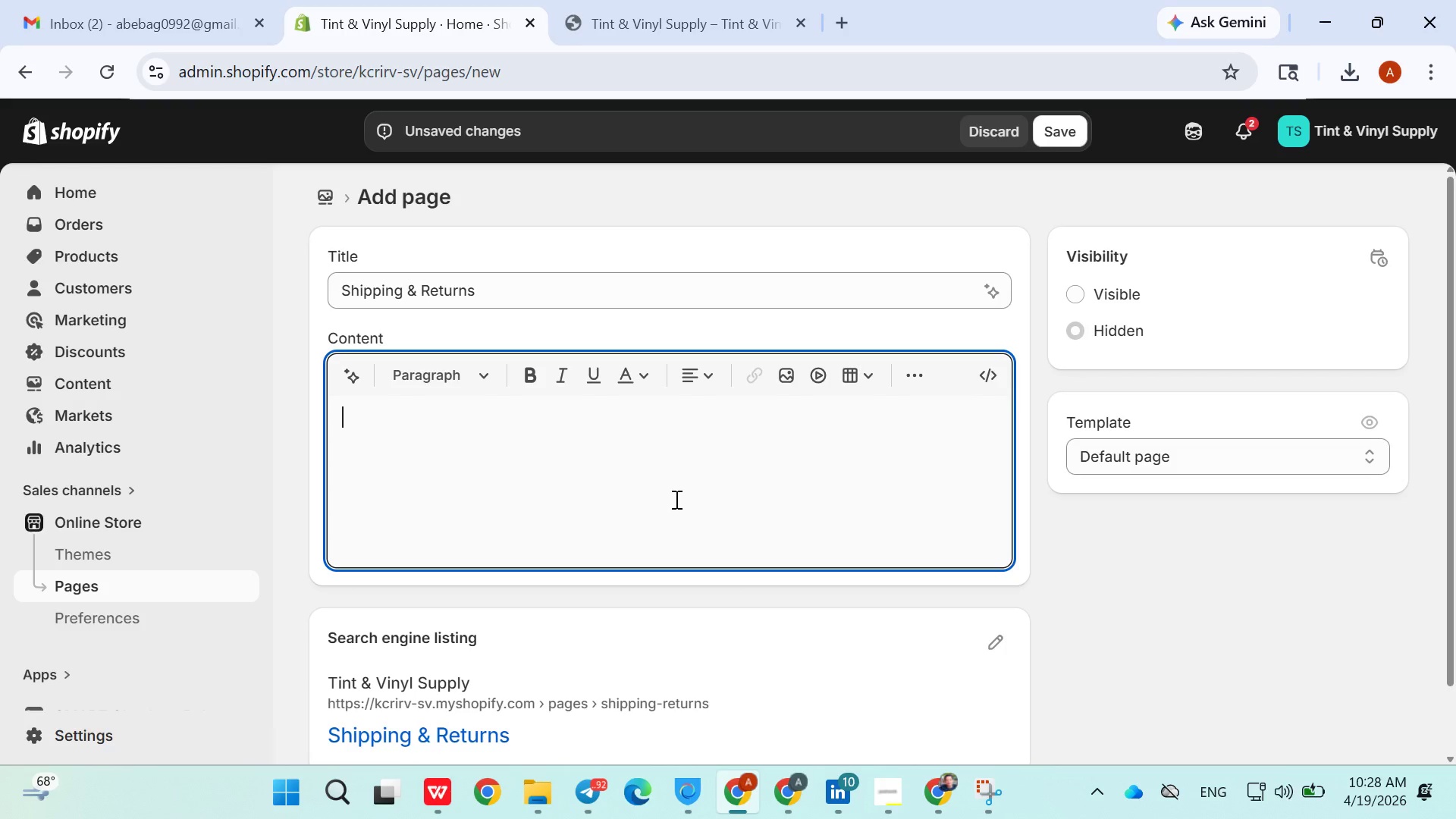 
key(Control+V)
 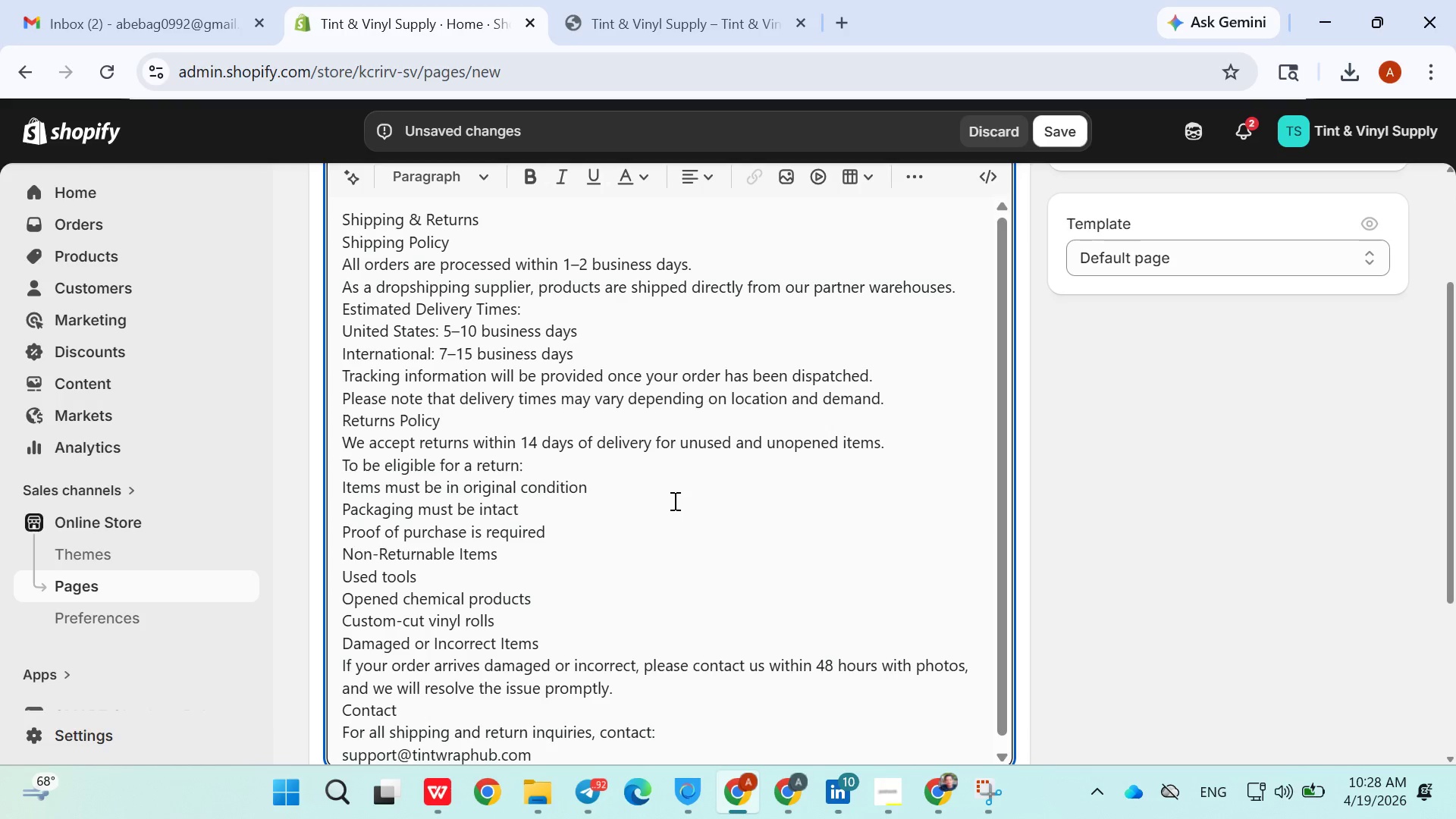 
scroll: coordinate [674, 542], scroll_direction: up, amount: 2.0
 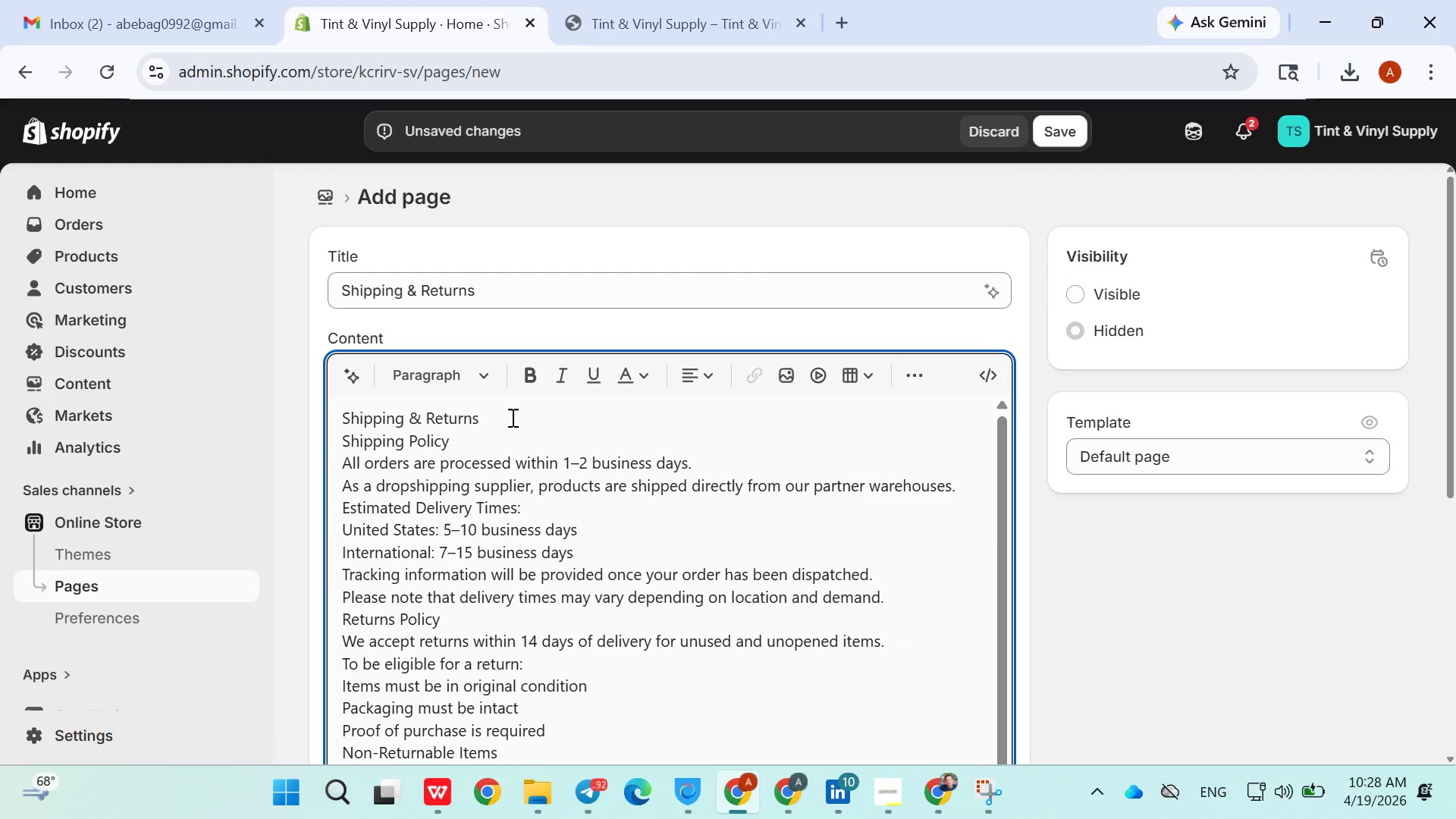 
left_click_drag(start_coordinate=[511, 416], to_coordinate=[246, 401])
 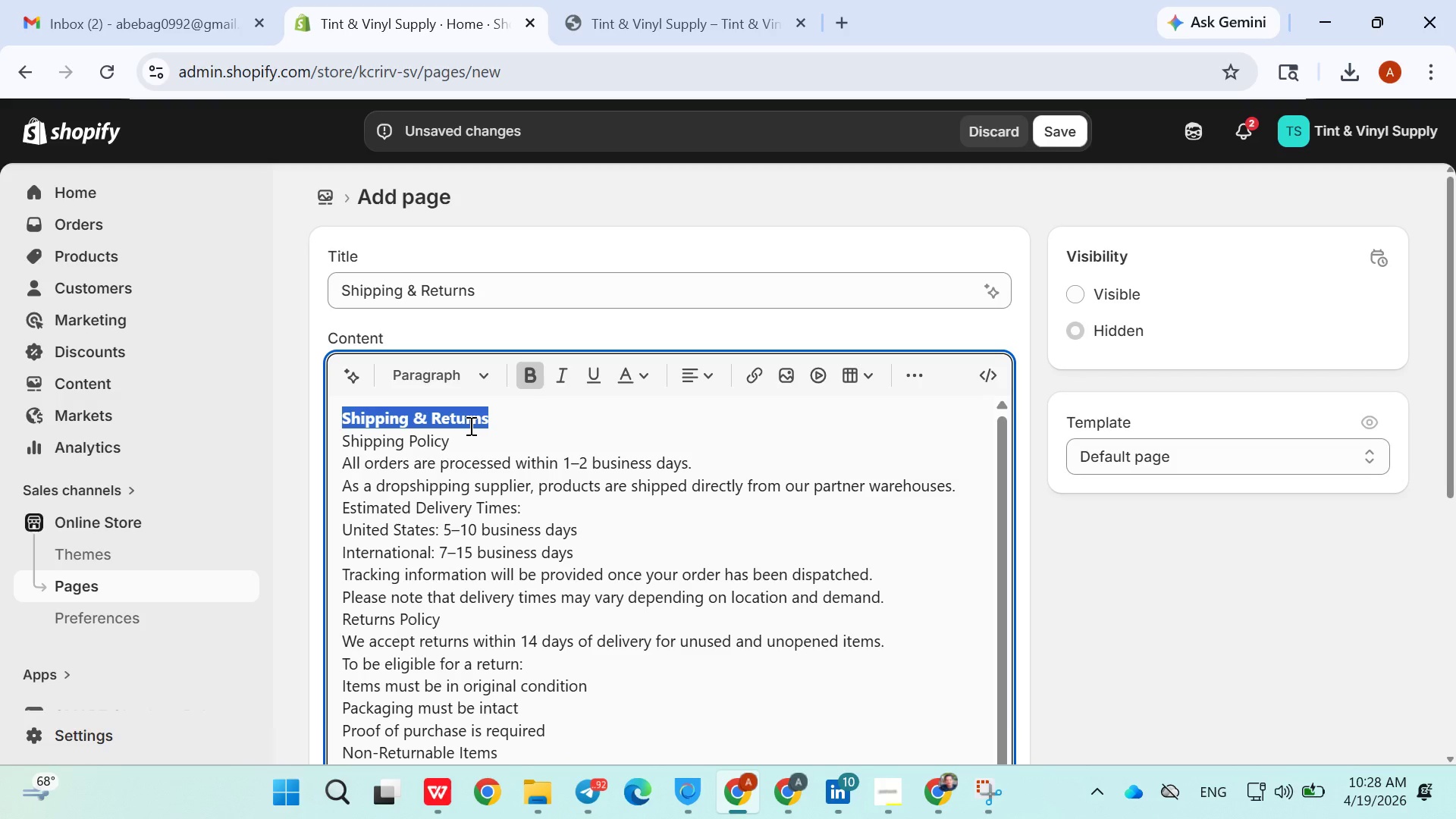 
left_click_drag(start_coordinate=[460, 441], to_coordinate=[246, 441])
 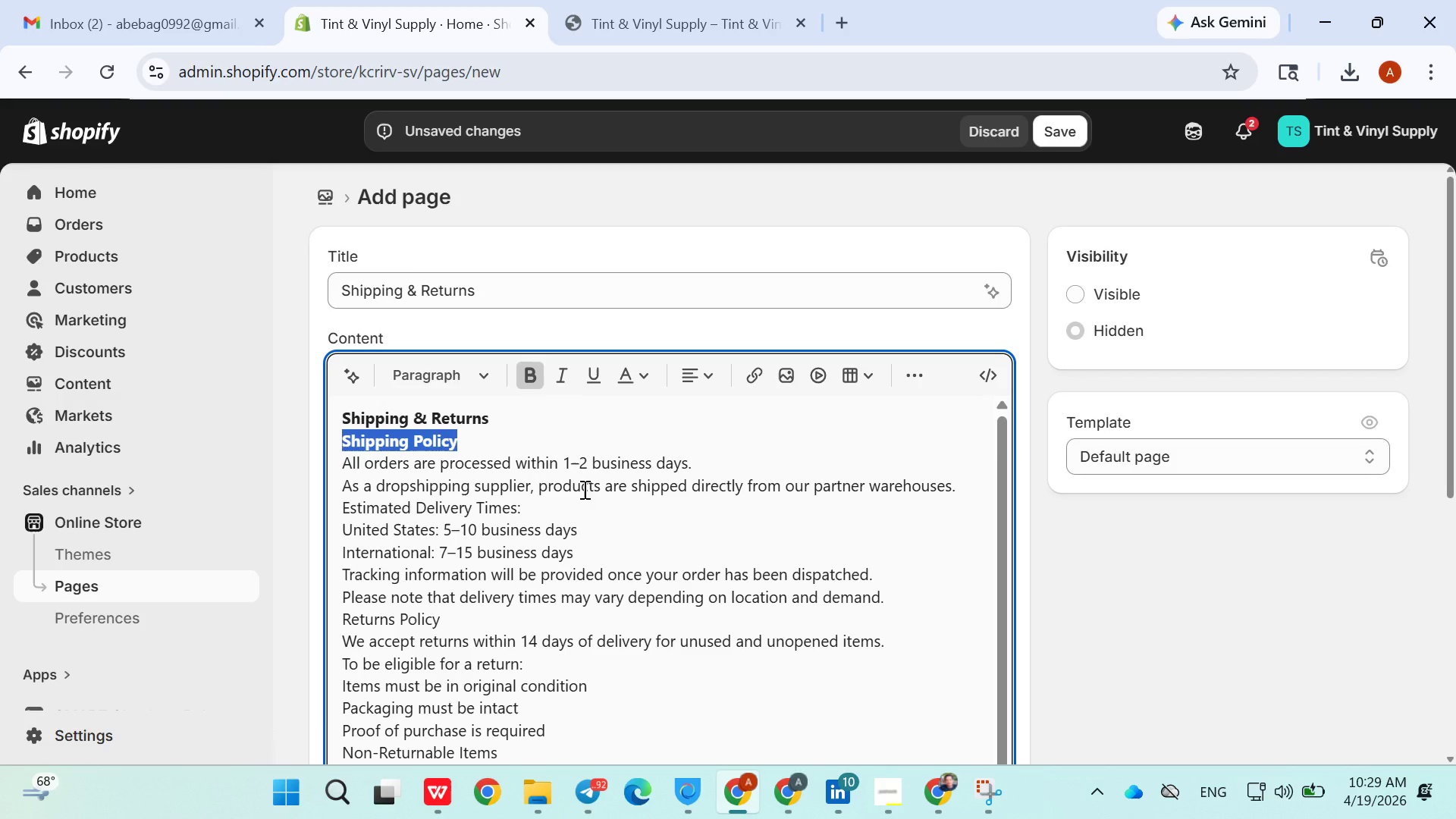 
left_click([983, 489])
 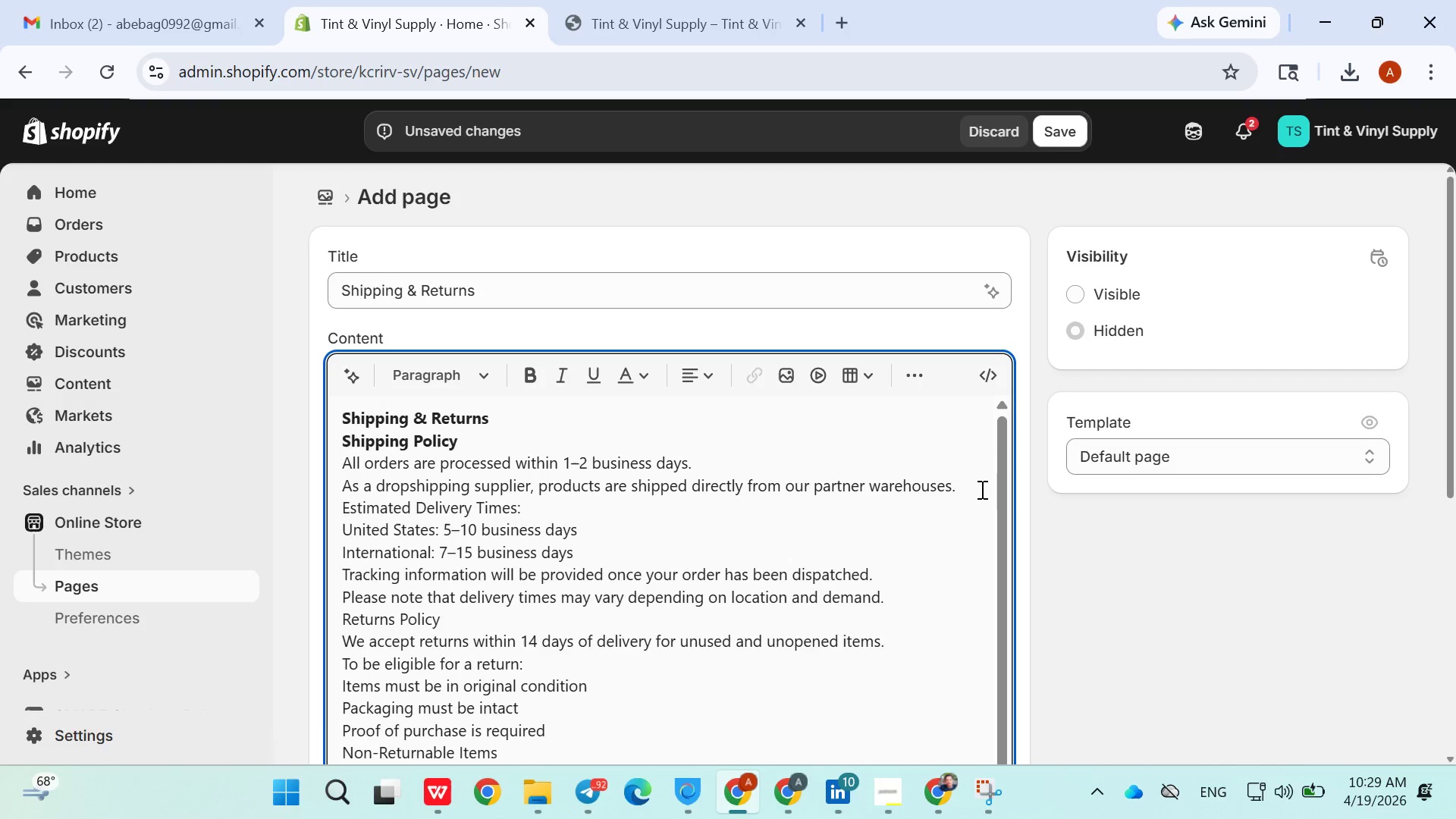 
key(Enter)
 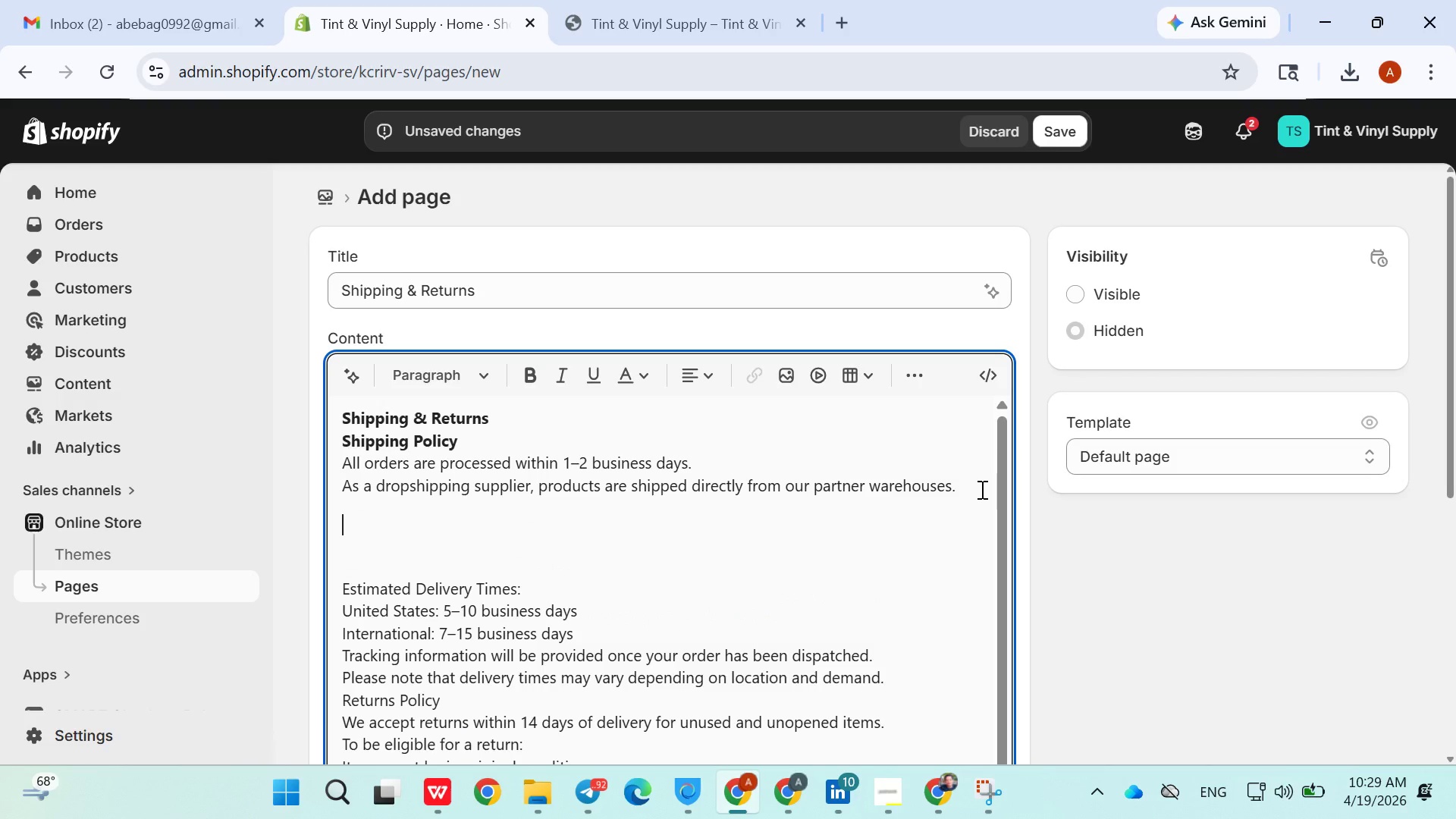 
key(Enter)
 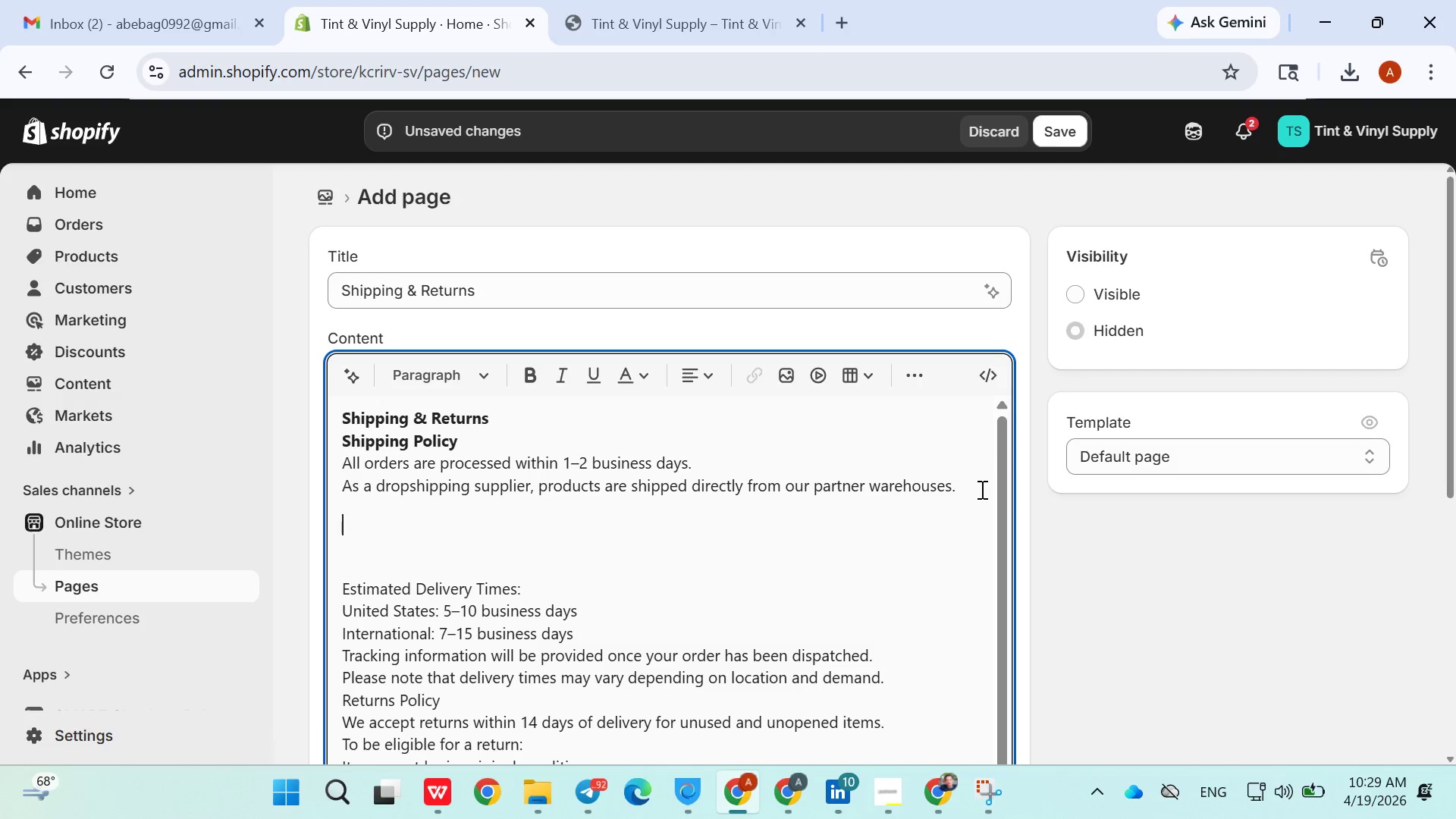 
key(Backspace)
 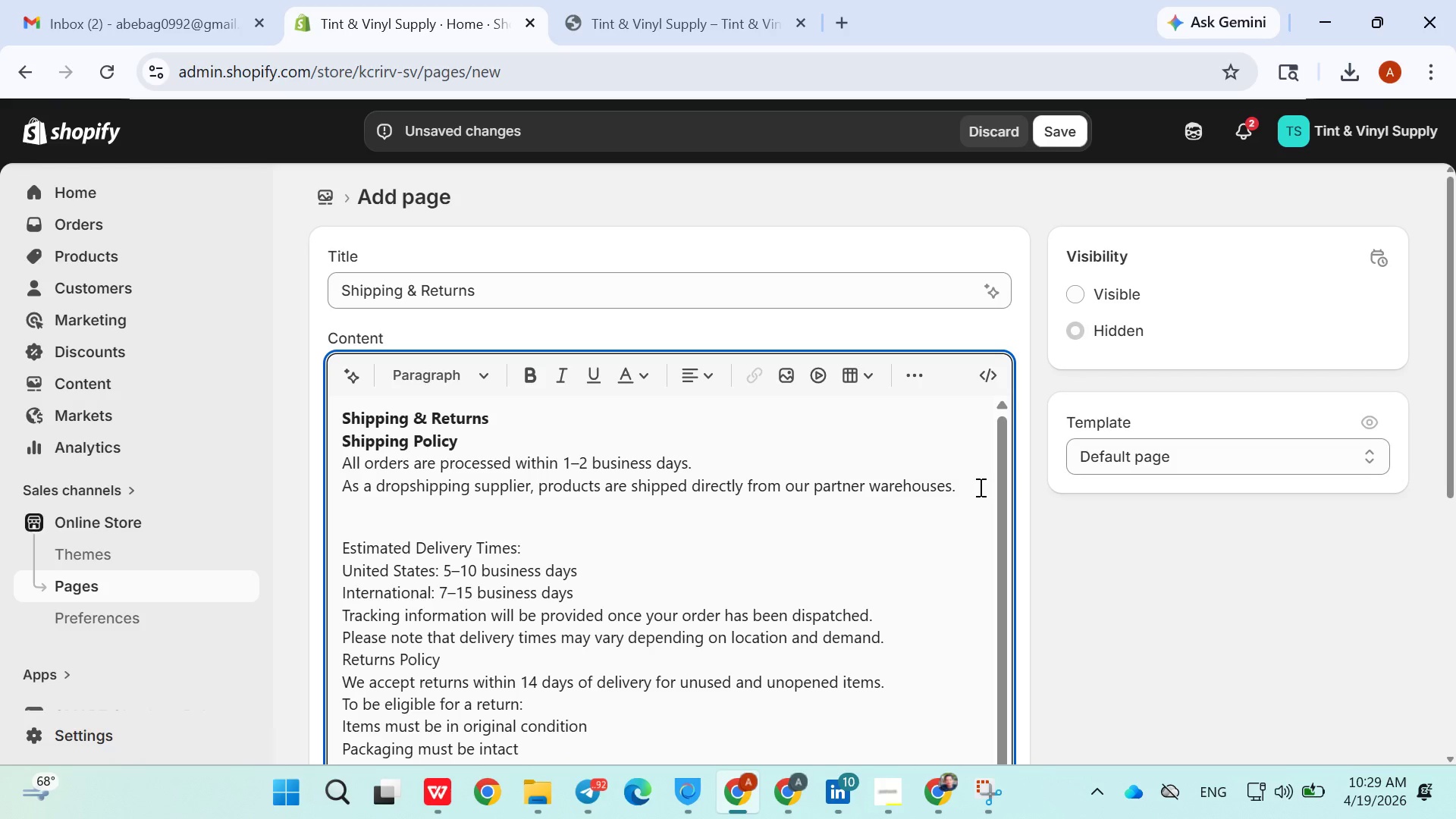 
key(ArrowDown)
 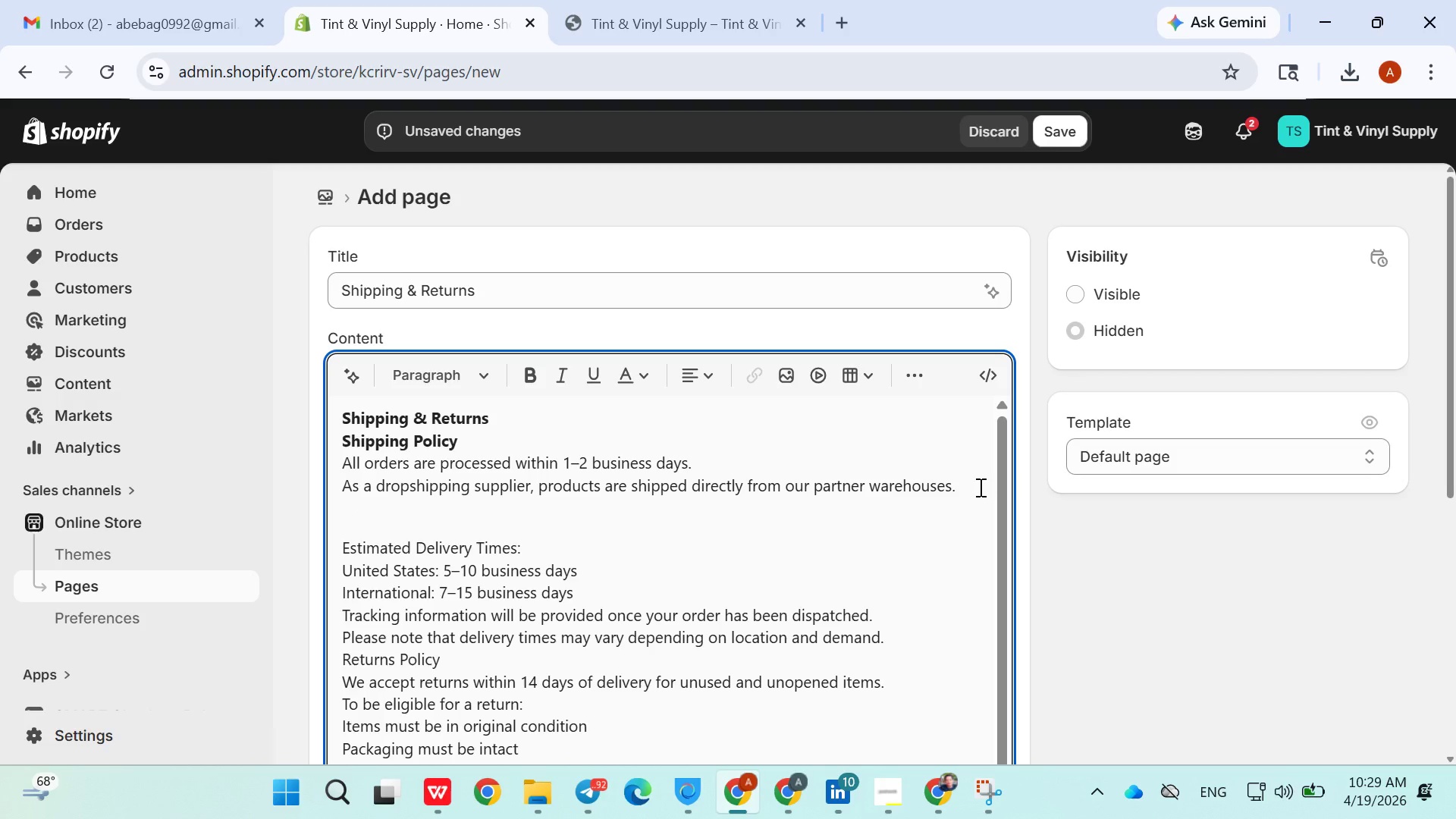 
key(Backspace)
 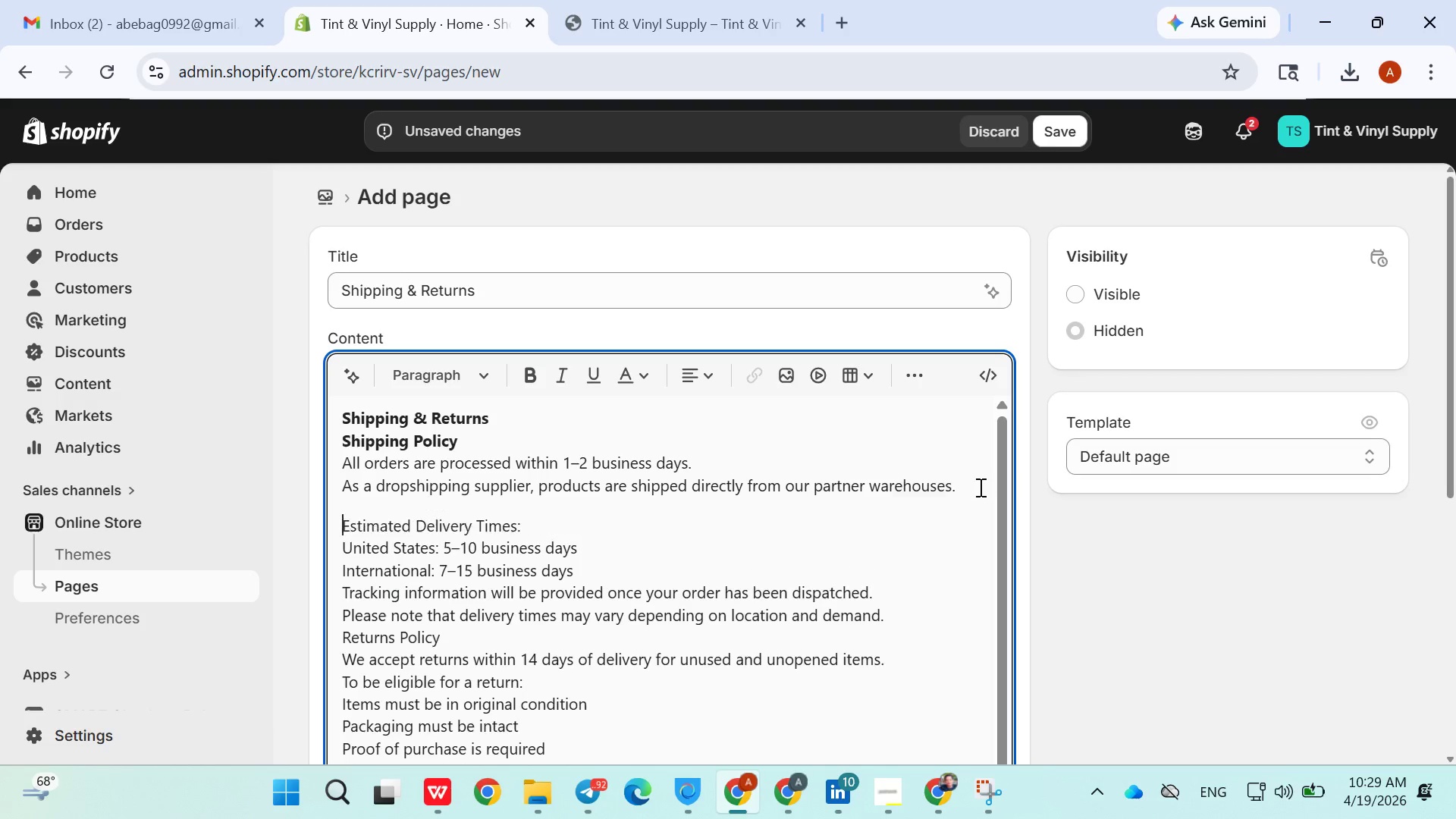 
key(Enter)
 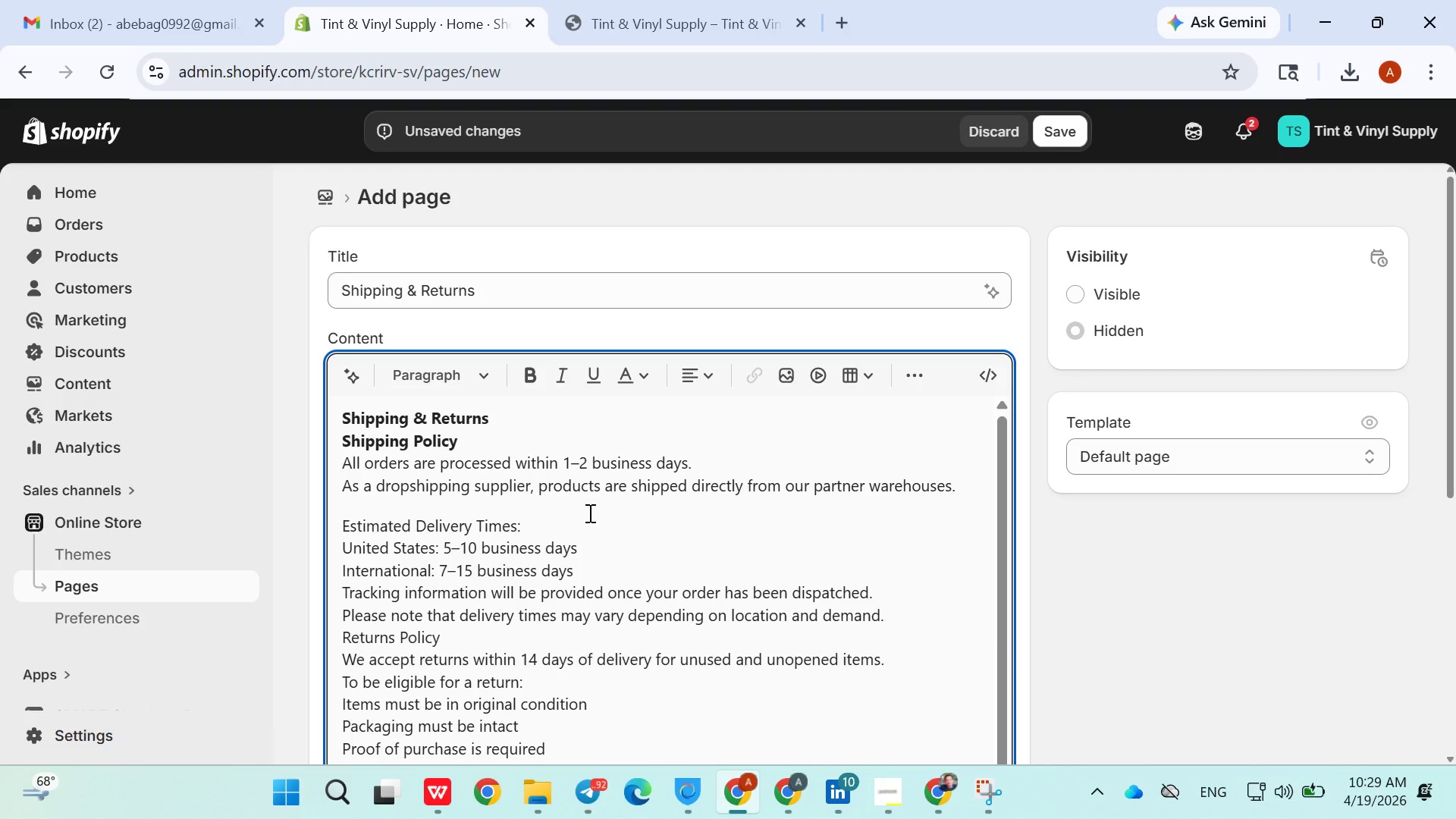 
left_click_drag(start_coordinate=[551, 516], to_coordinate=[325, 527])
 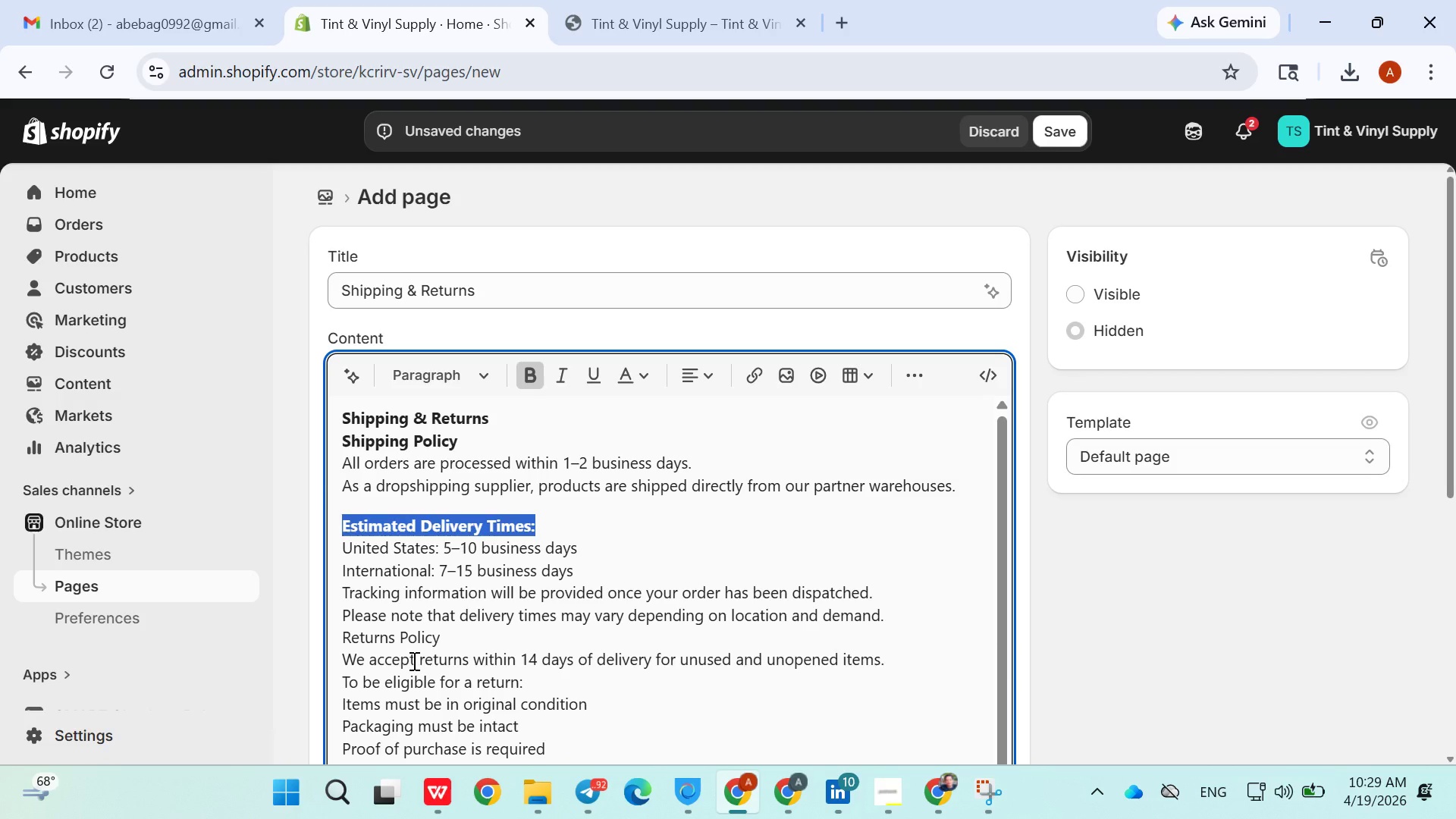 
left_click([916, 620])
 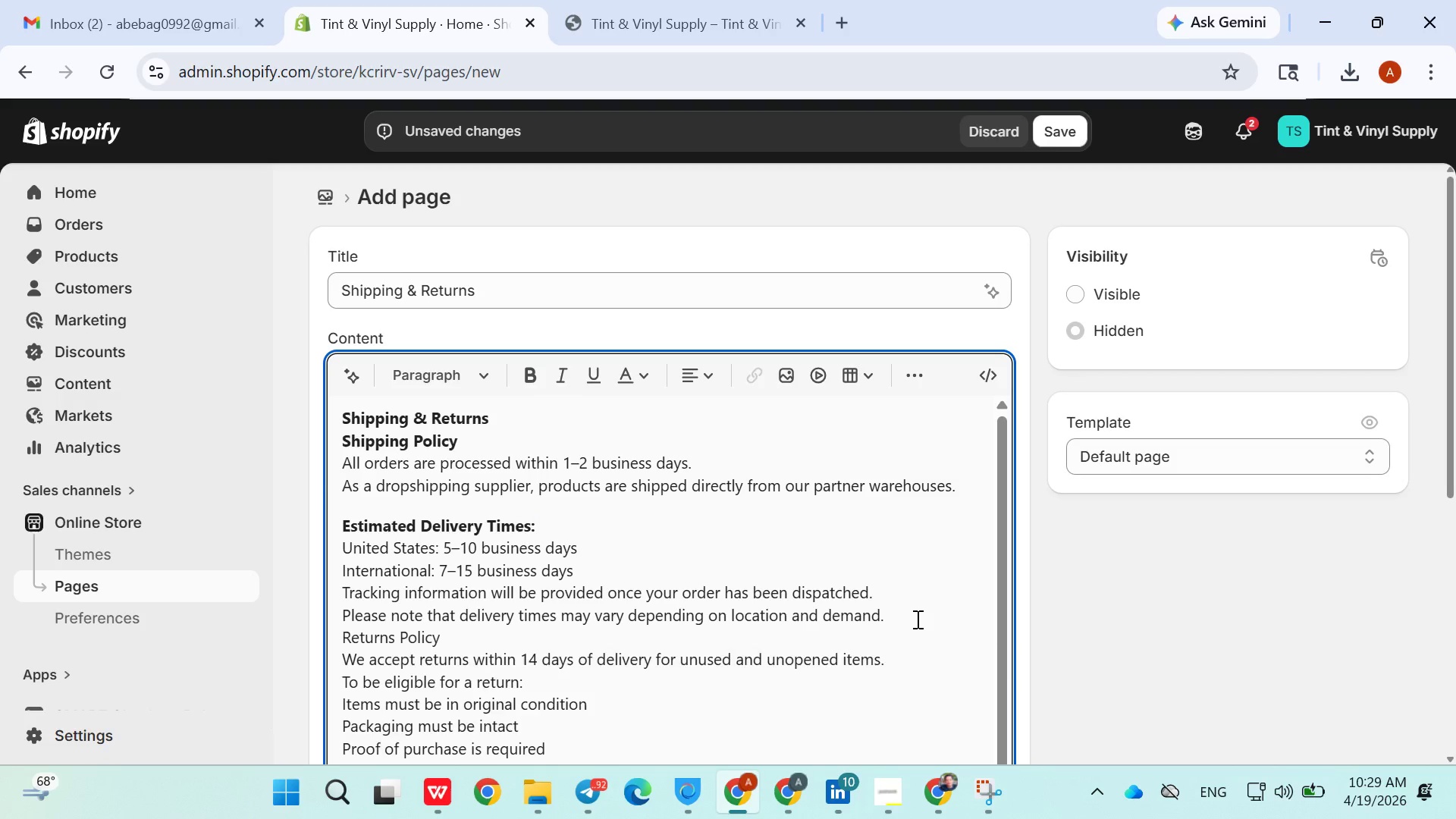 
key(Enter)
 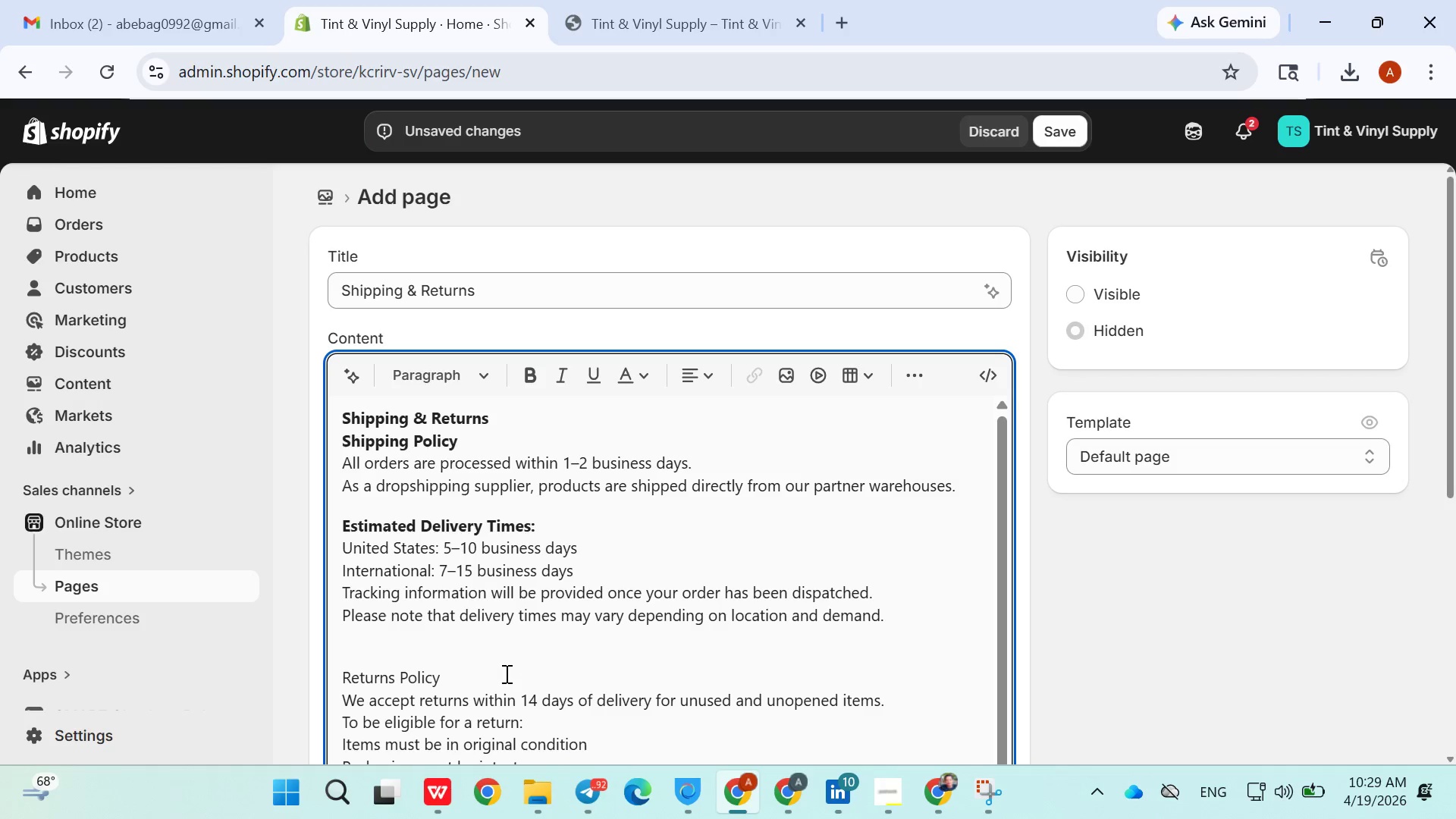 
left_click_drag(start_coordinate=[474, 682], to_coordinate=[298, 670])
 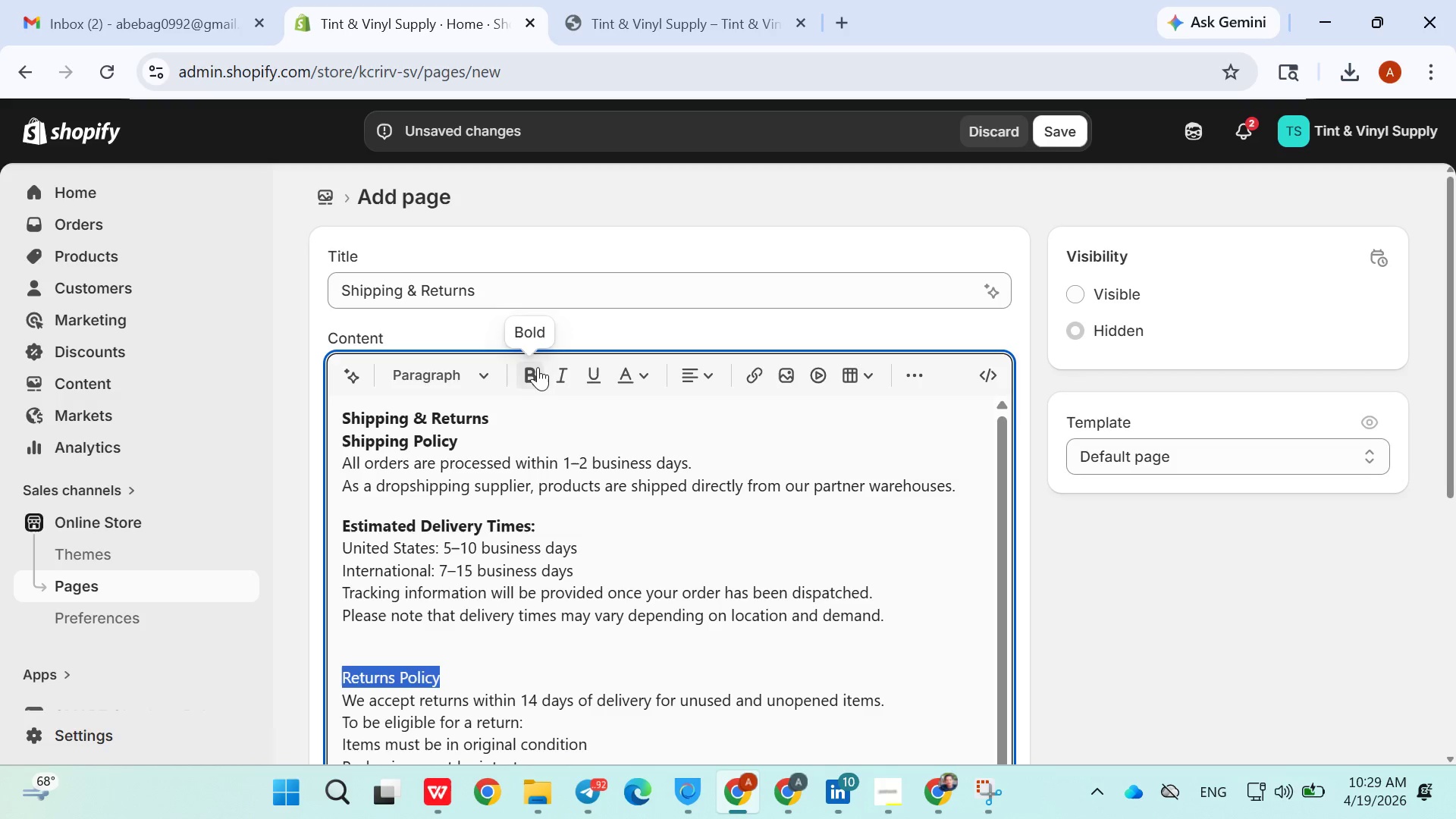 
left_click([524, 369])
 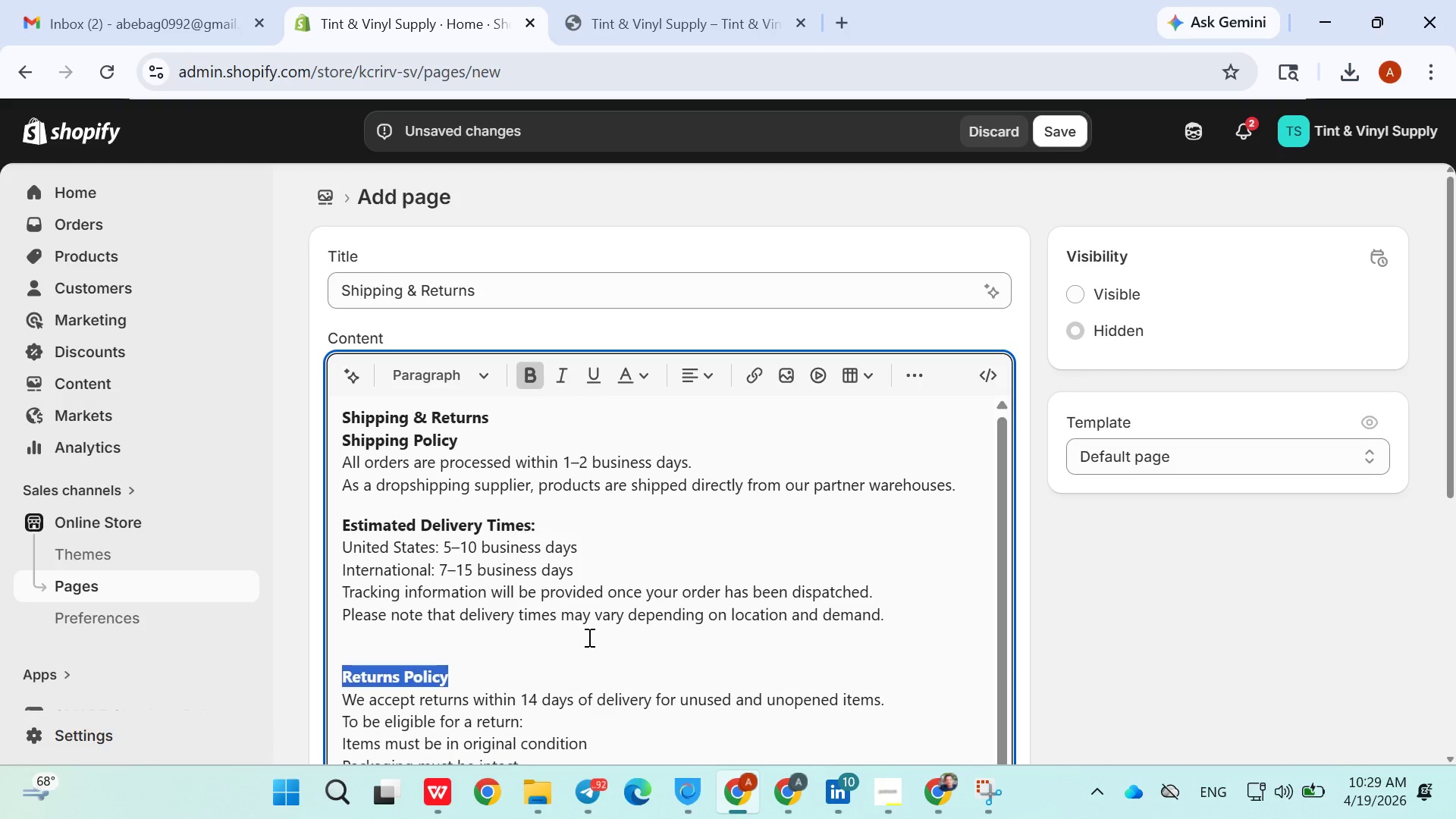 
left_click([587, 637])
 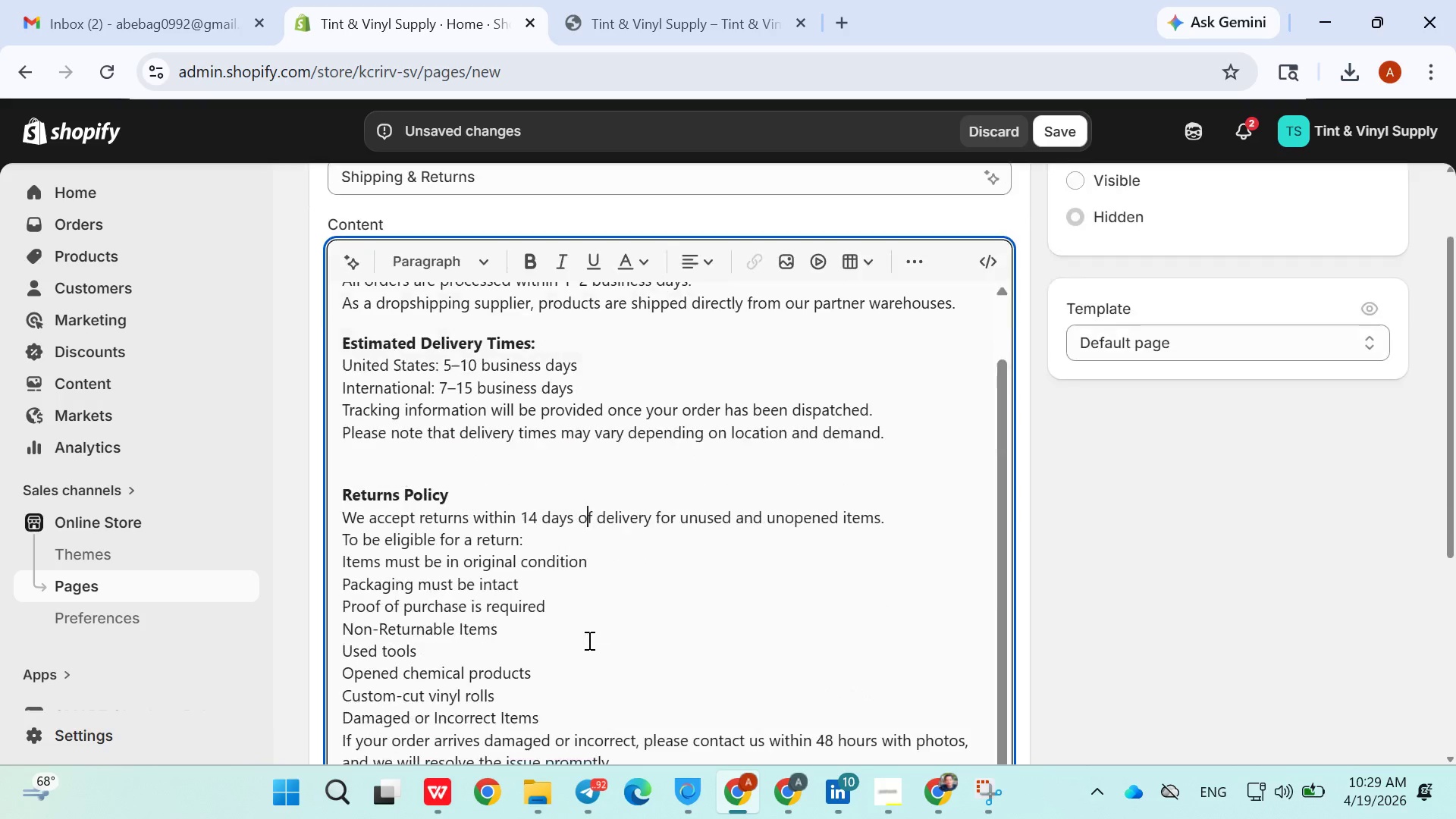 
scroll: coordinate [588, 637], scroll_direction: none, amount: 0.0
 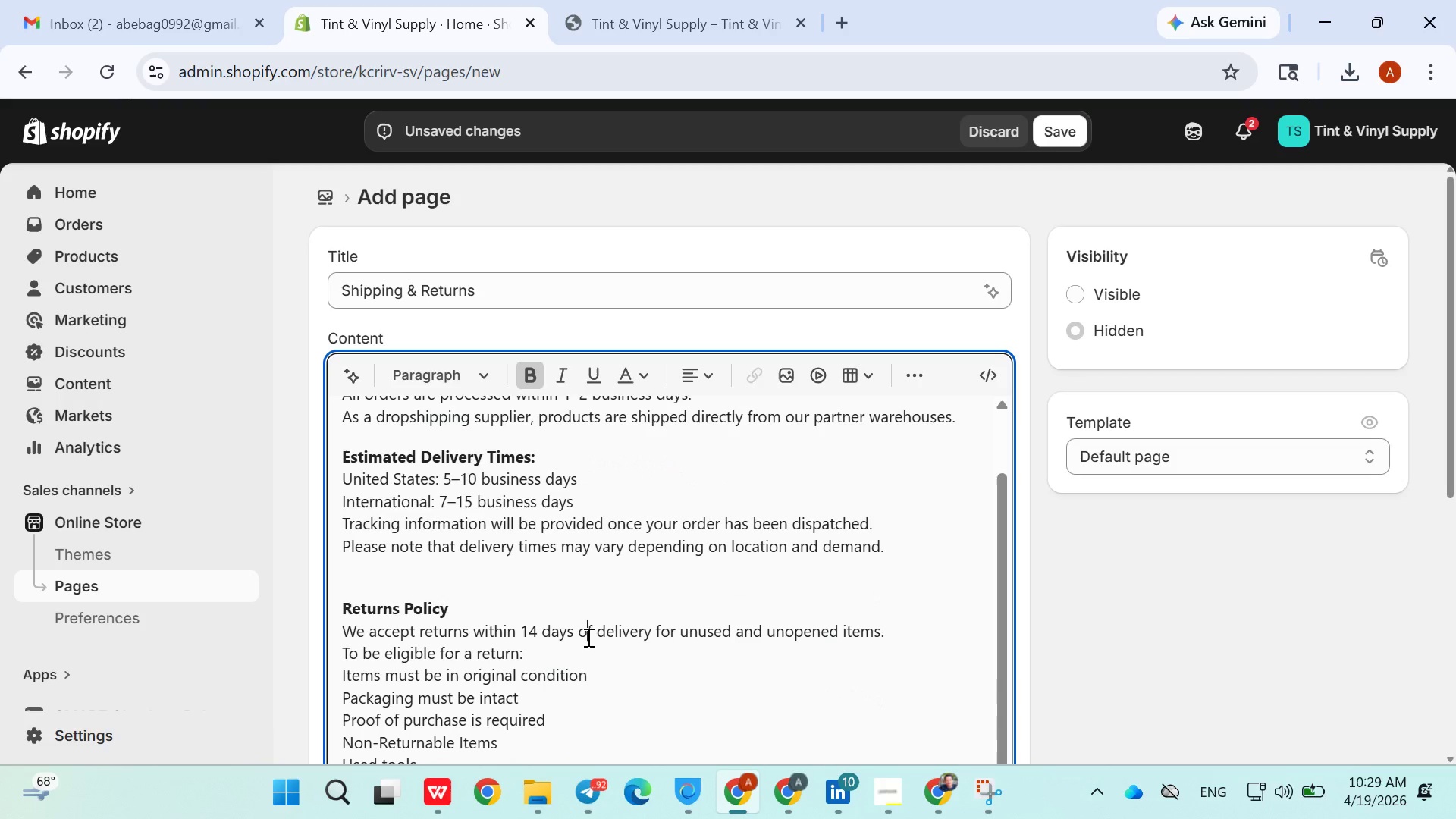 
scroll: coordinate [588, 640], scroll_direction: down, amount: 1.0
 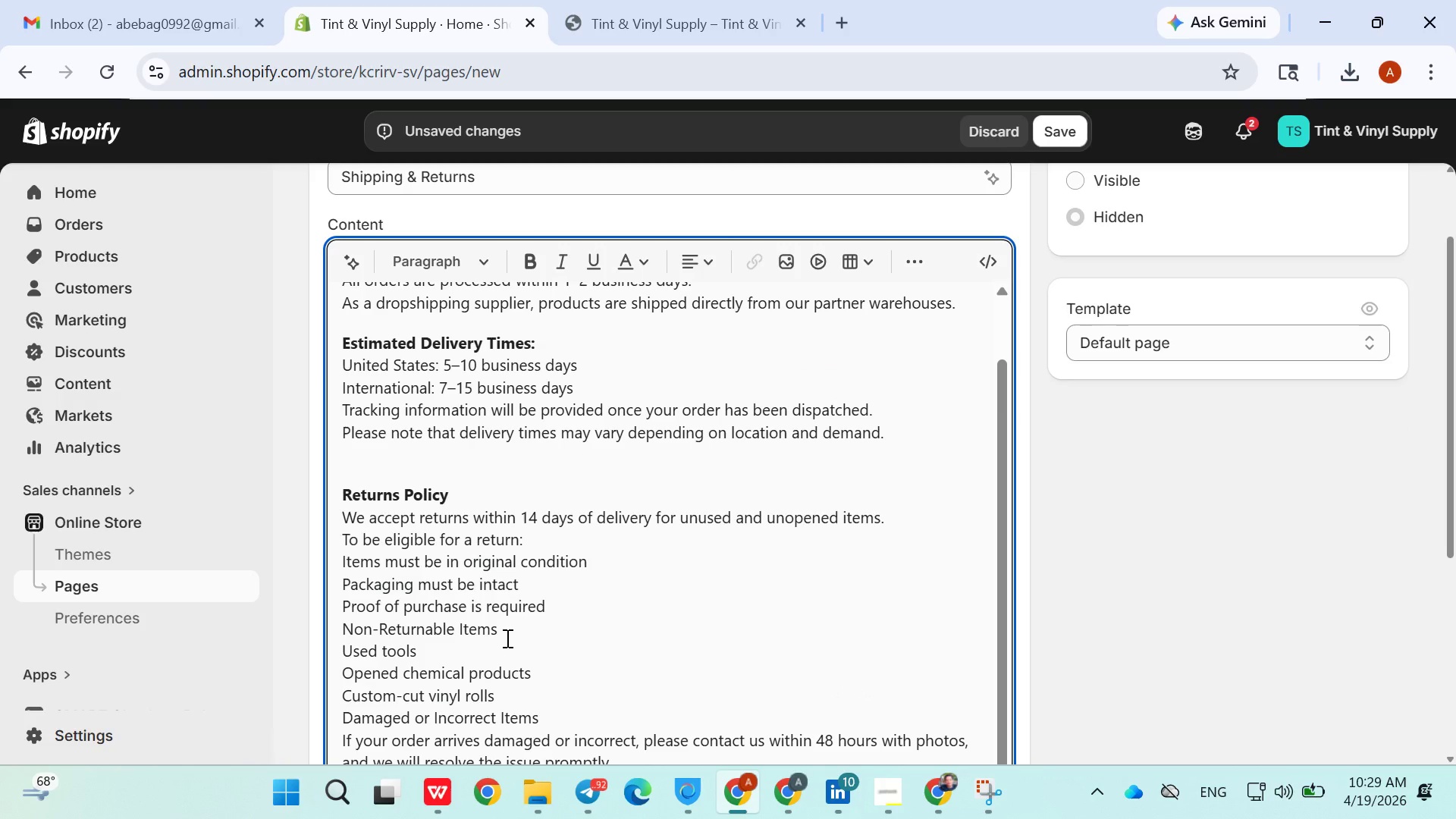 
left_click_drag(start_coordinate=[506, 634], to_coordinate=[297, 636])
 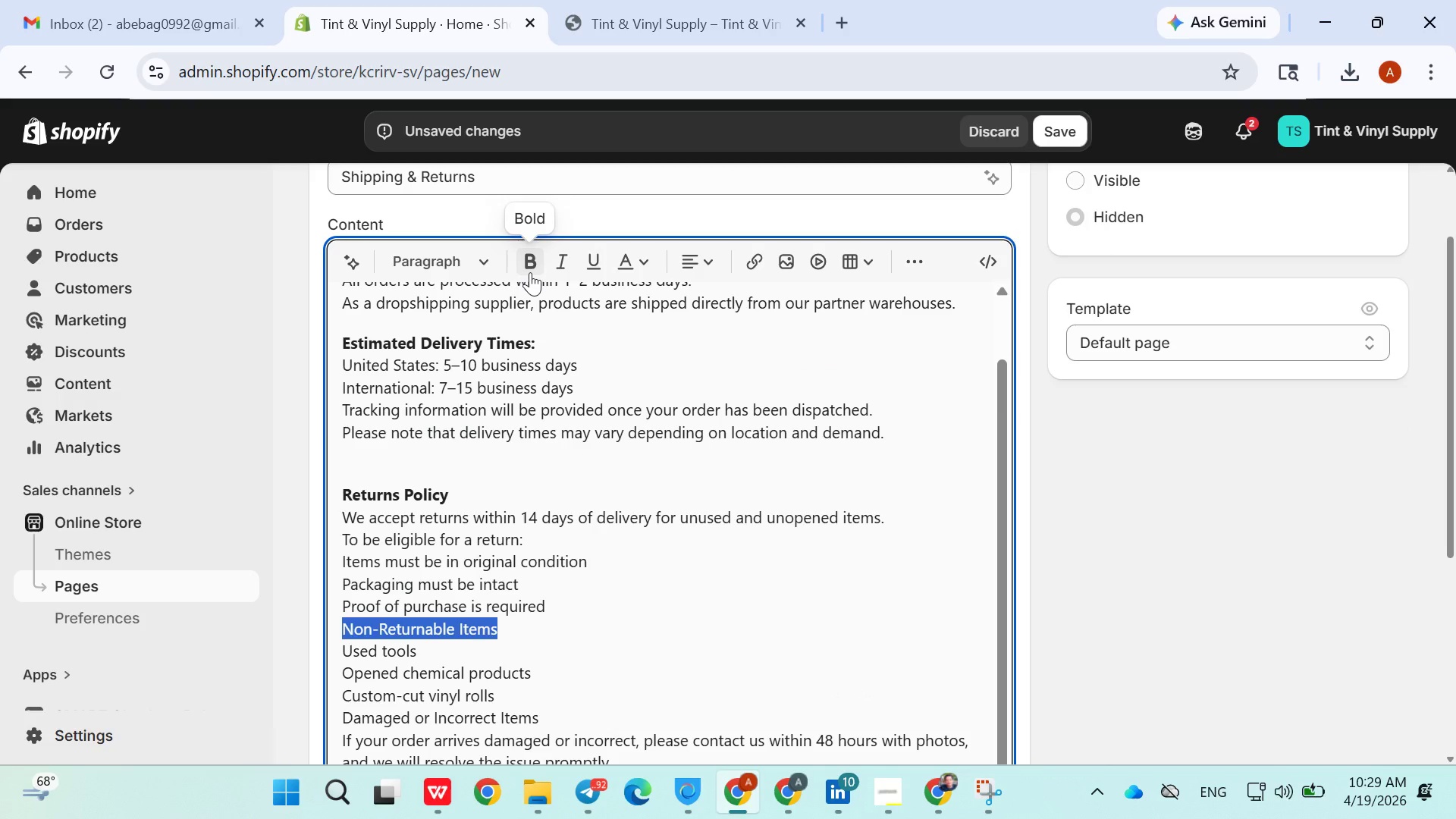 
left_click([529, 272])
 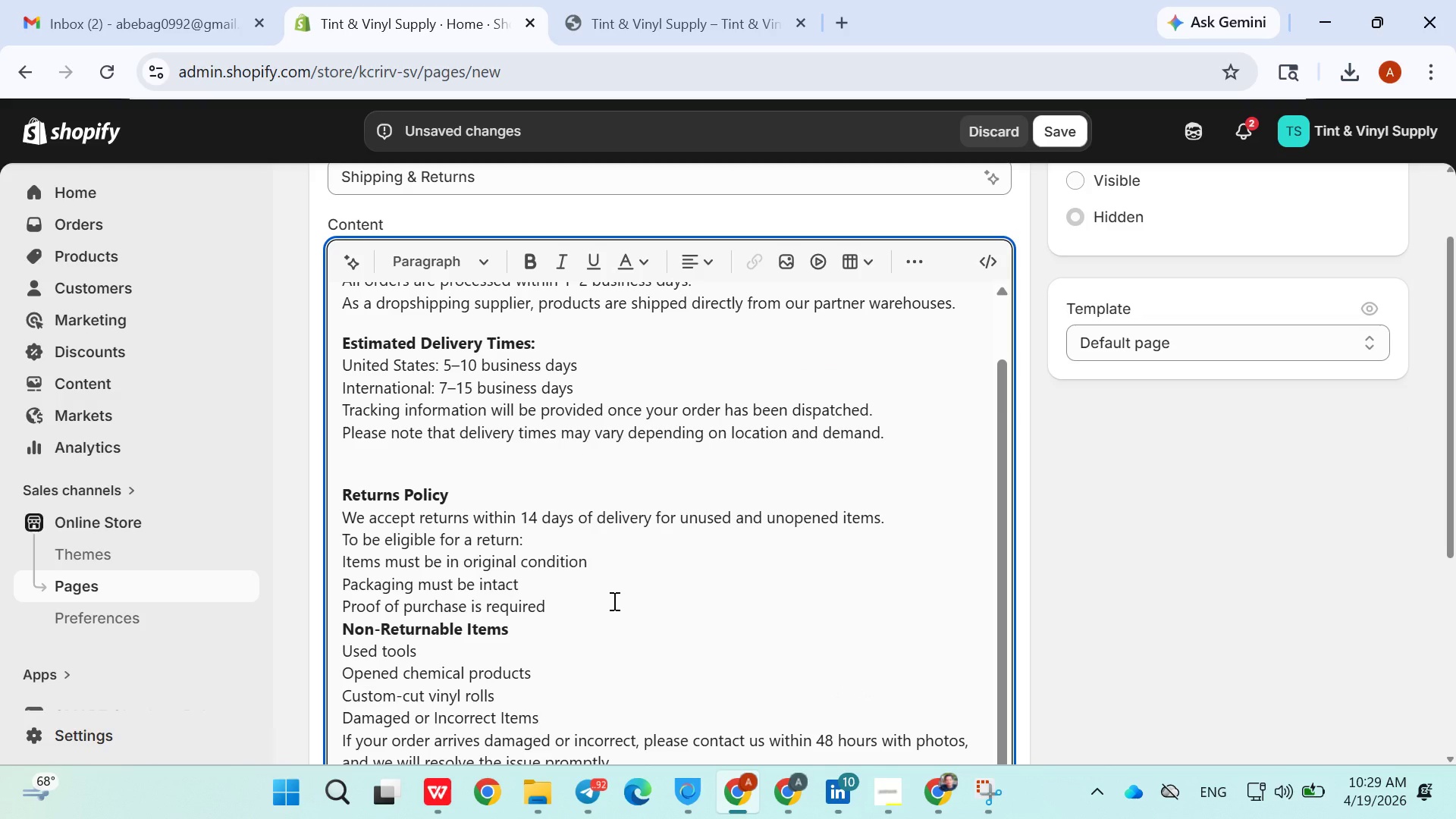 
left_click([613, 601])
 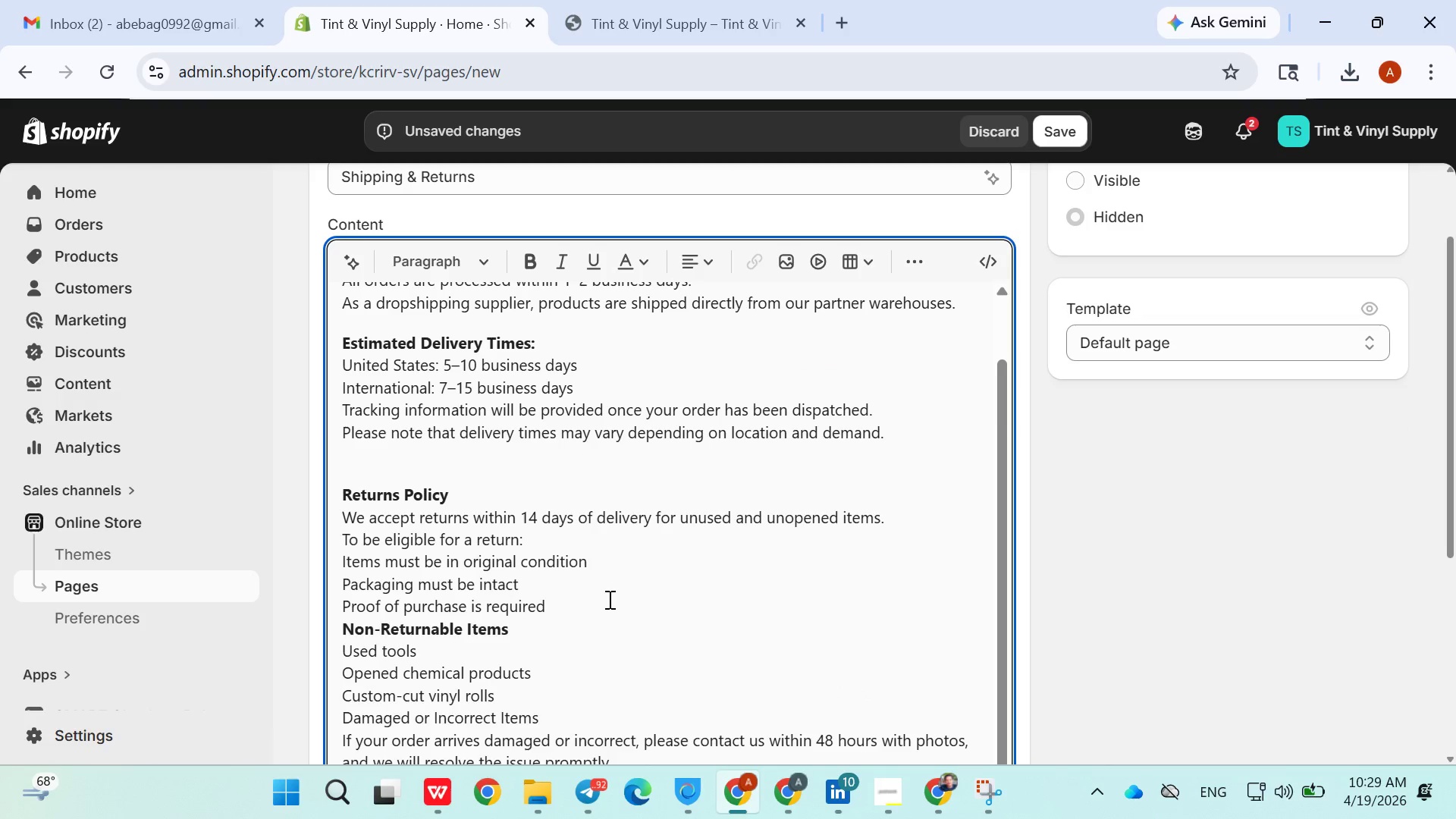 
key(Enter)
 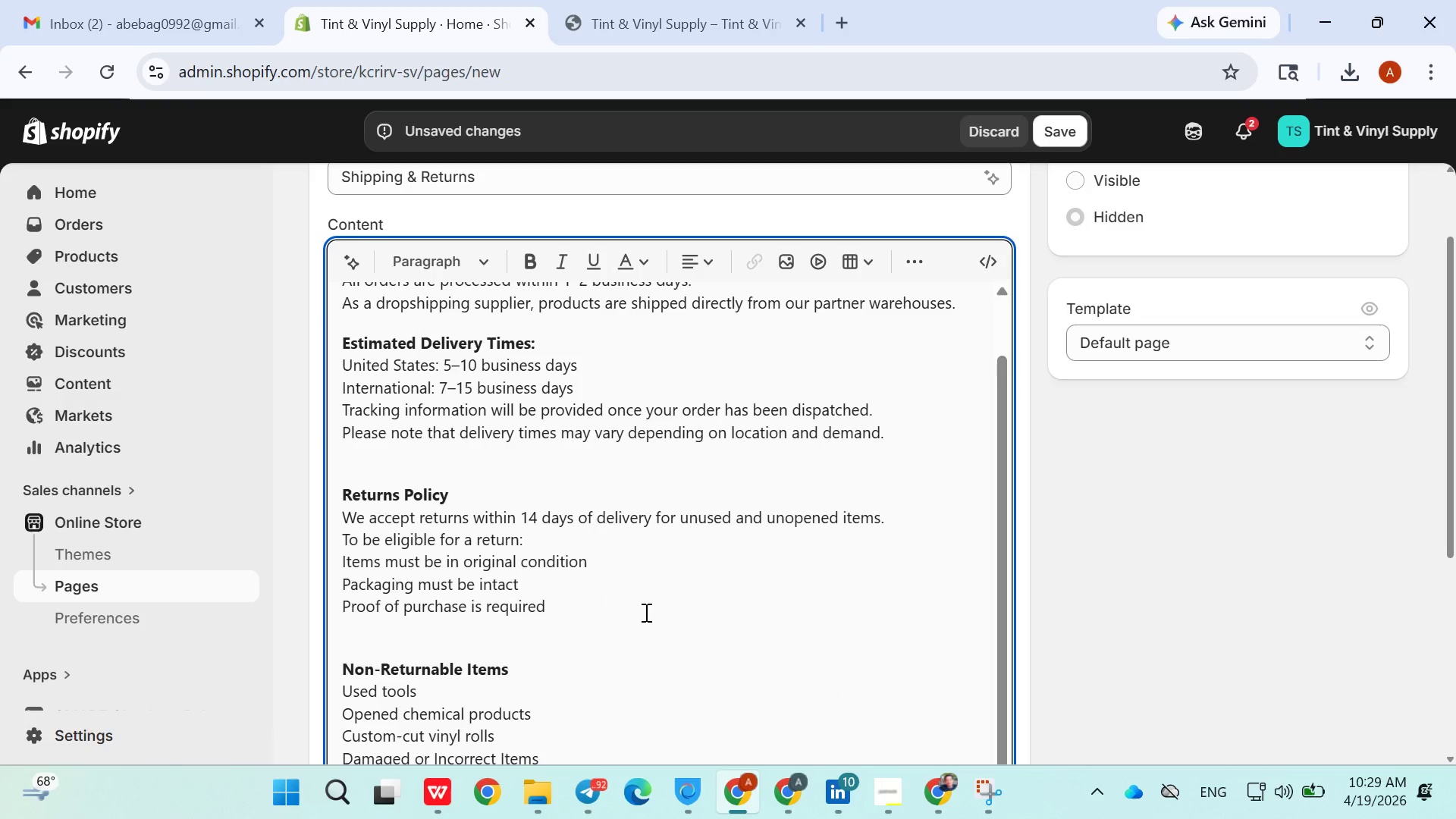 
scroll: coordinate [630, 619], scroll_direction: down, amount: 6.0
 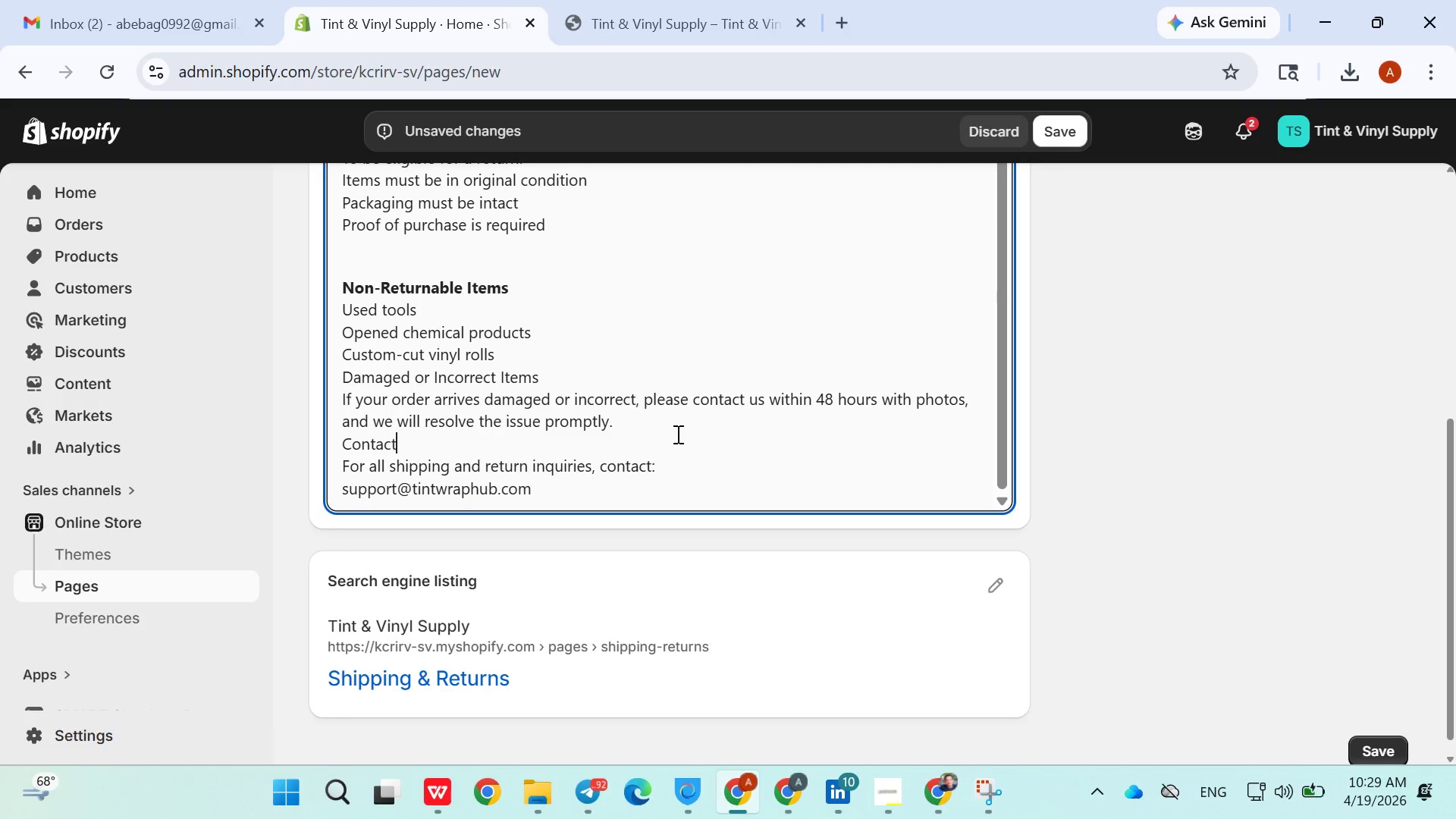 
left_click([663, 430])
 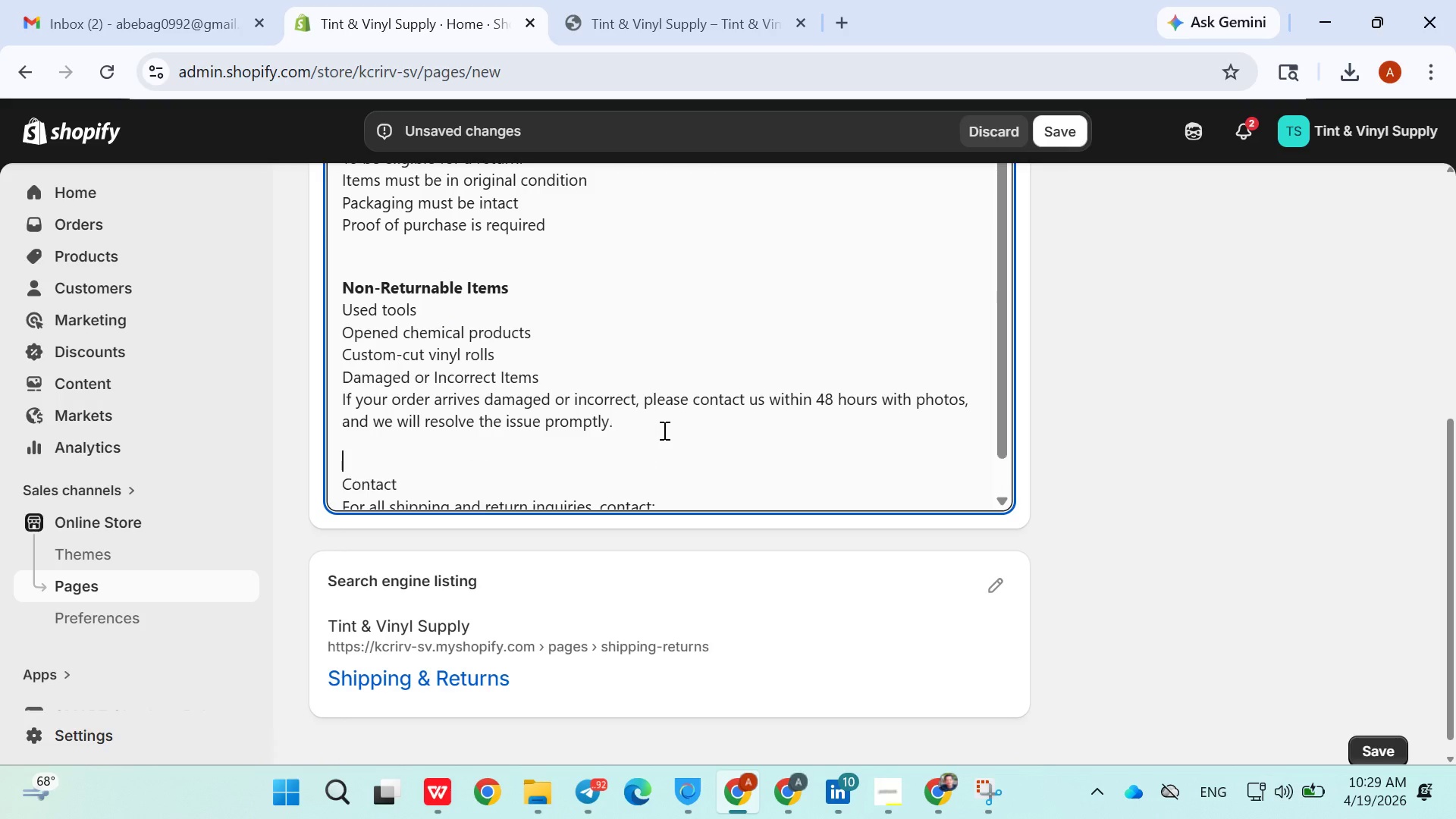 
key(Enter)
 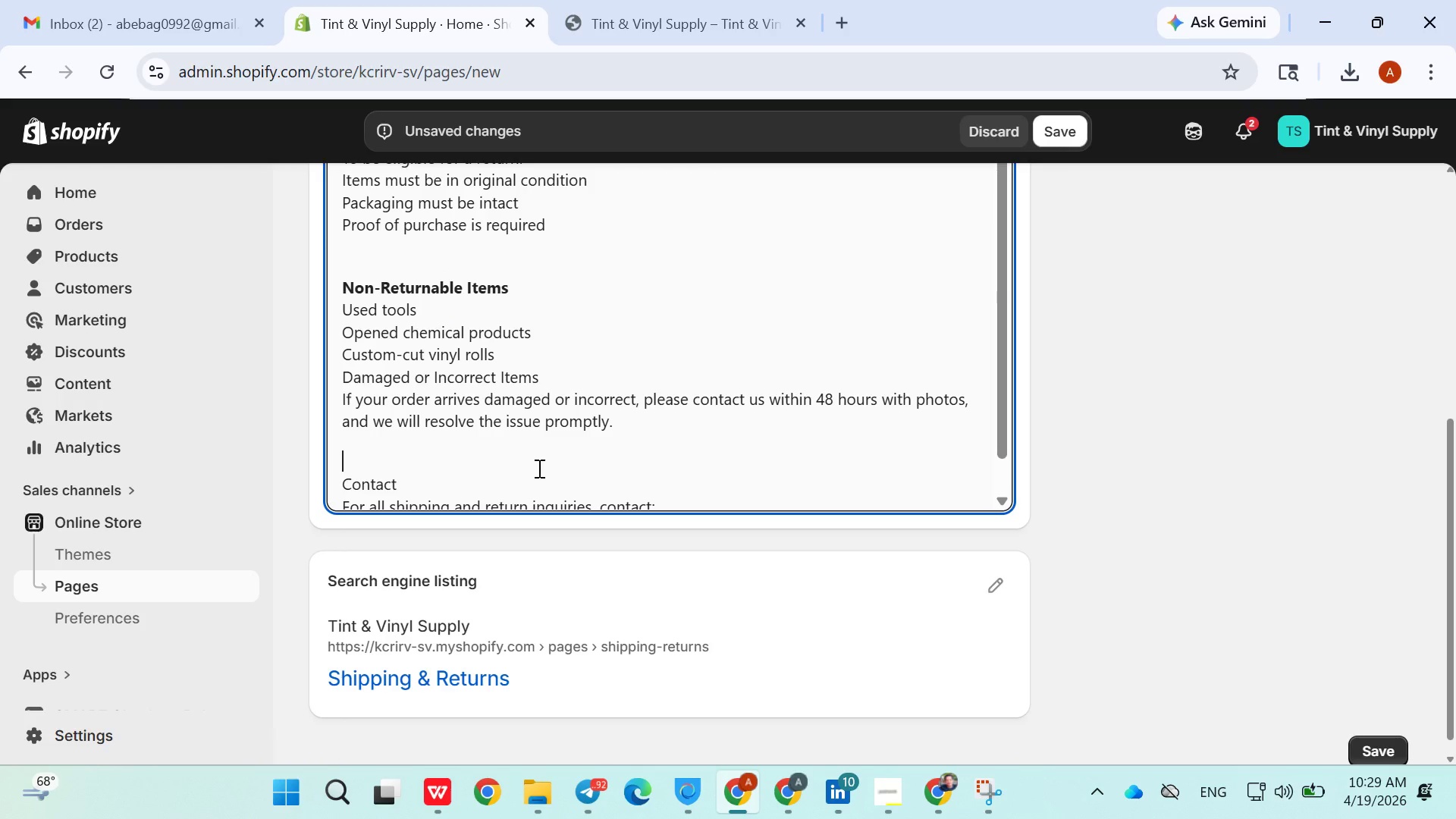 
left_click_drag(start_coordinate=[519, 468], to_coordinate=[340, 477])
 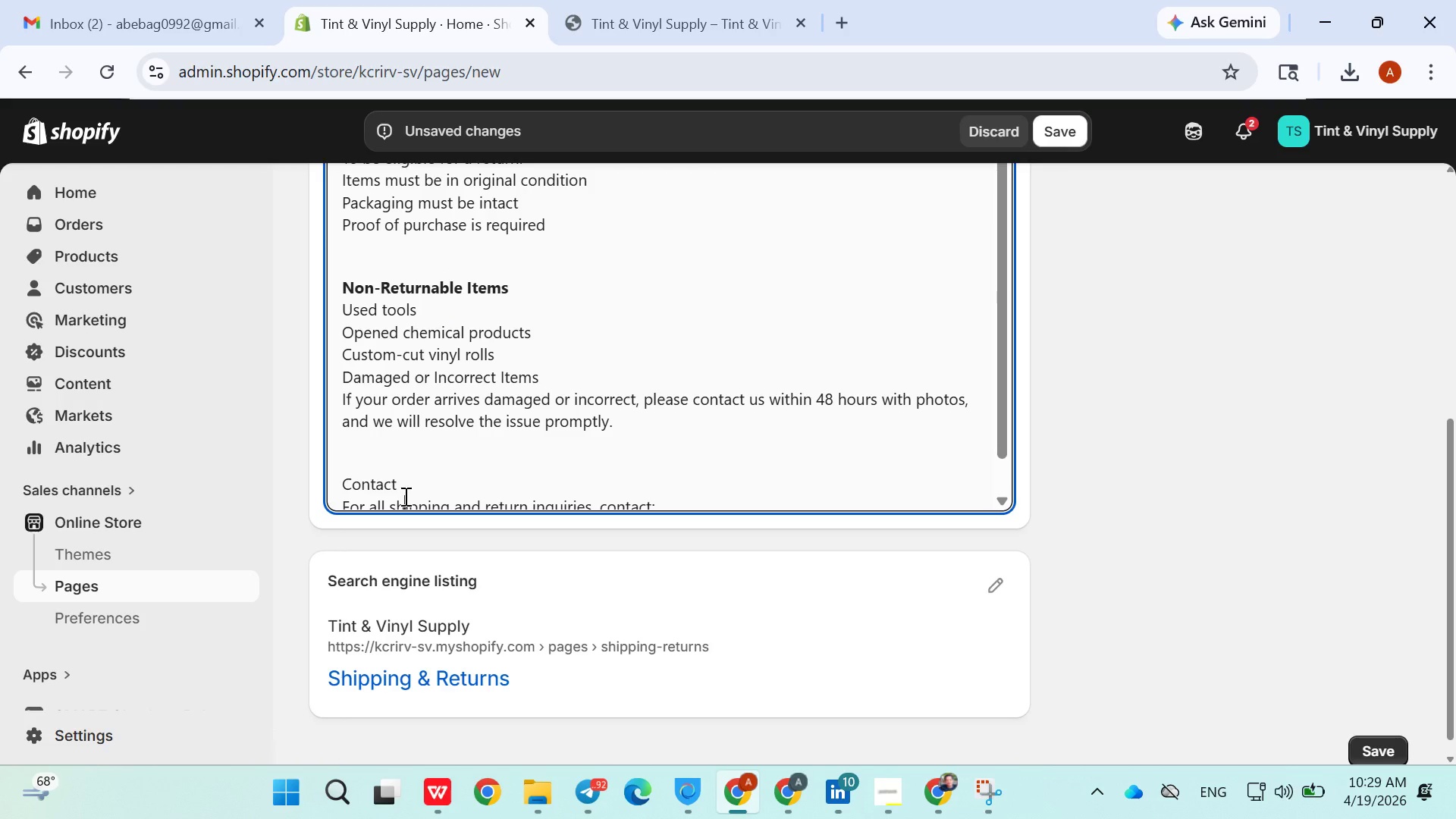 
left_click([404, 496])
 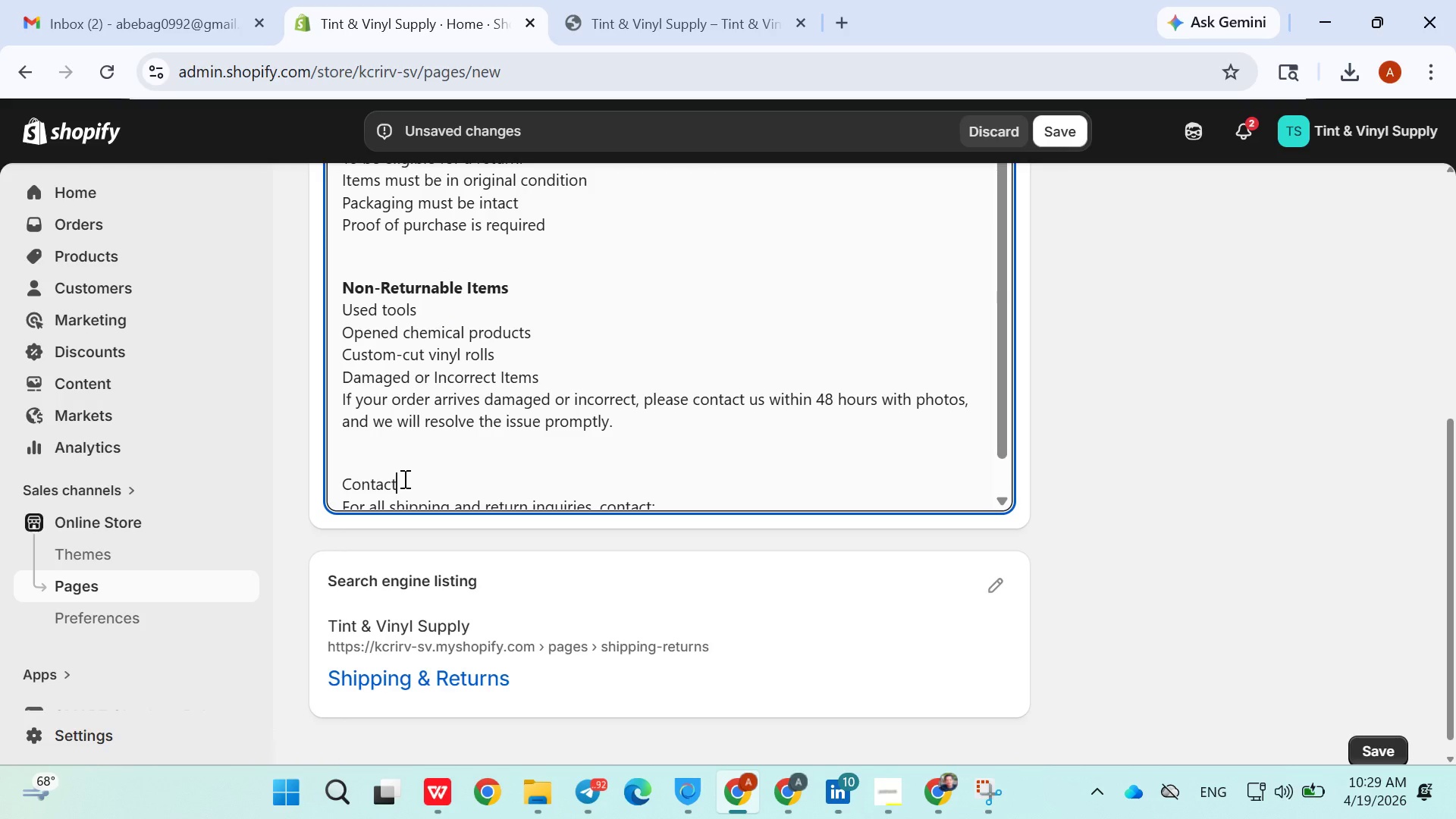 
left_click_drag(start_coordinate=[409, 479], to_coordinate=[249, 475])
 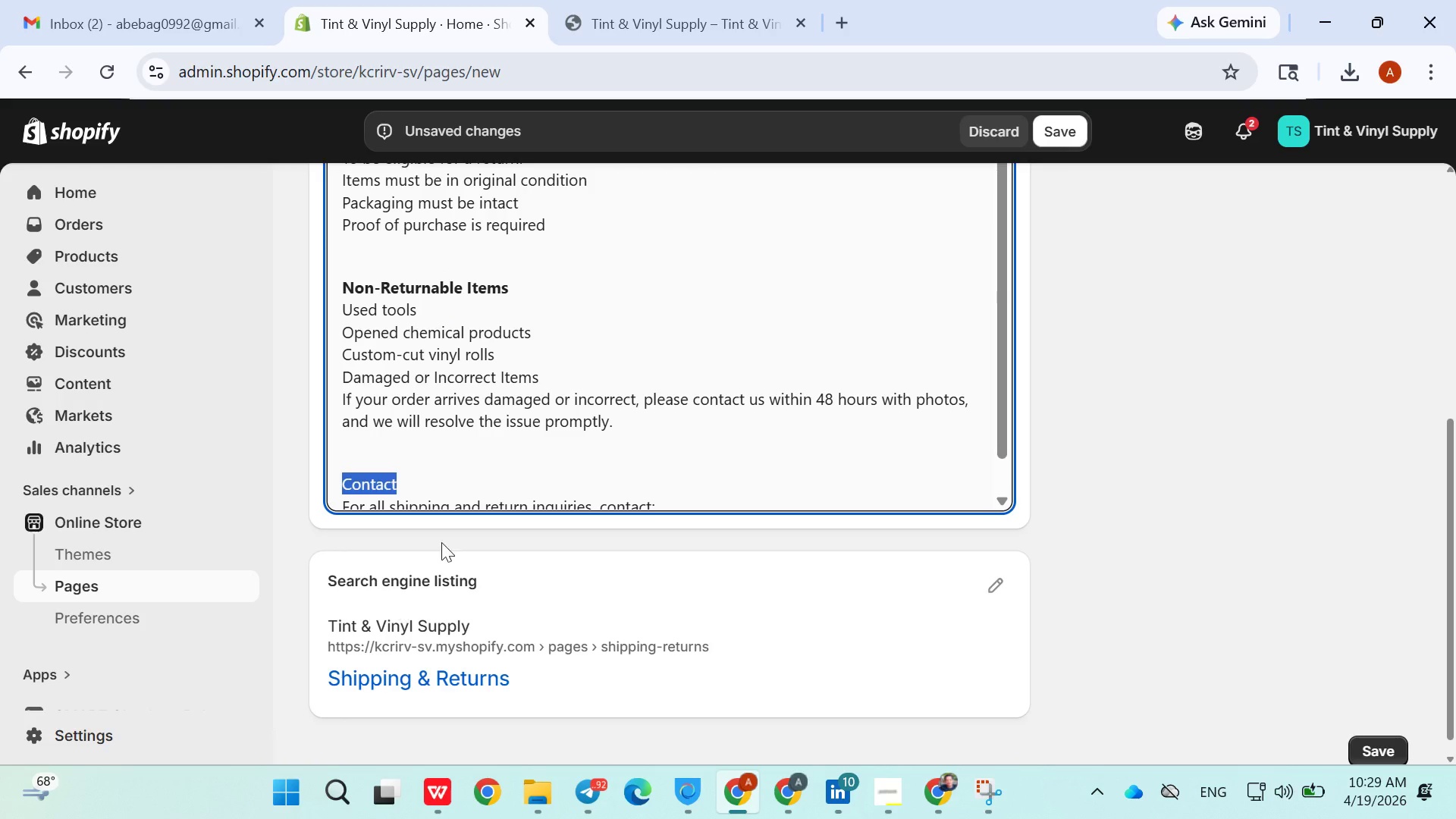 
scroll: coordinate [736, 360], scroll_direction: up, amount: 6.0
 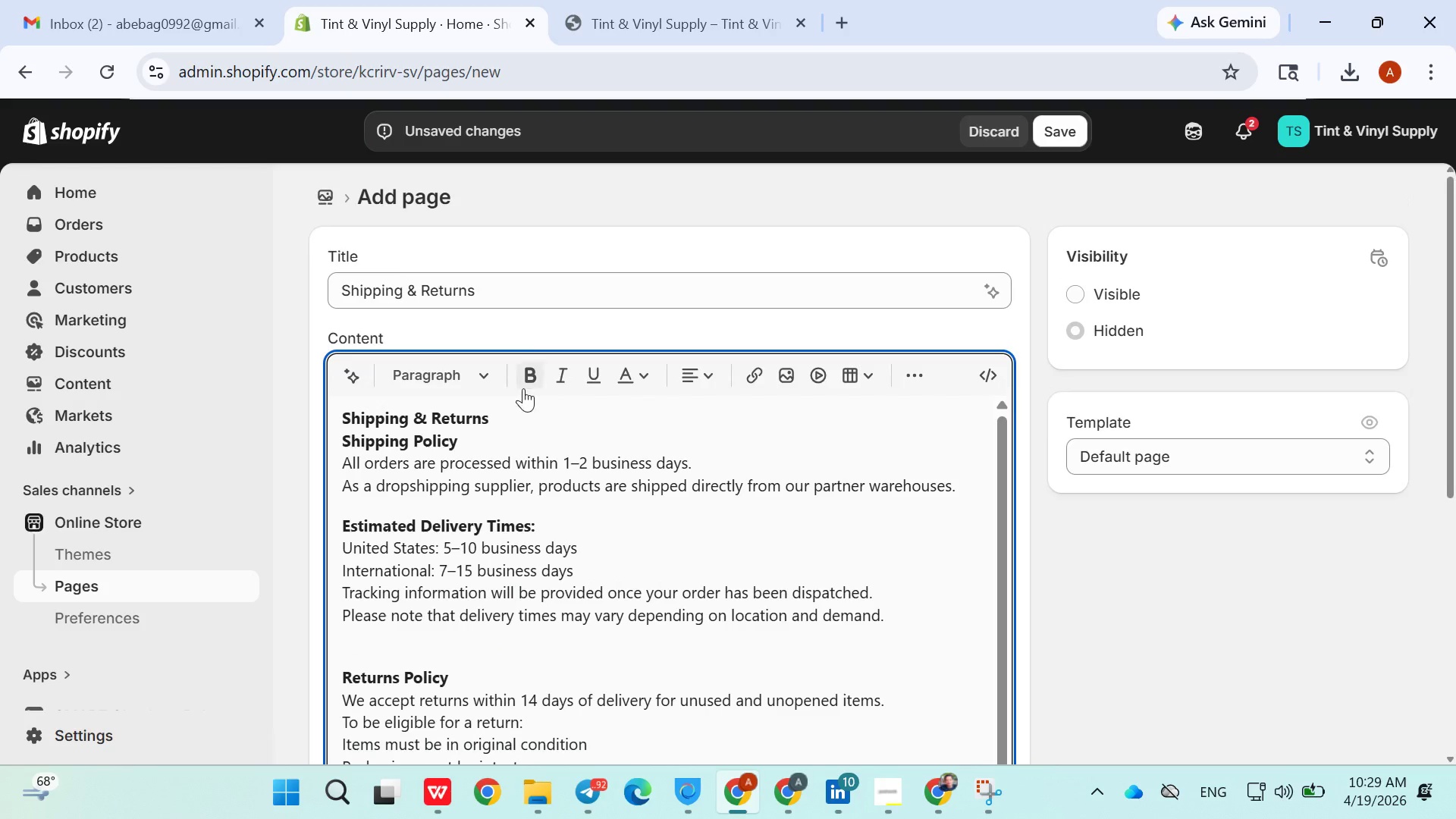 
left_click([523, 388])
 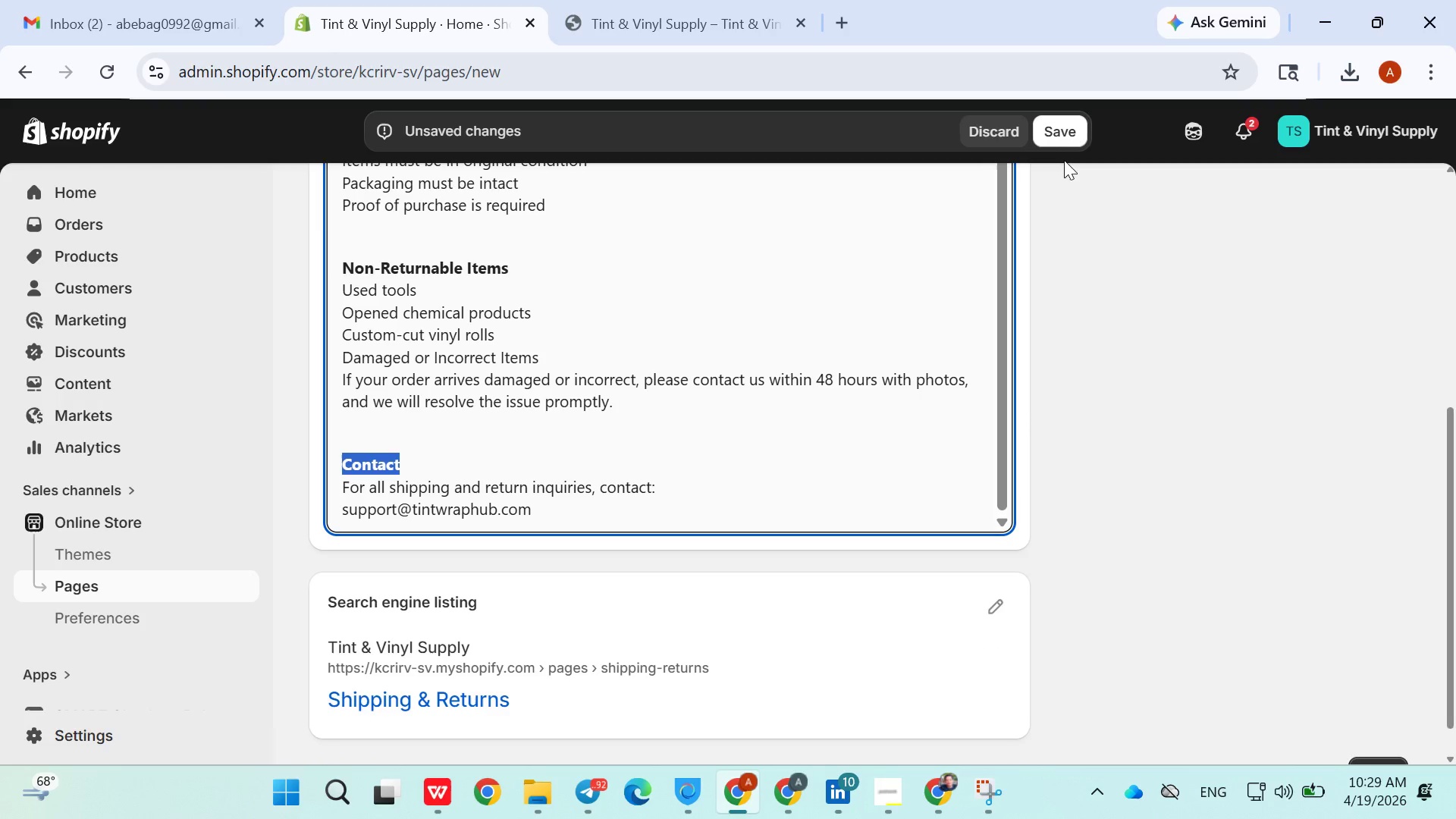 
left_click([1058, 127])
 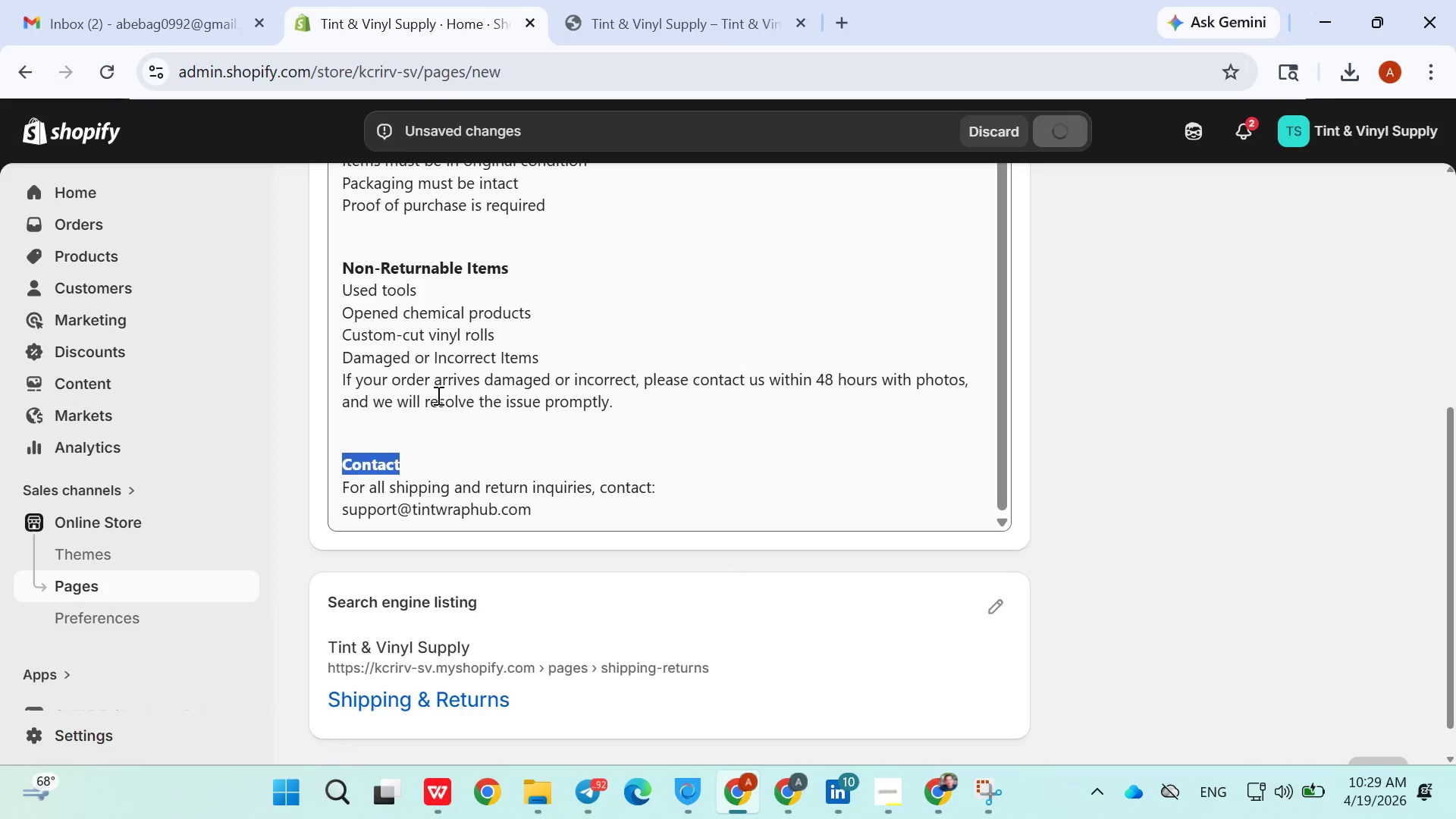 
left_click([728, 576])
 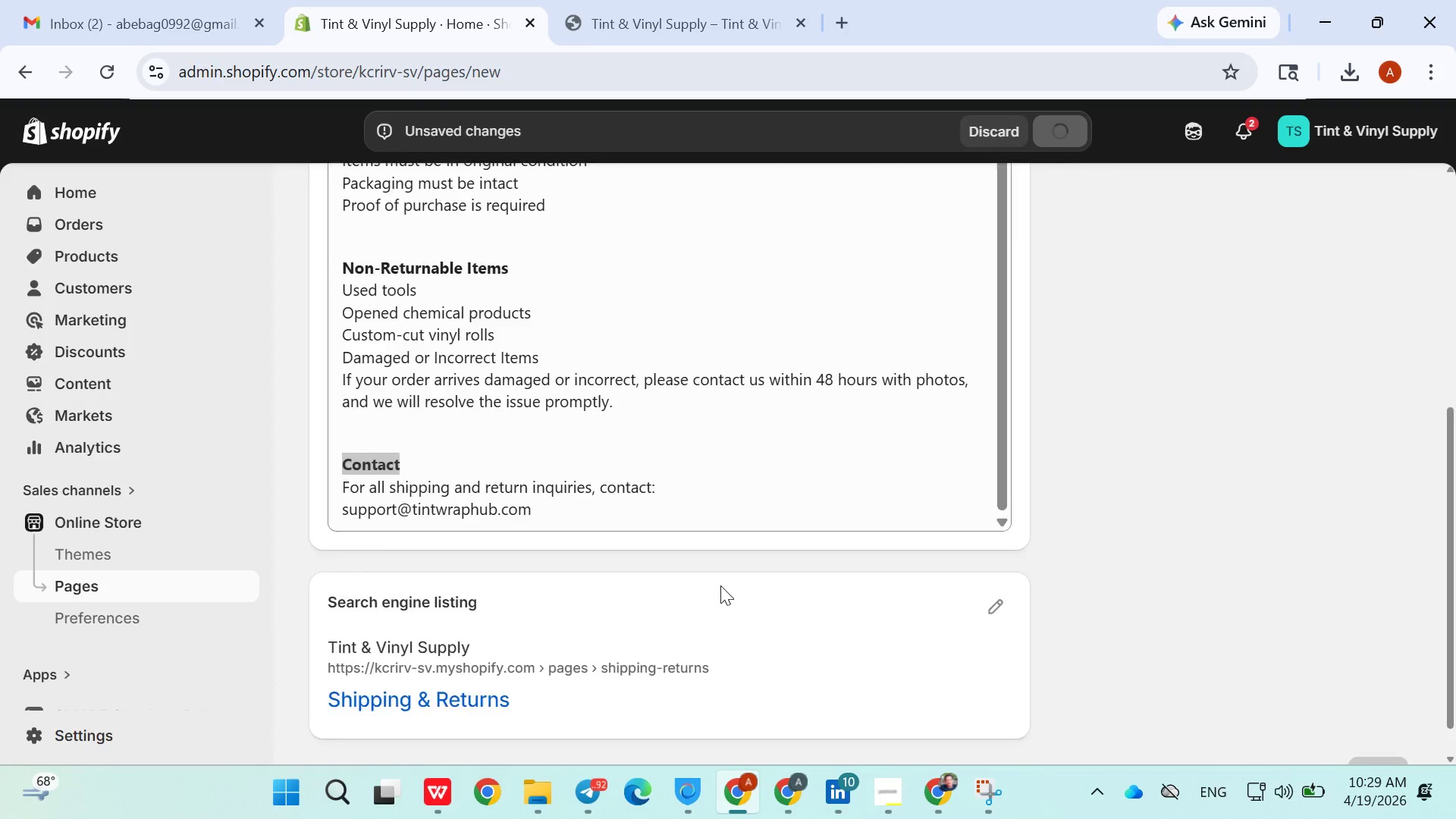 
scroll: coordinate [738, 573], scroll_direction: up, amount: 13.0
 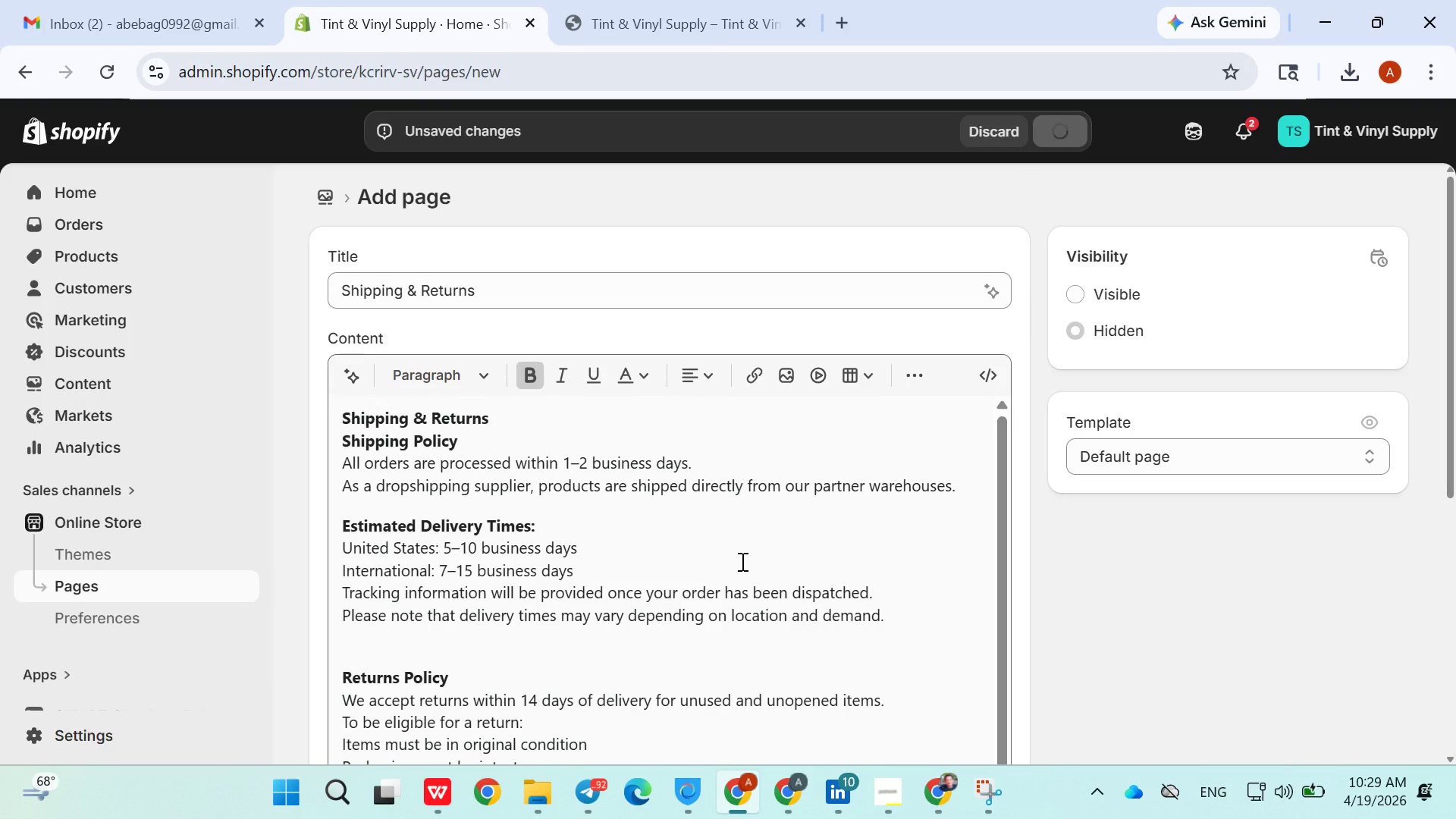 
scroll: coordinate [748, 566], scroll_direction: down, amount: 9.0
 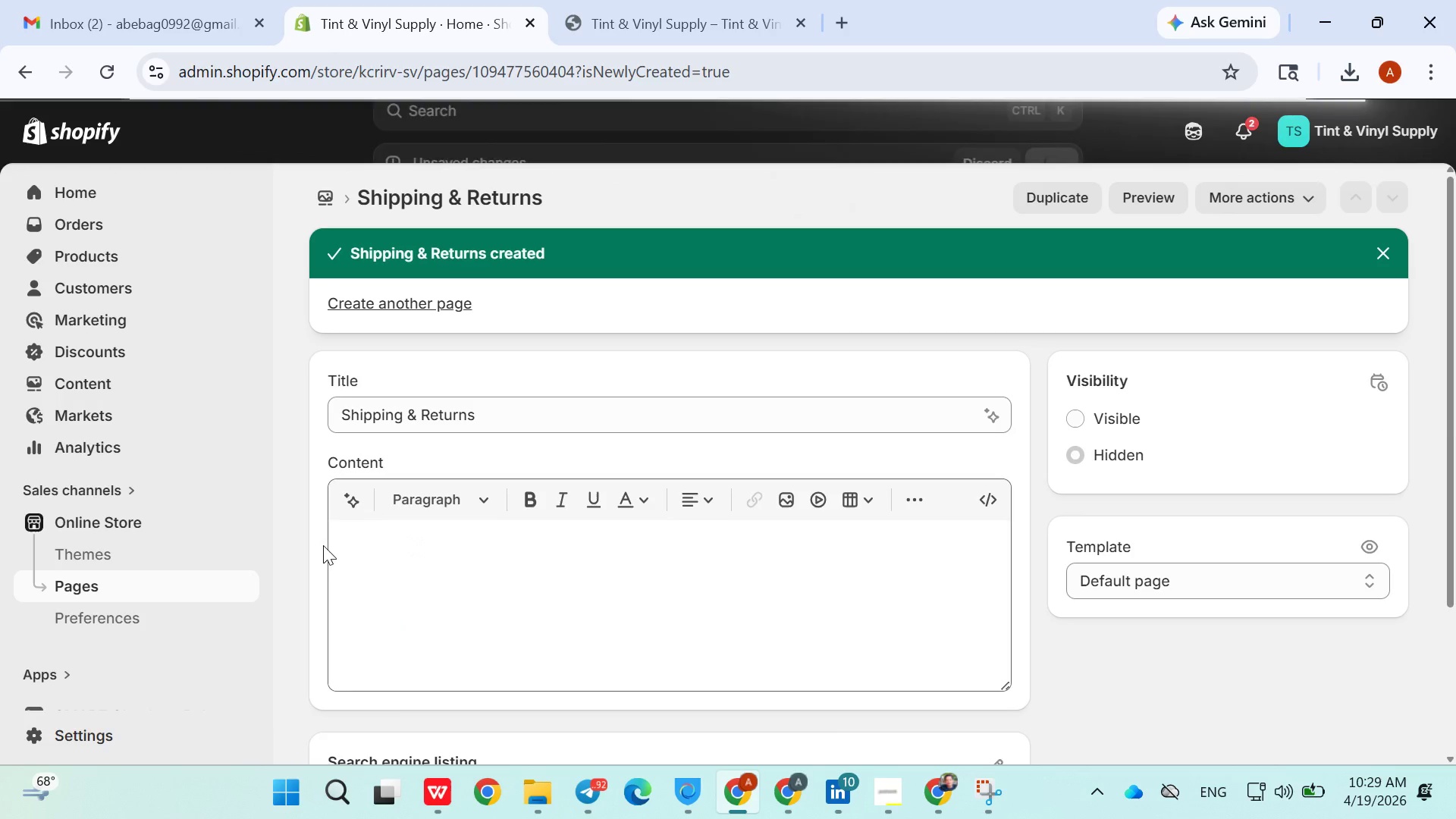 
left_click([103, 373])
 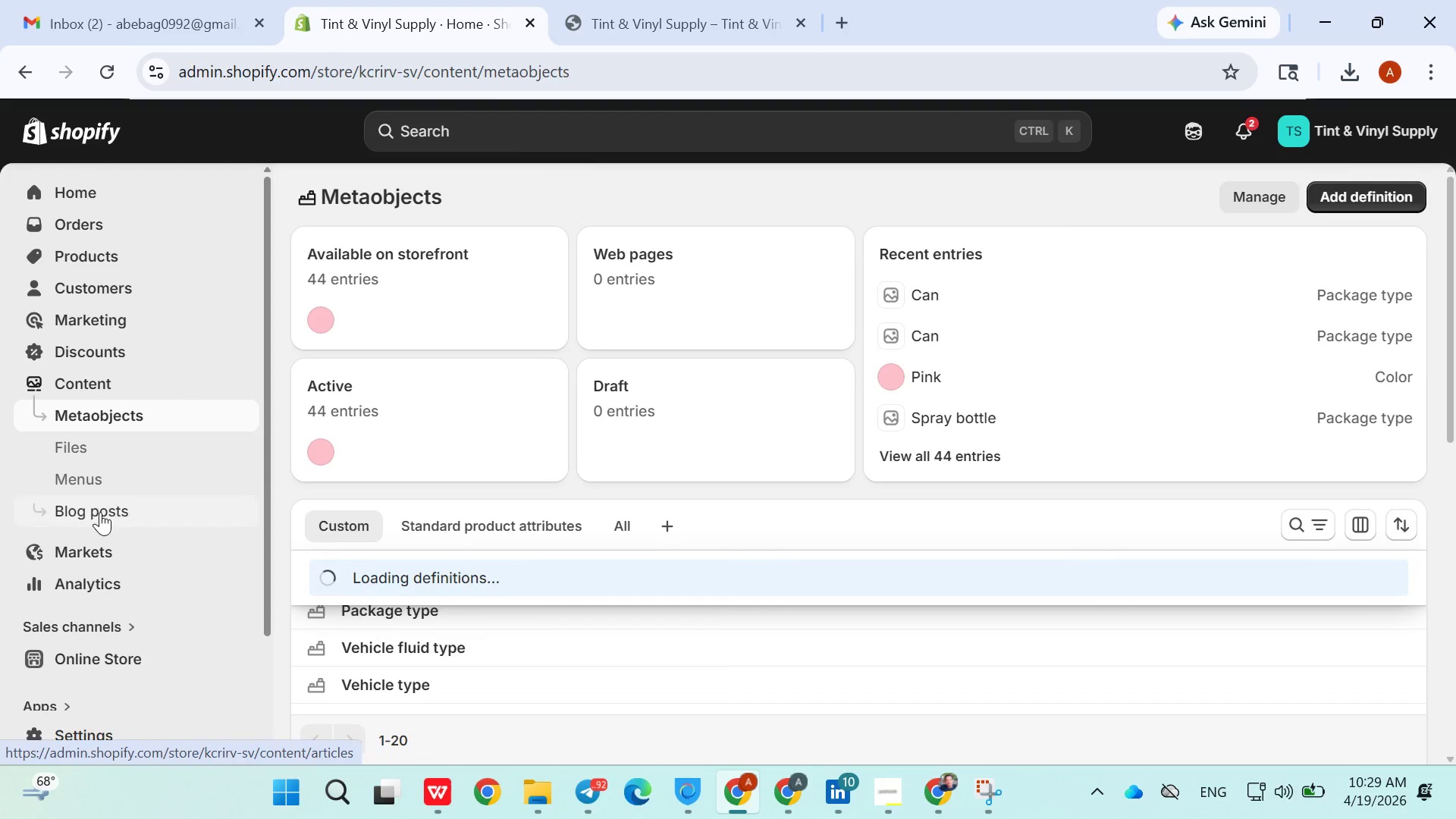 
left_click([77, 473])
 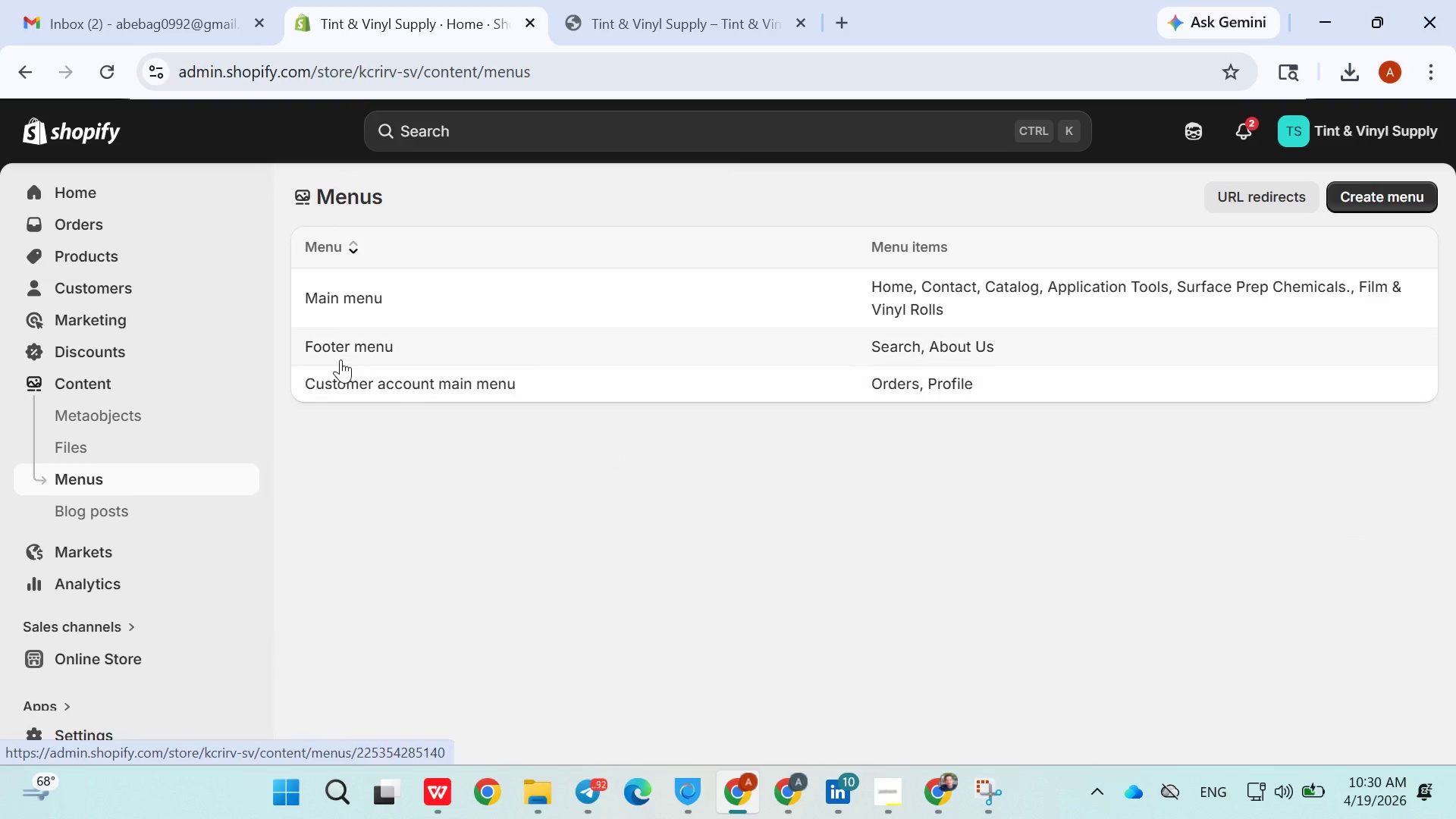 
left_click([342, 352])
 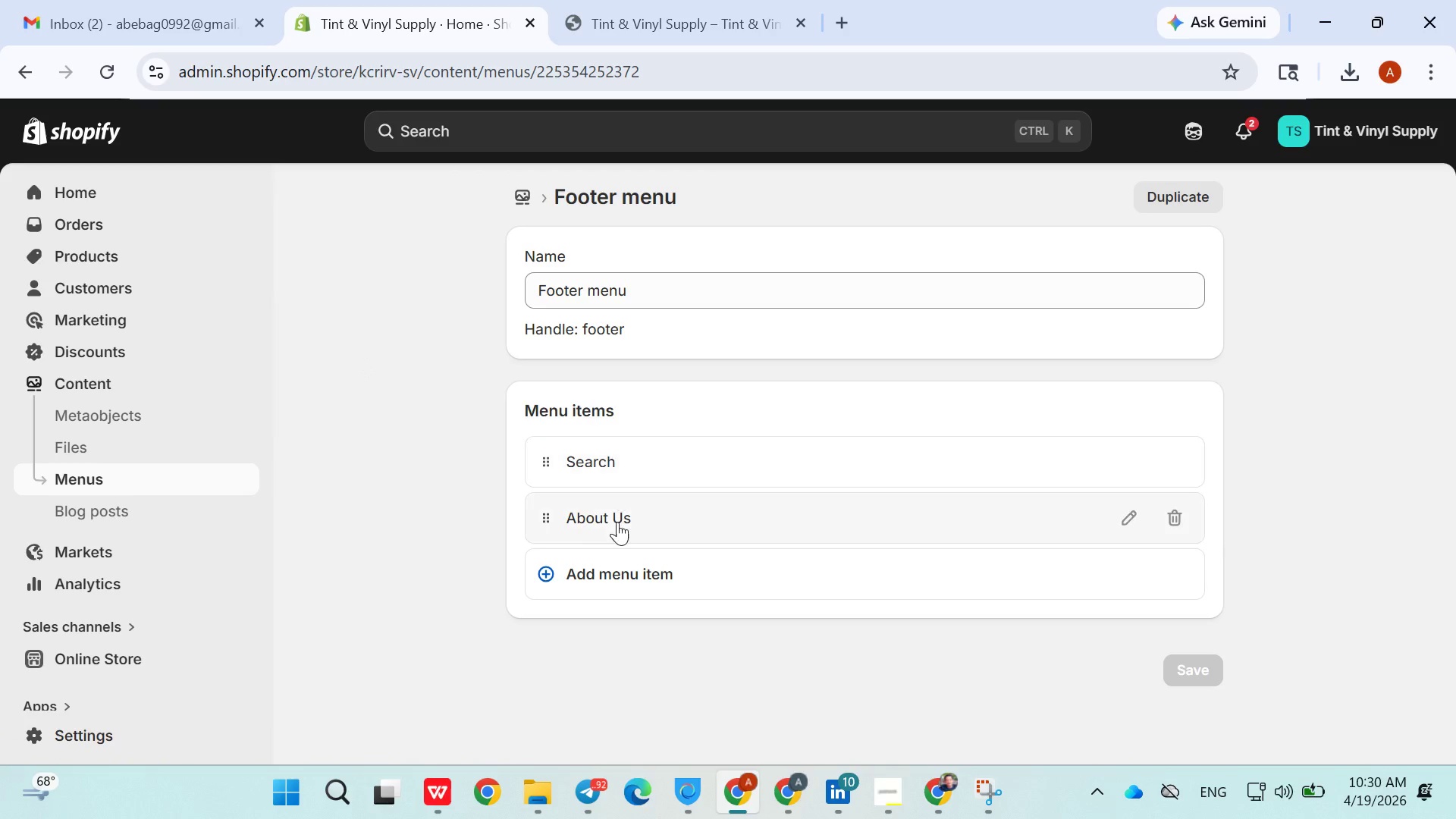 
left_click([592, 569])
 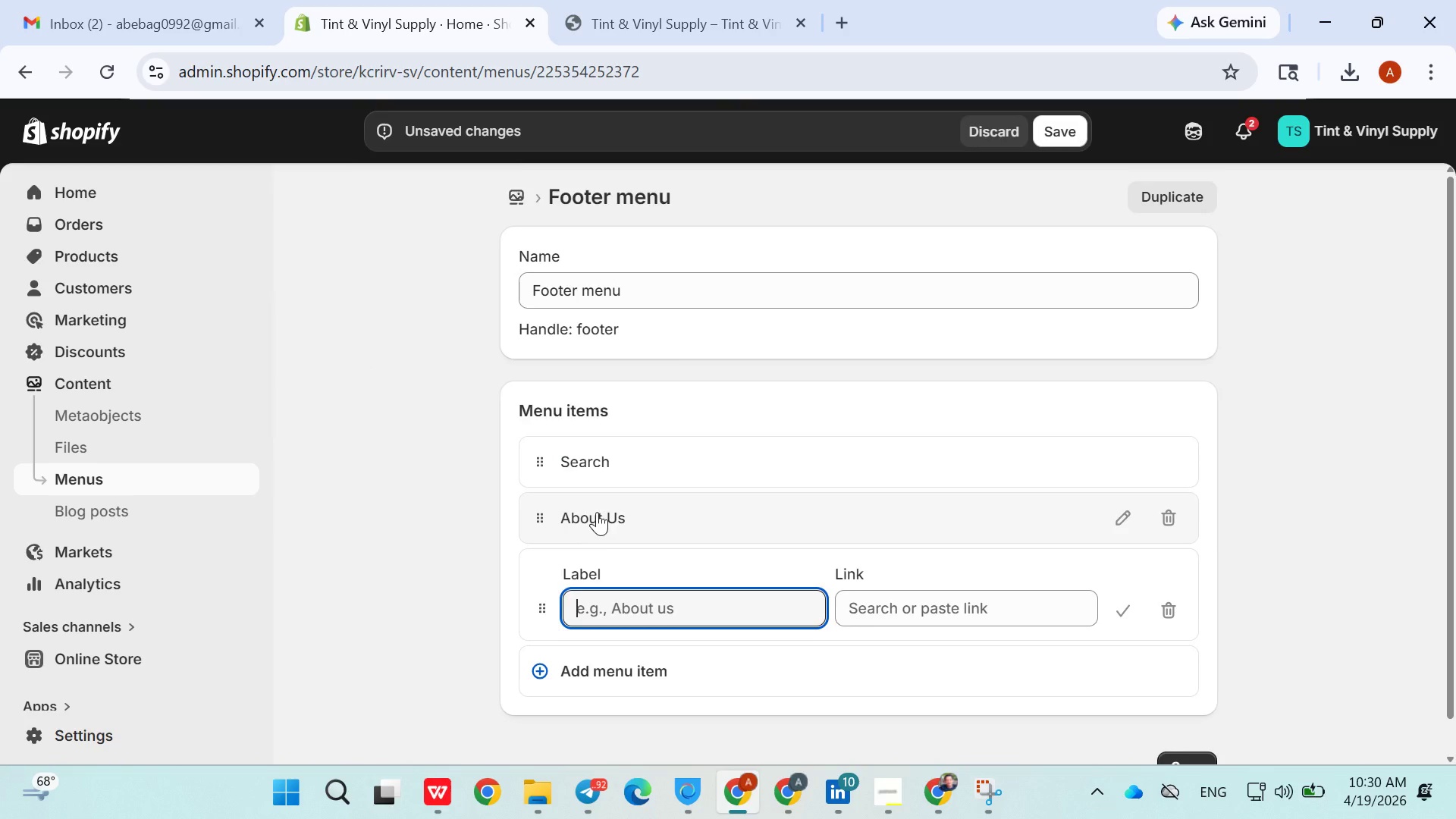 
scroll: coordinate [599, 513], scroll_direction: down, amount: 2.0
 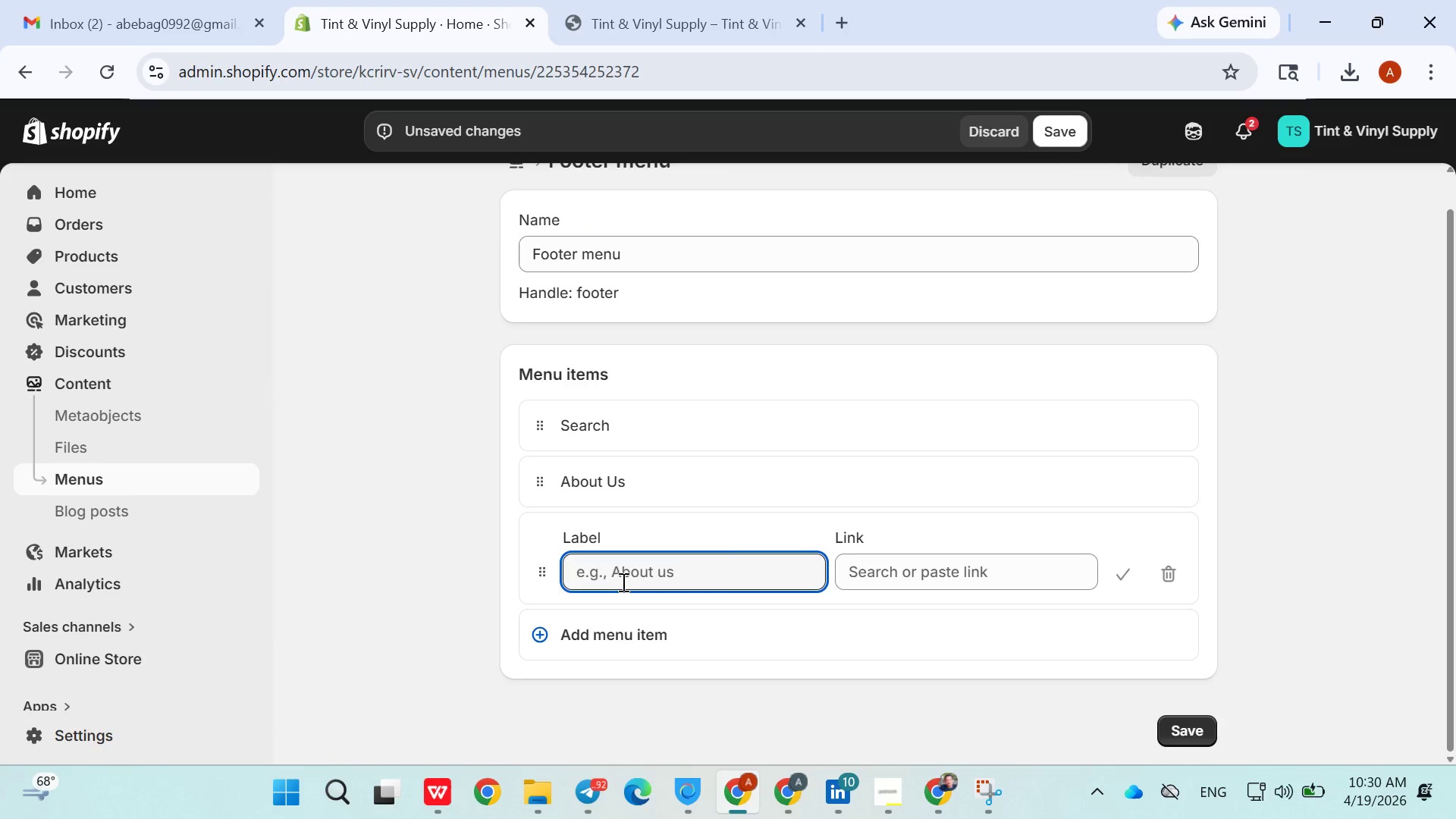 
type(Ret)
key(Backspace)
key(Backspace)
key(Backspace)
type(SHIpping Plicy)
 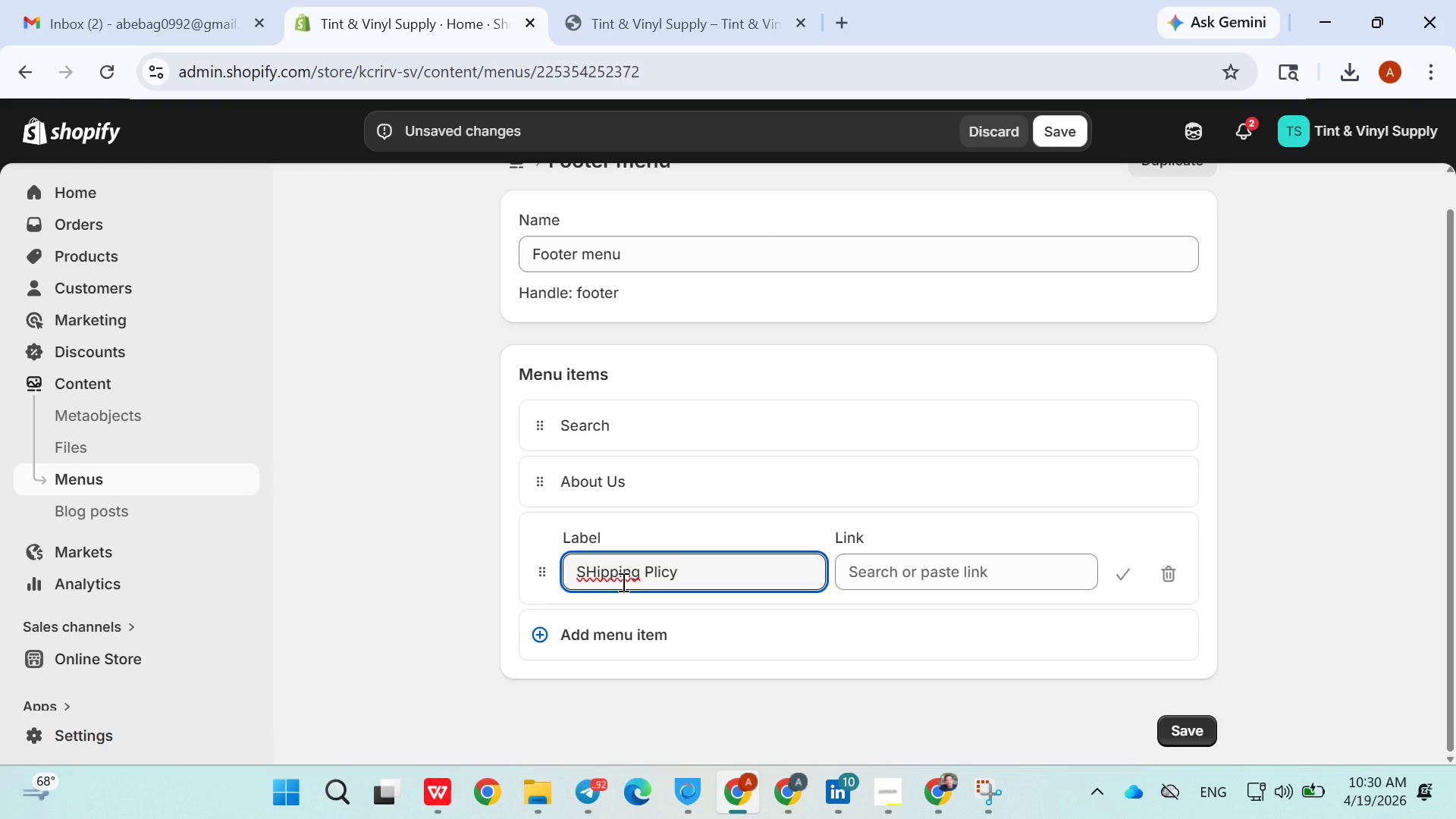 
key(ArrowLeft)
 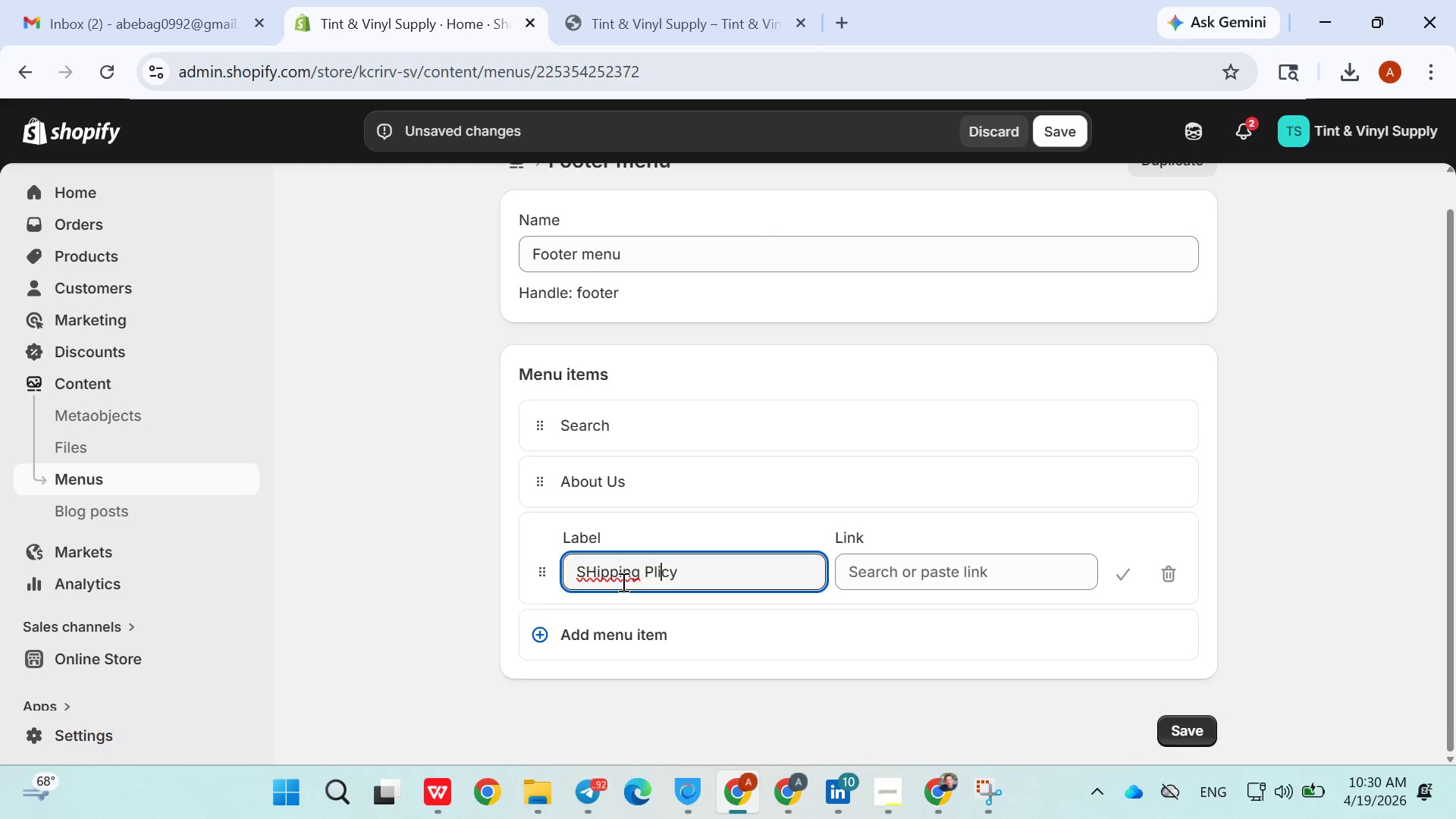 
key(ArrowLeft)
 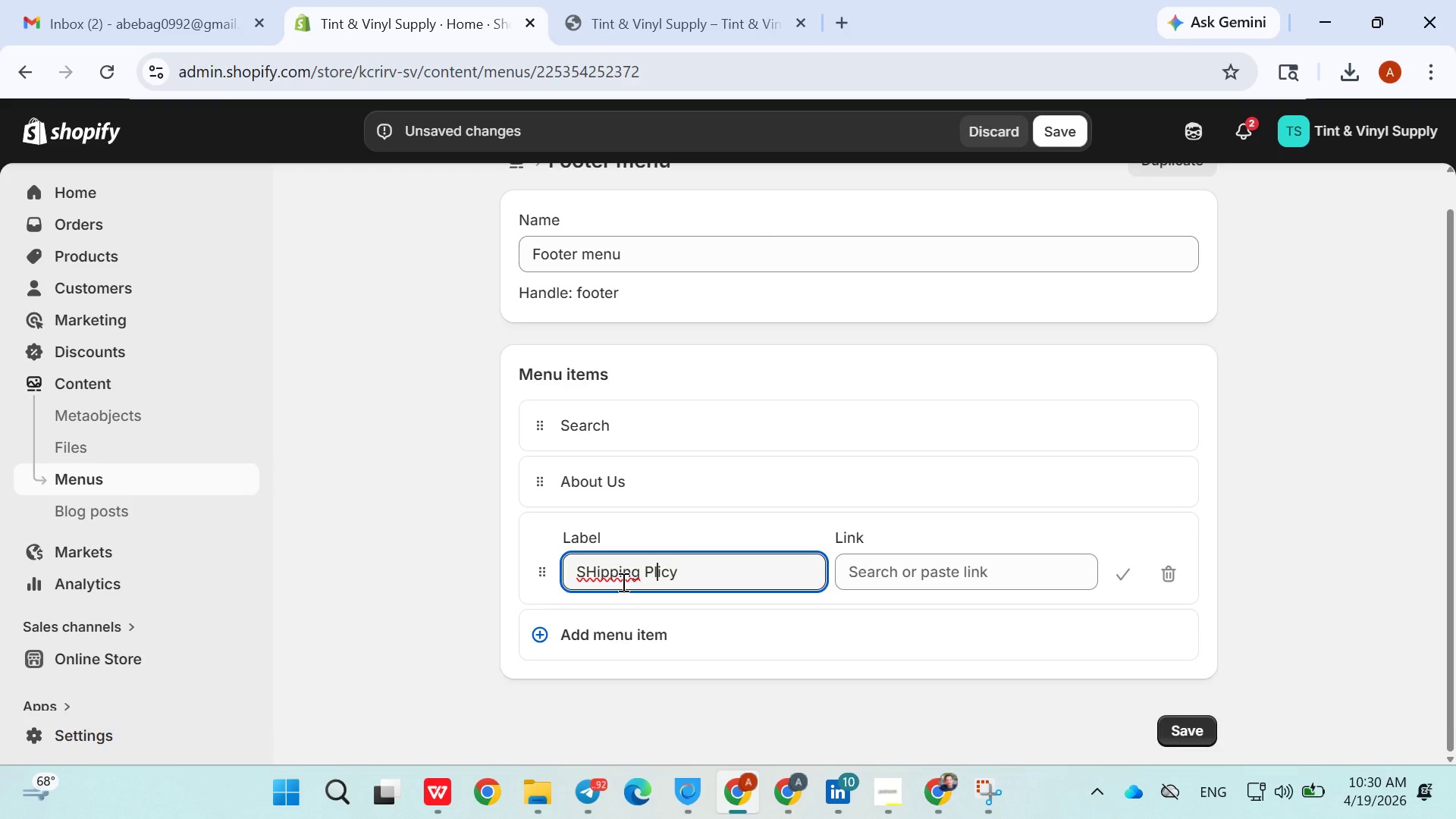 
key(ArrowLeft)
 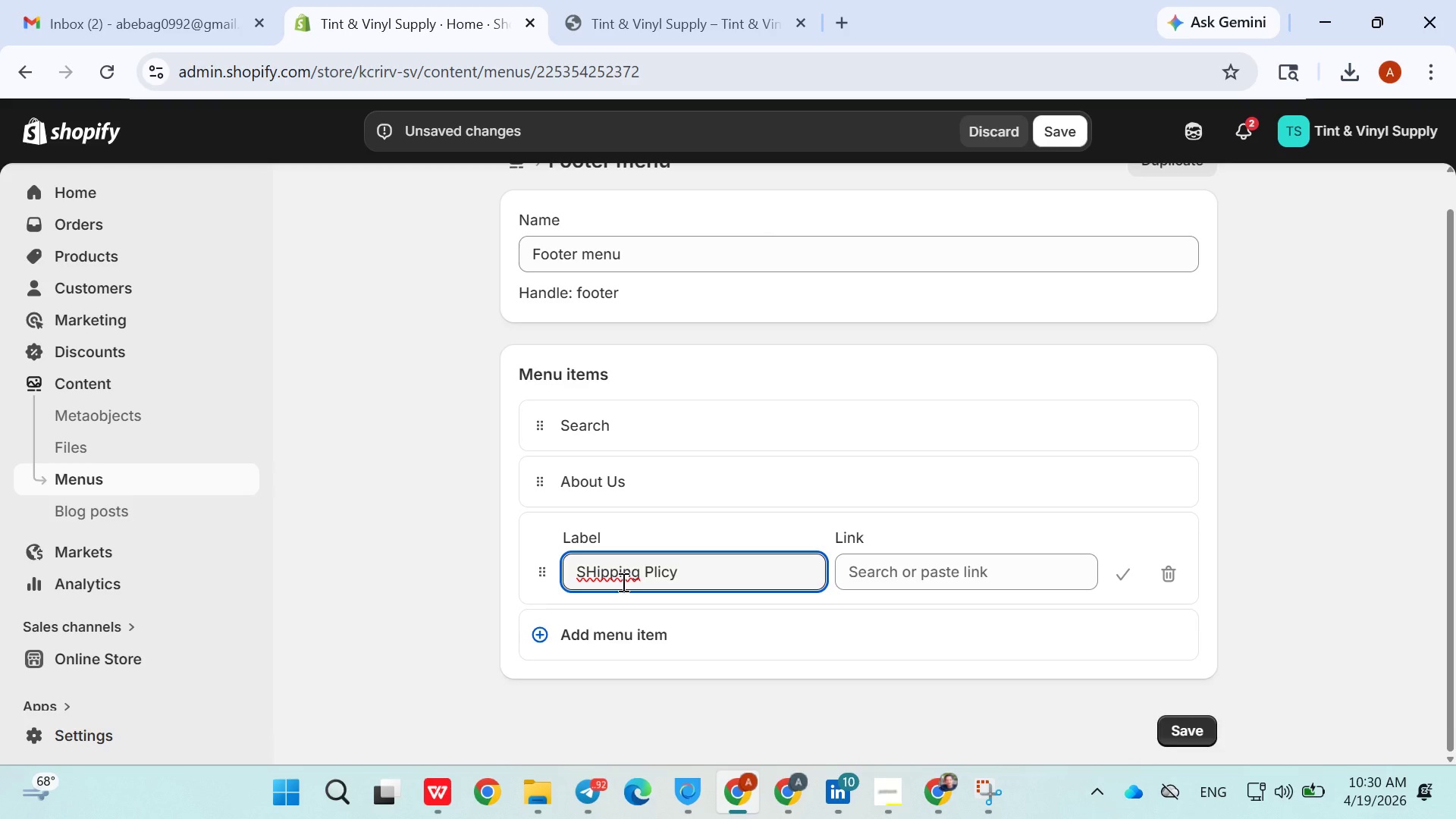 
key(ArrowLeft)
 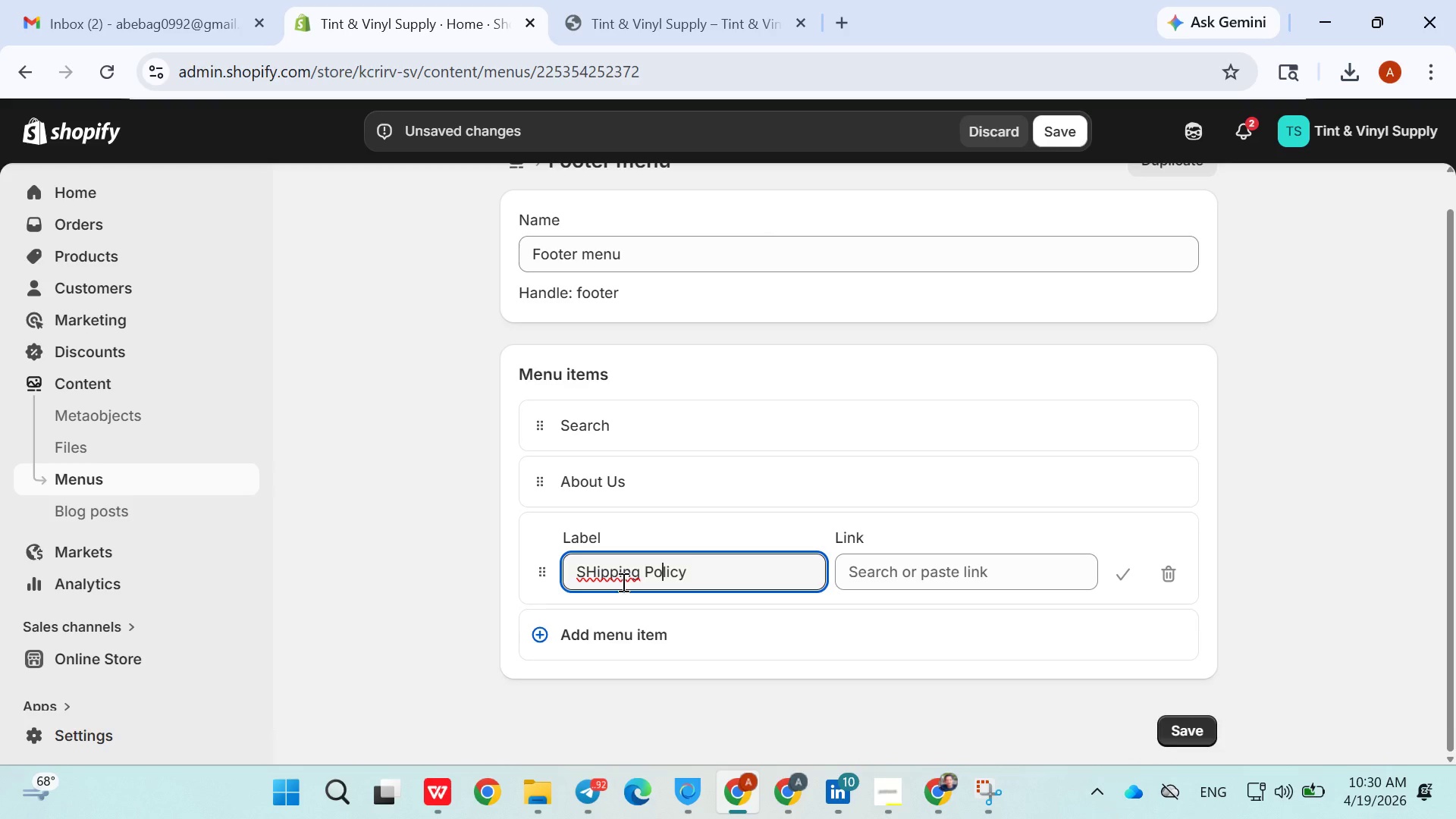 
key(O)
 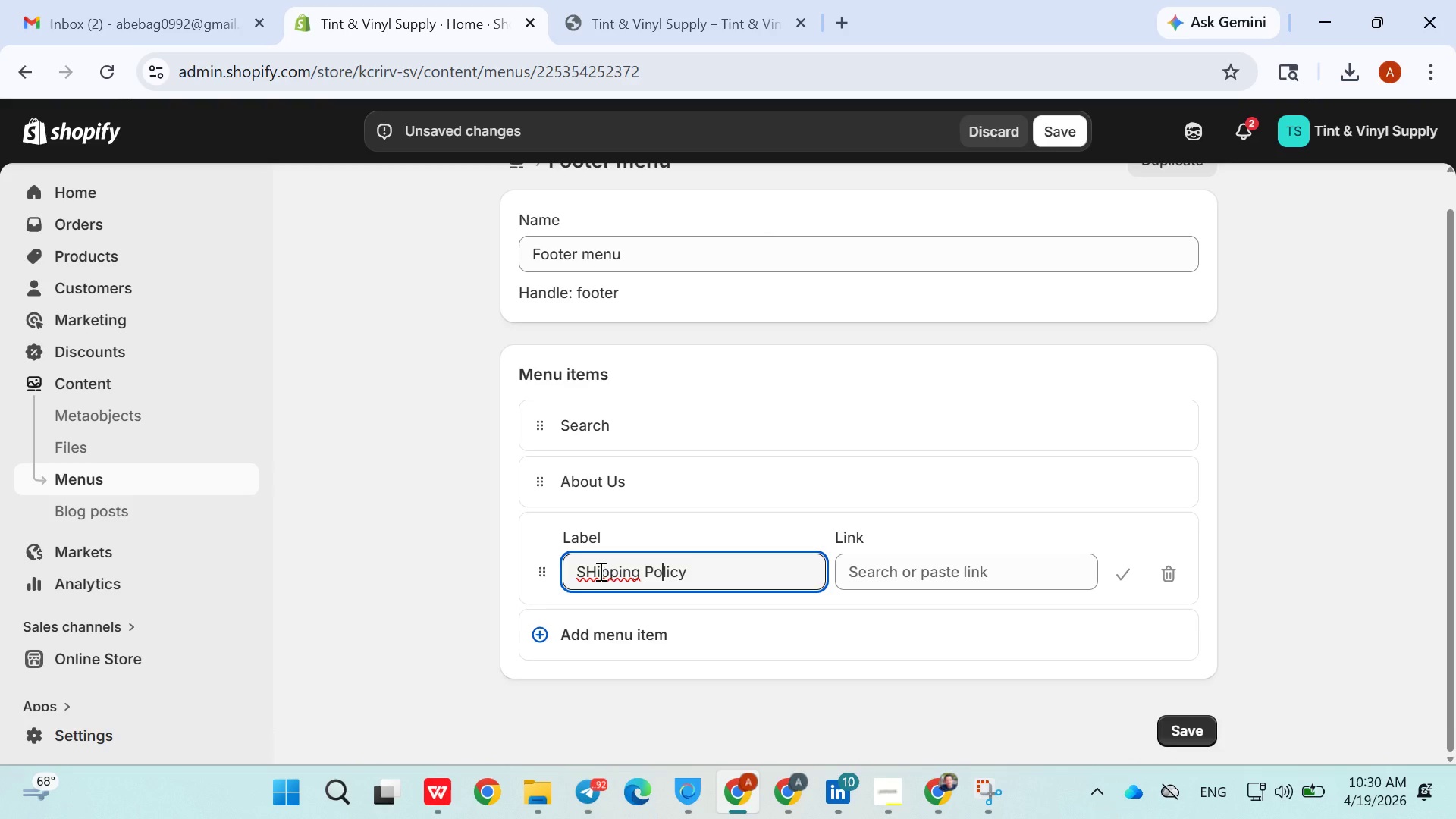 
left_click([598, 571])
 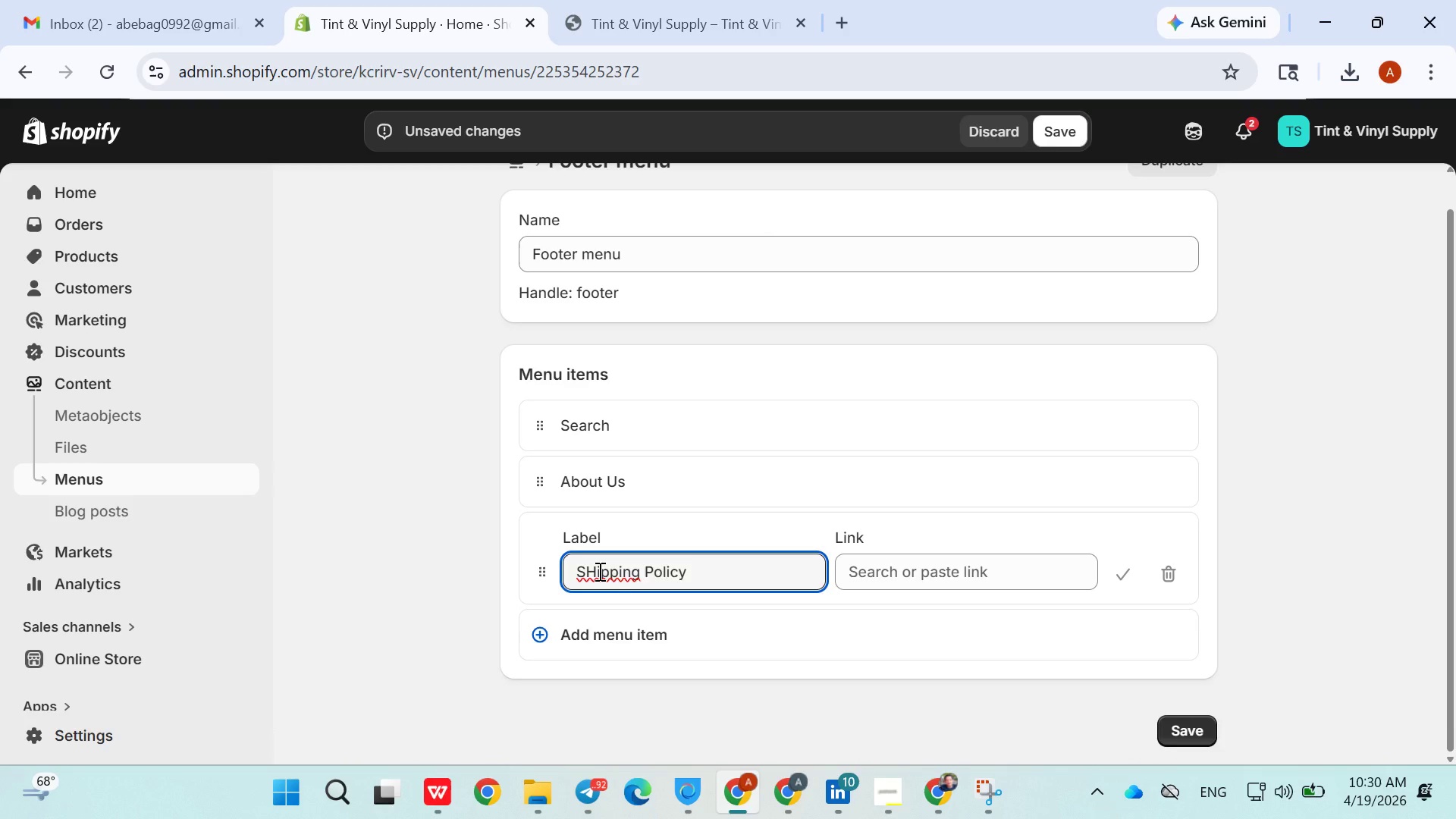 
key(Backspace)
 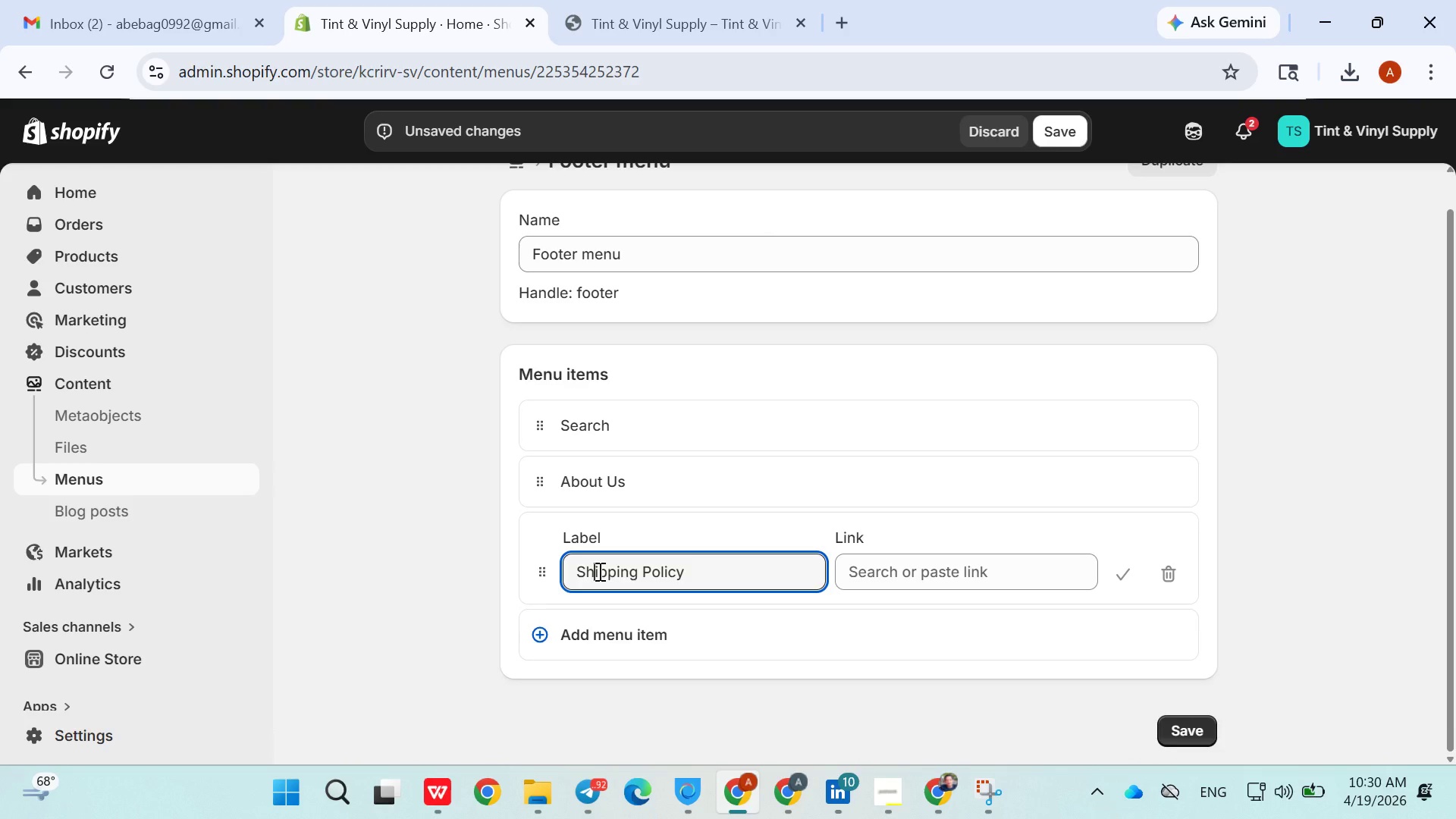 
key(H)
 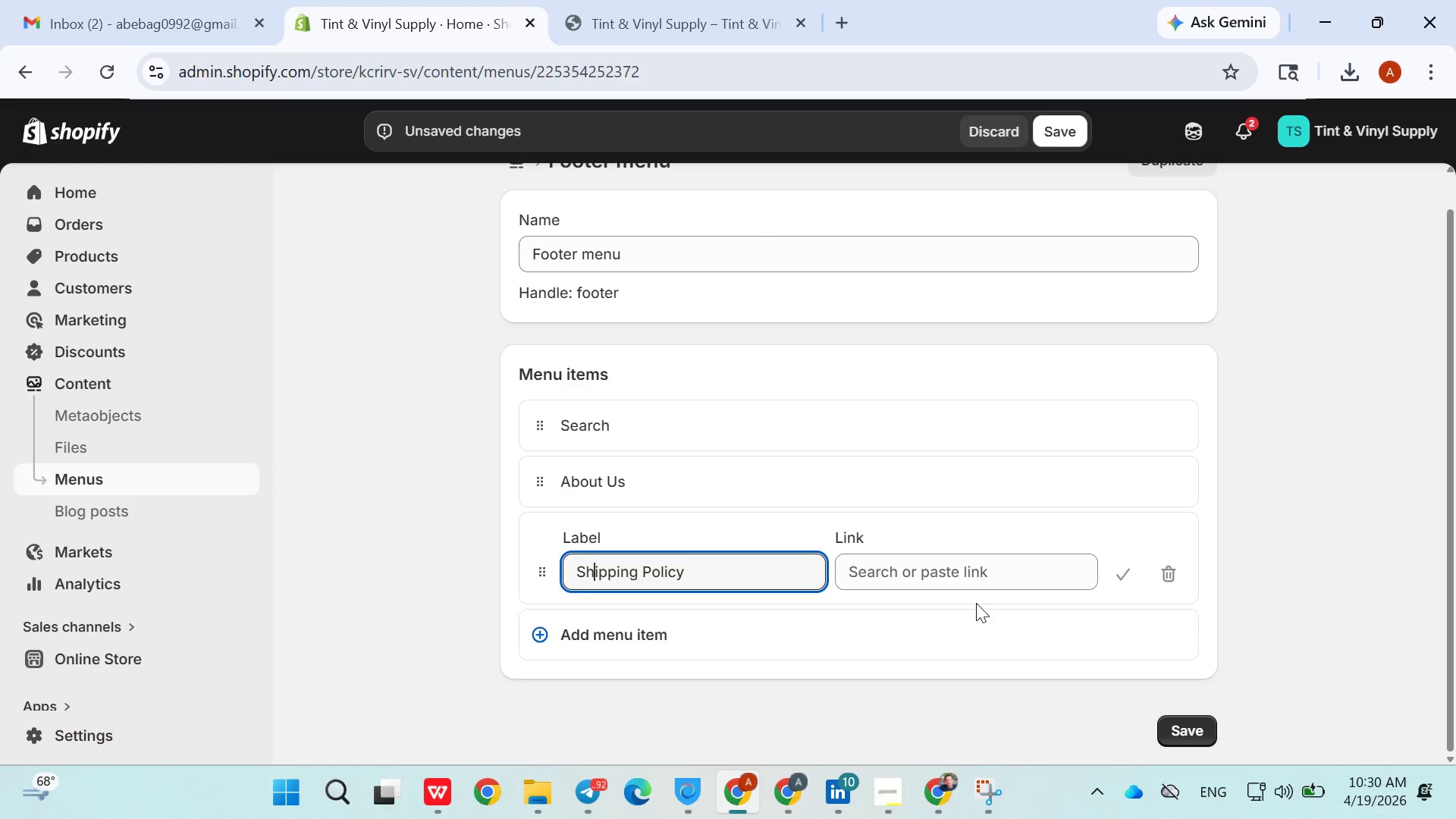 
left_click([970, 580])
 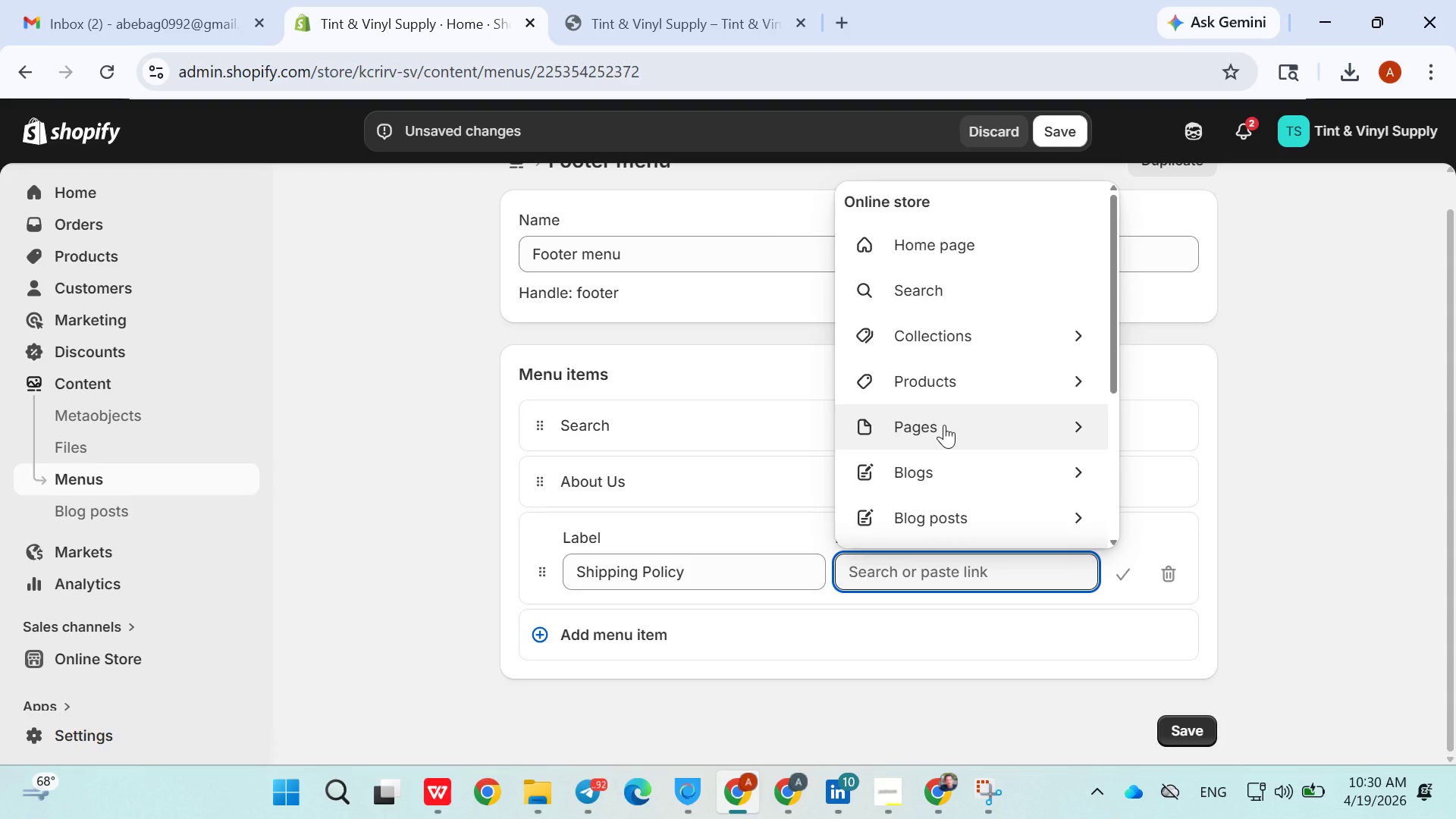 
left_click([946, 426])
 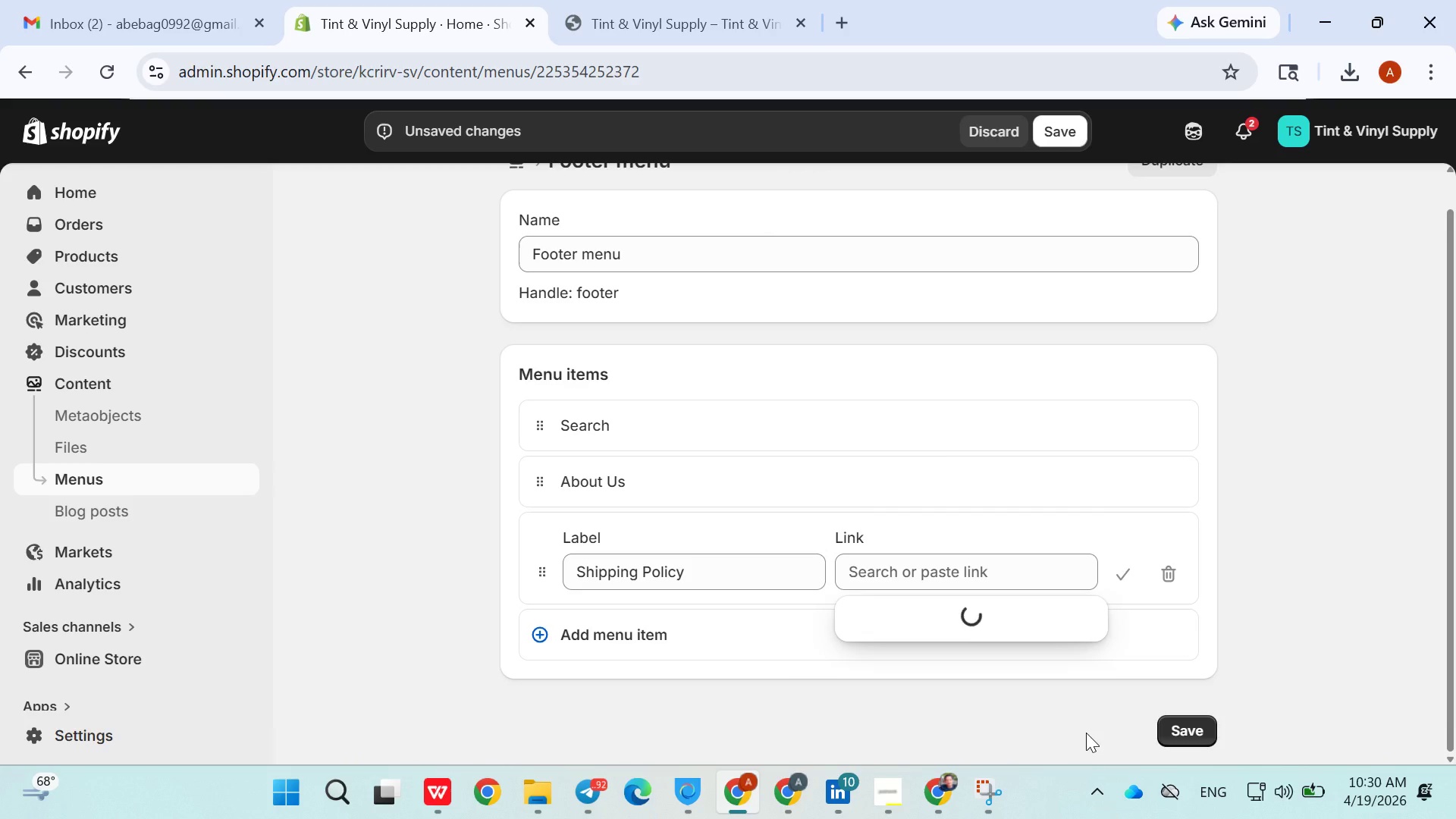 
mouse_move([1061, 726])
 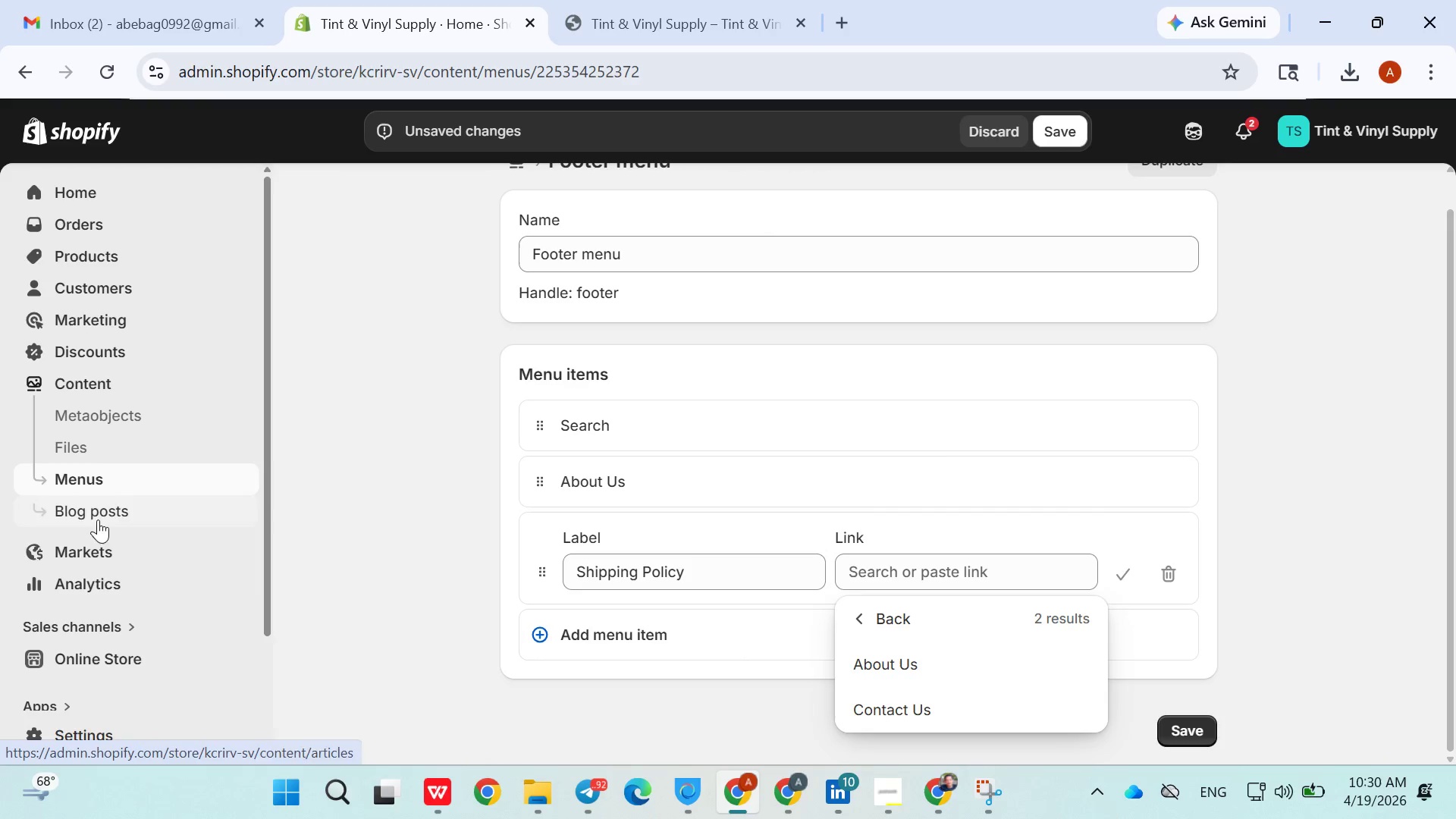 
left_click([96, 652])
 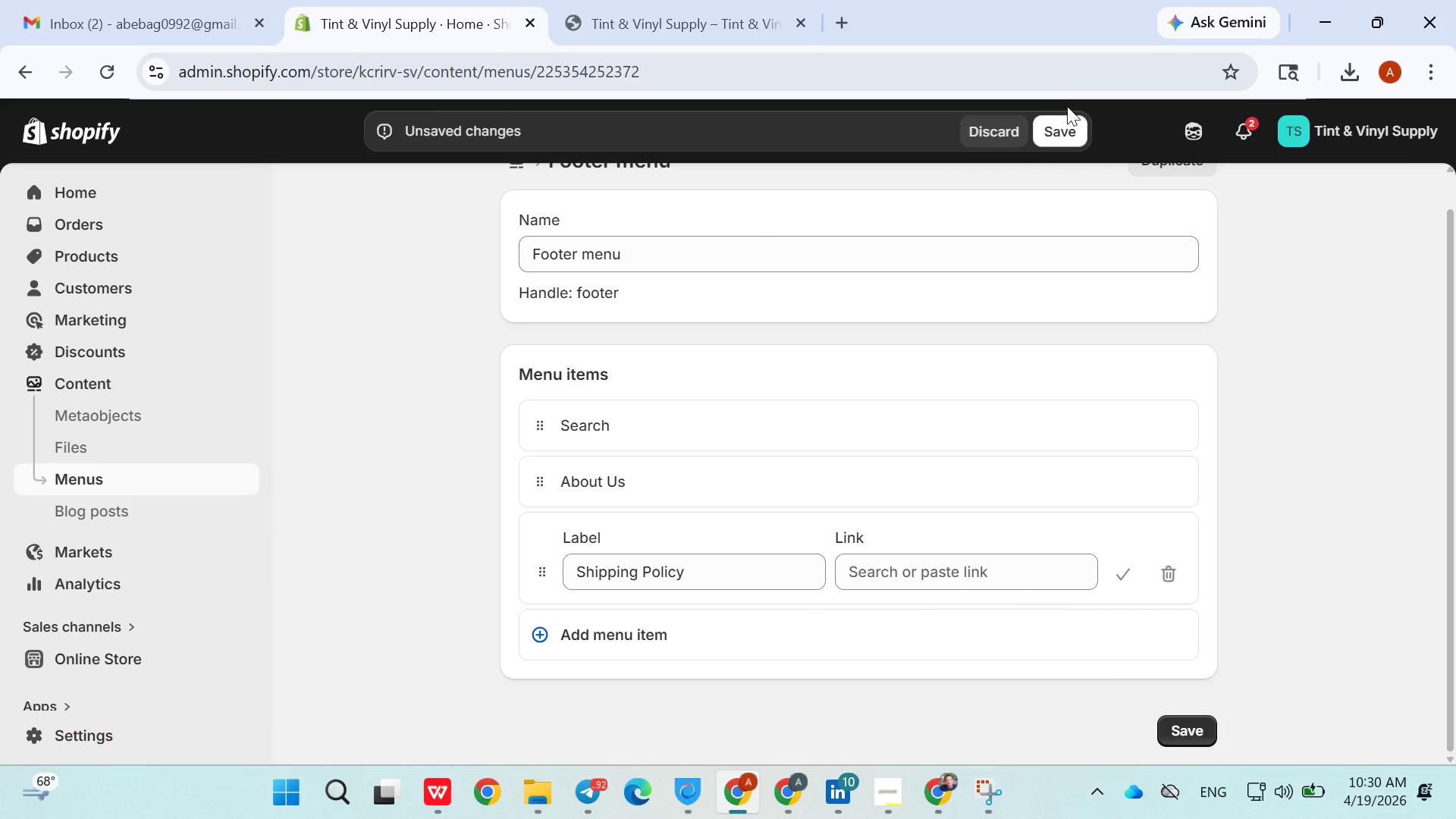 
left_click([1065, 126])
 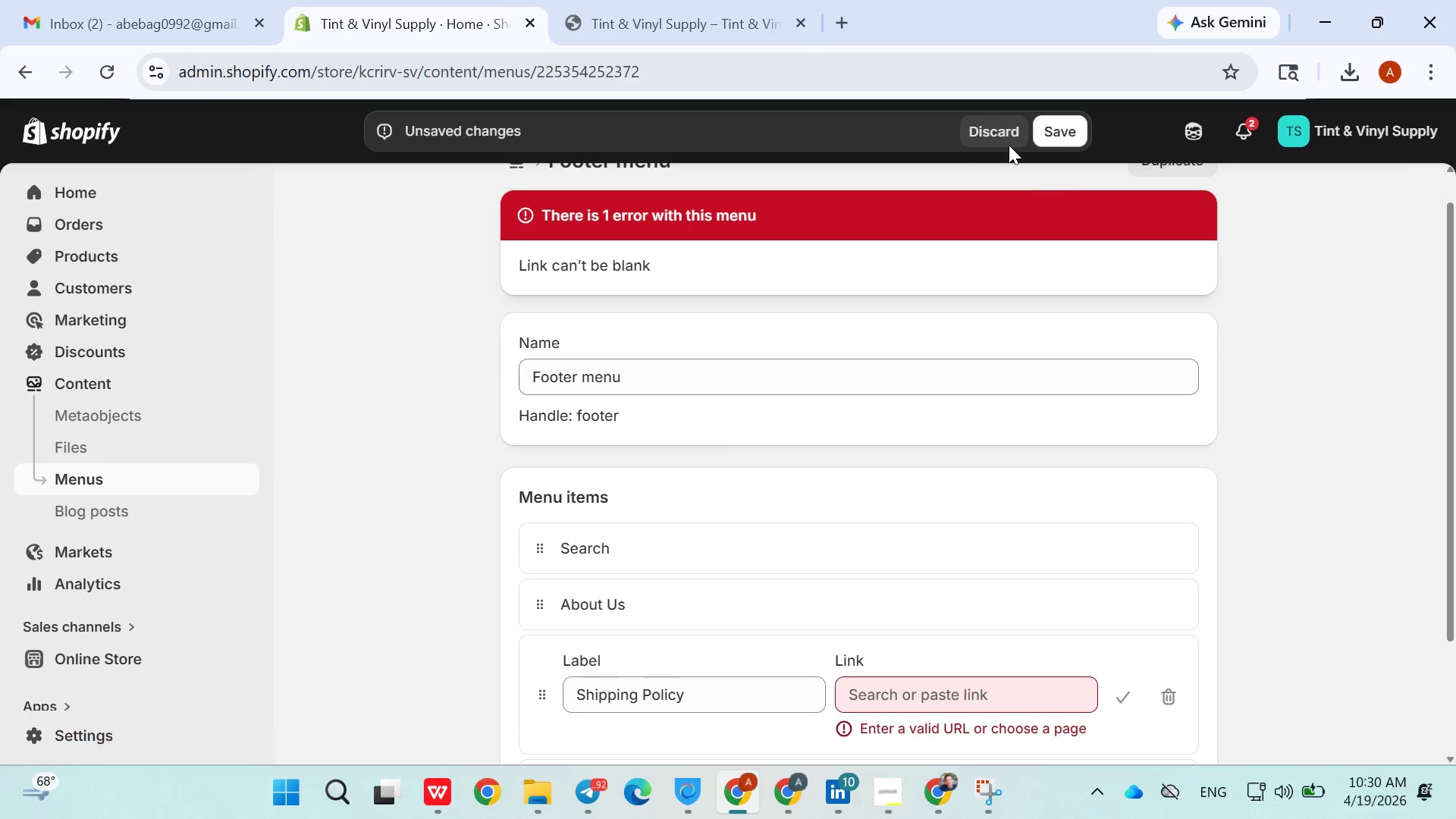 
left_click([1006, 133])
 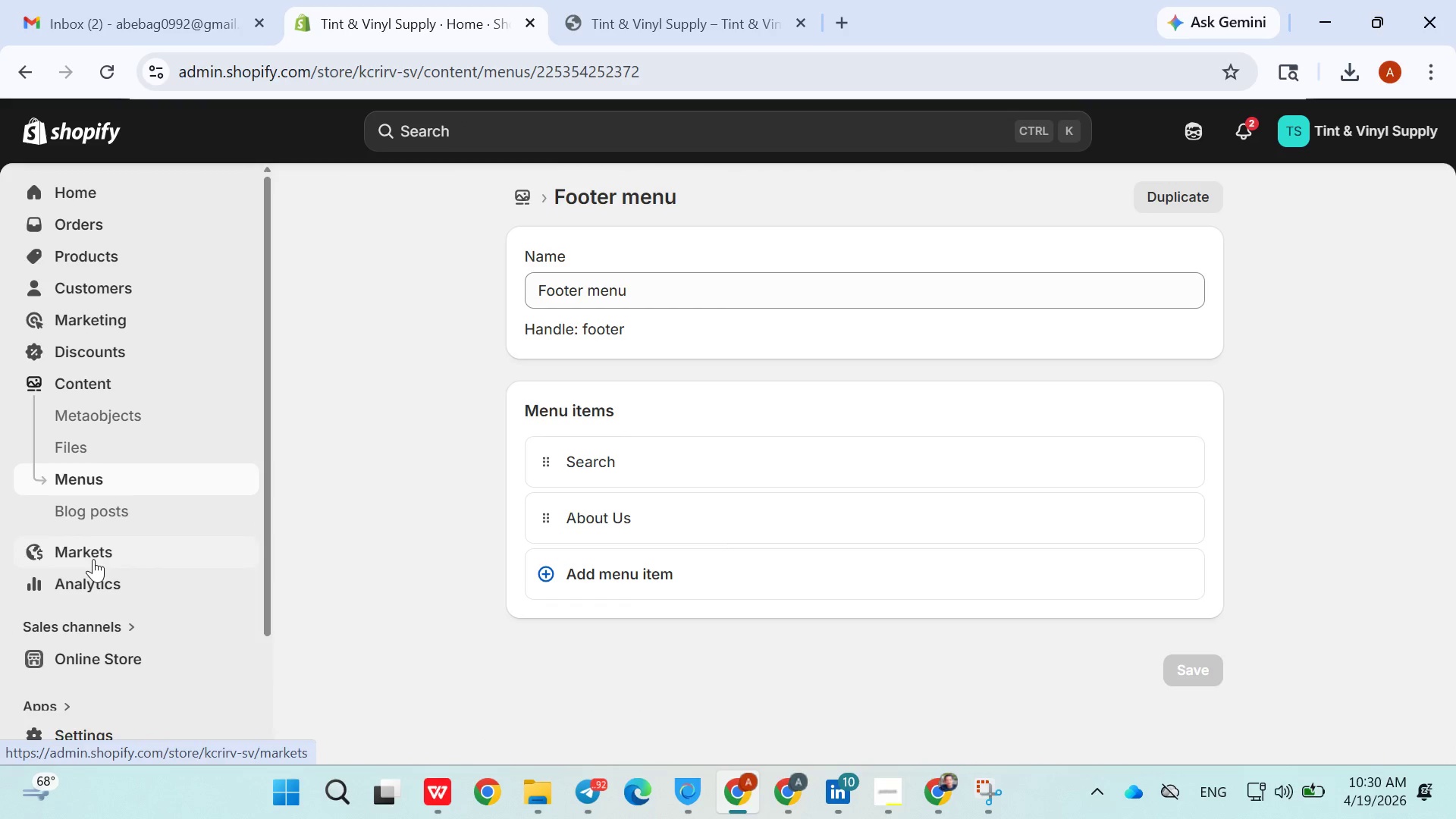 
left_click([103, 662])
 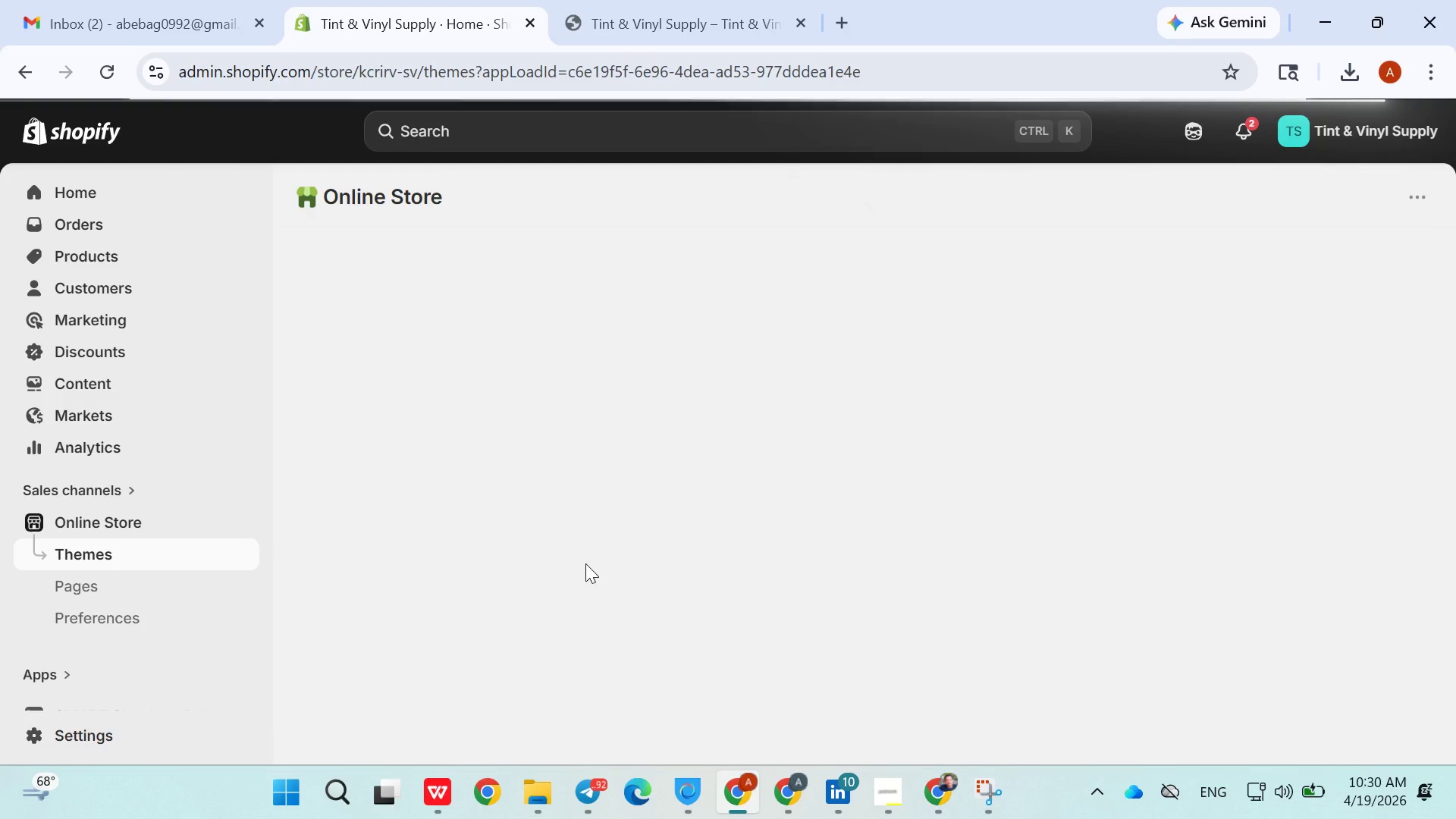 
wait(13.55)
 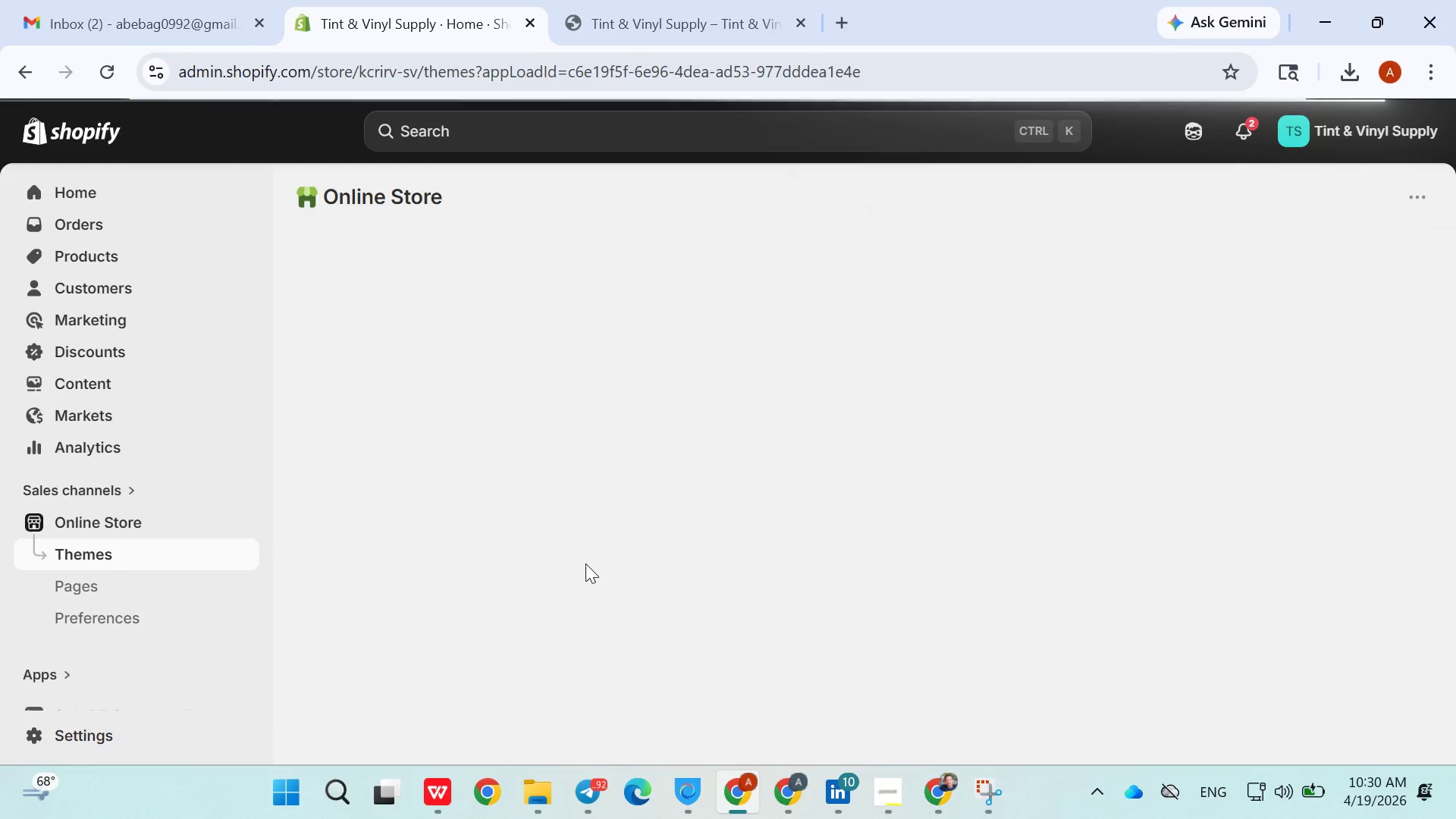 
left_click([864, 799])